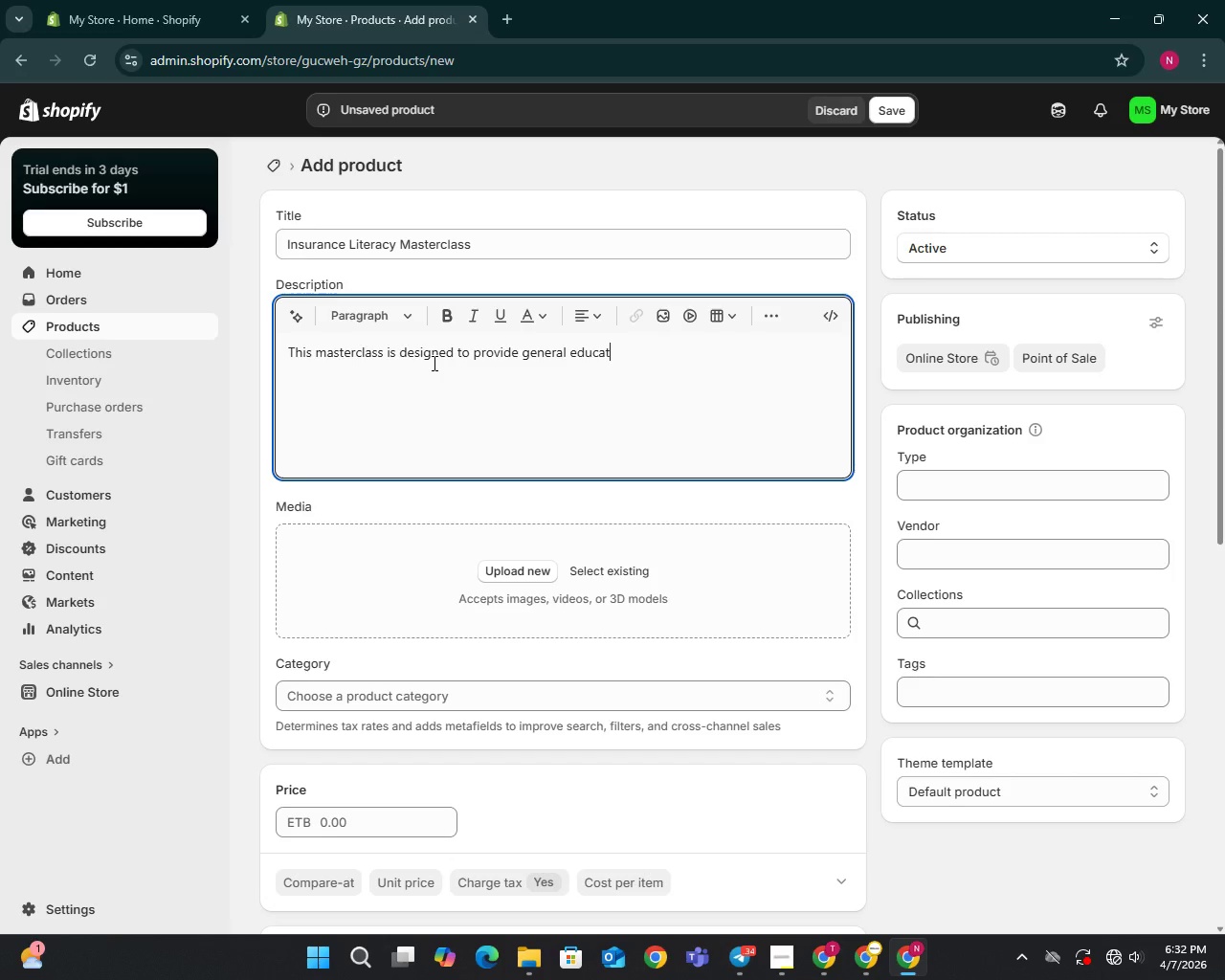 
wait(7.31)
 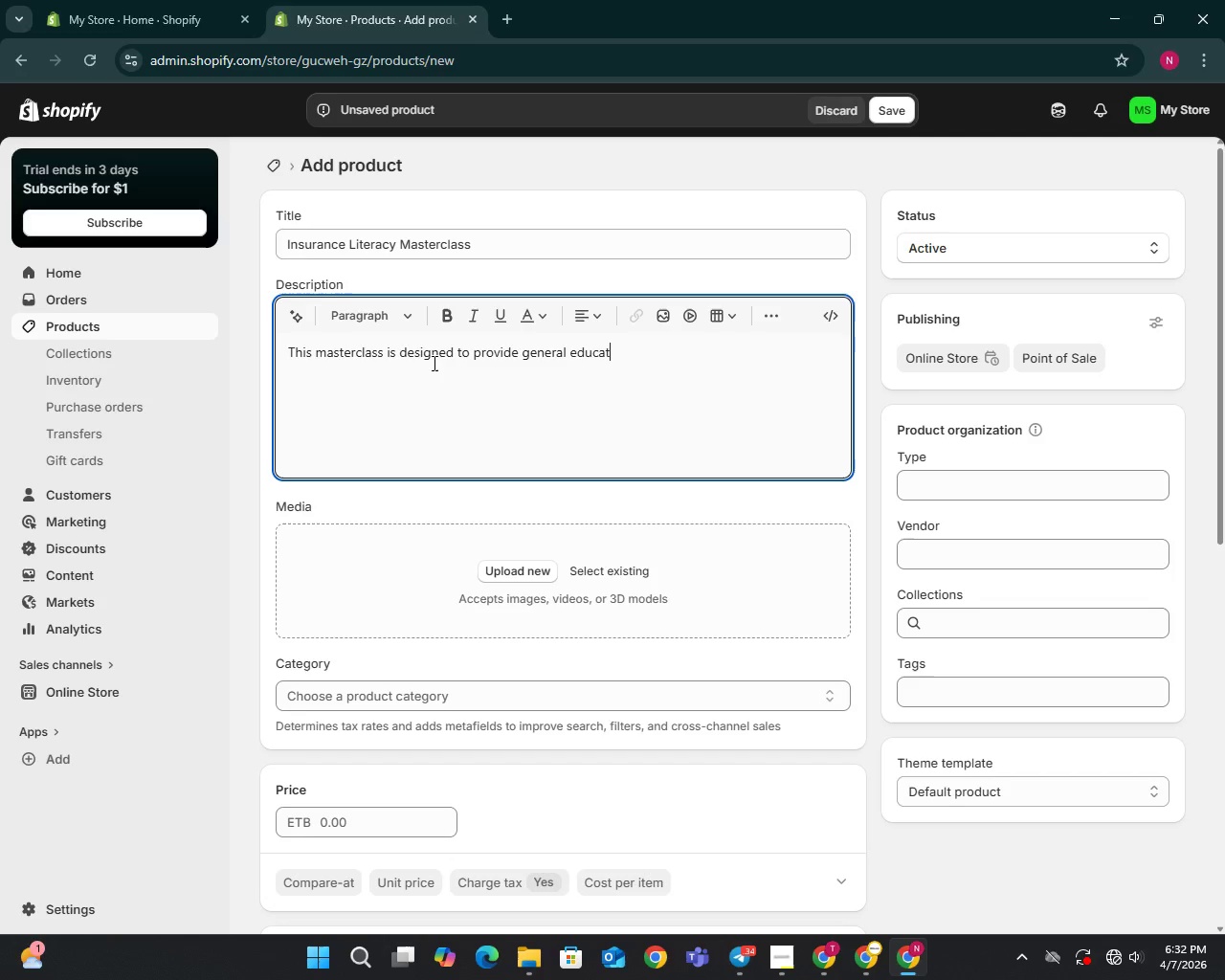 
type(ional information conce)
 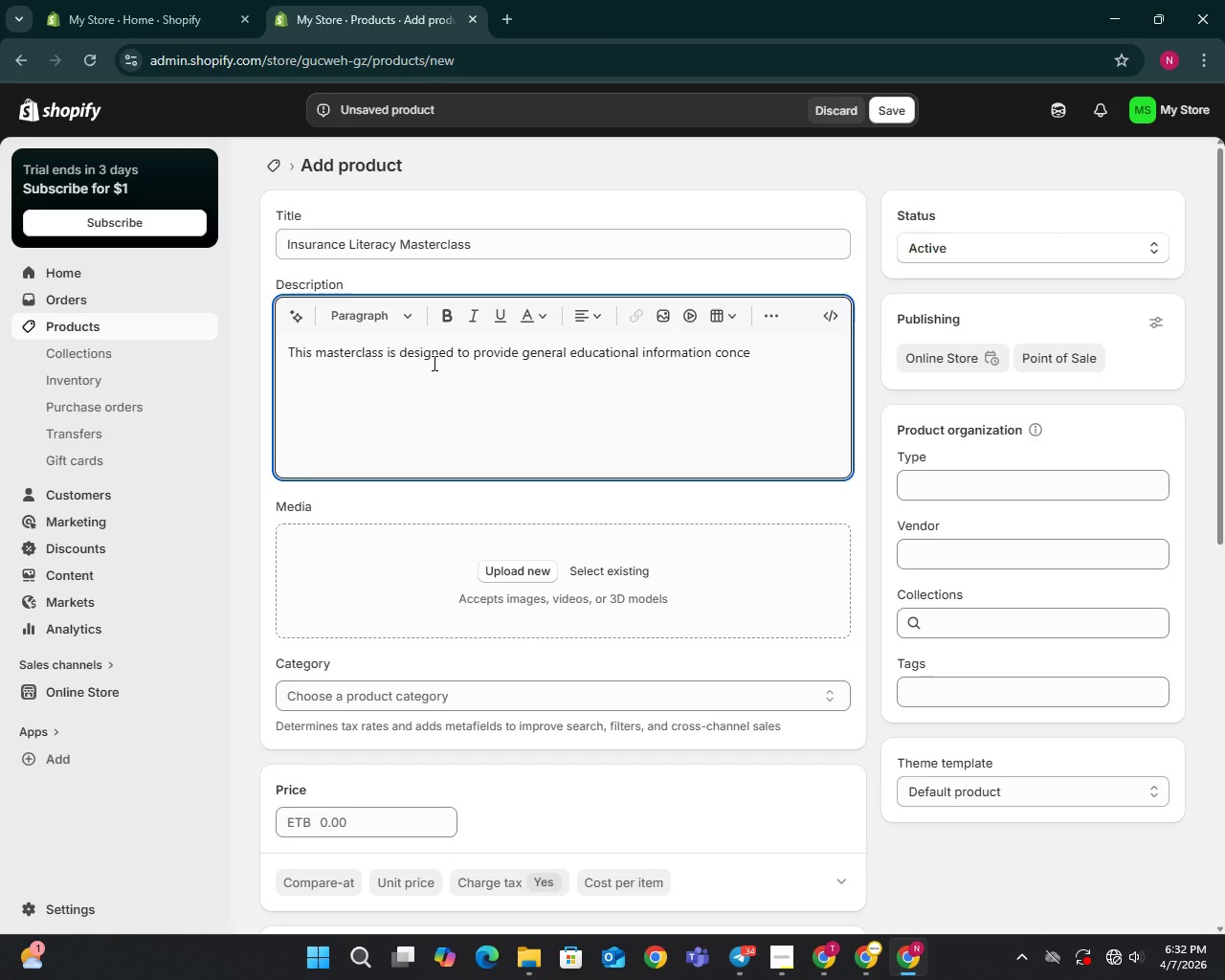 
wait(5.28)
 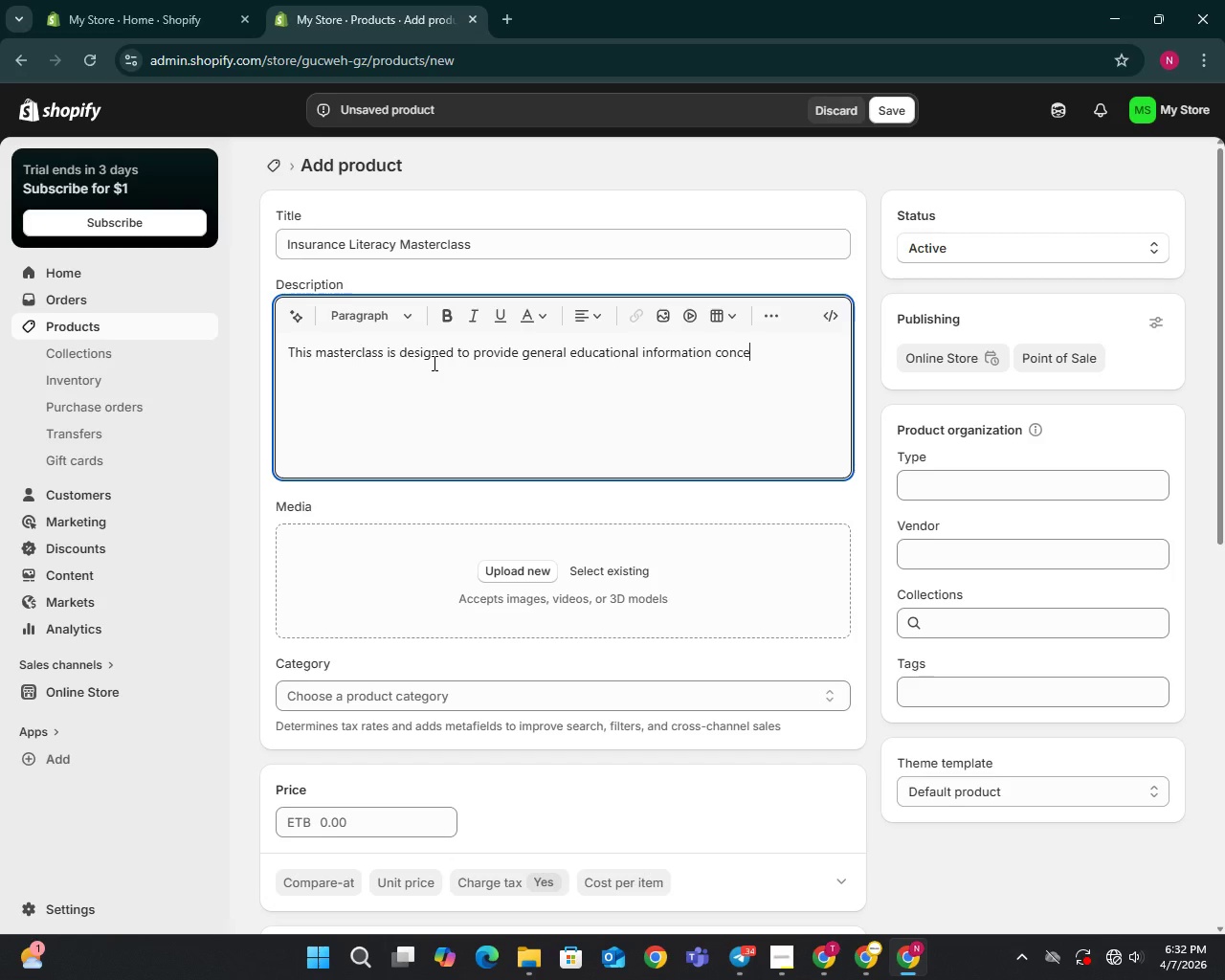 
type(pts, terminology )
 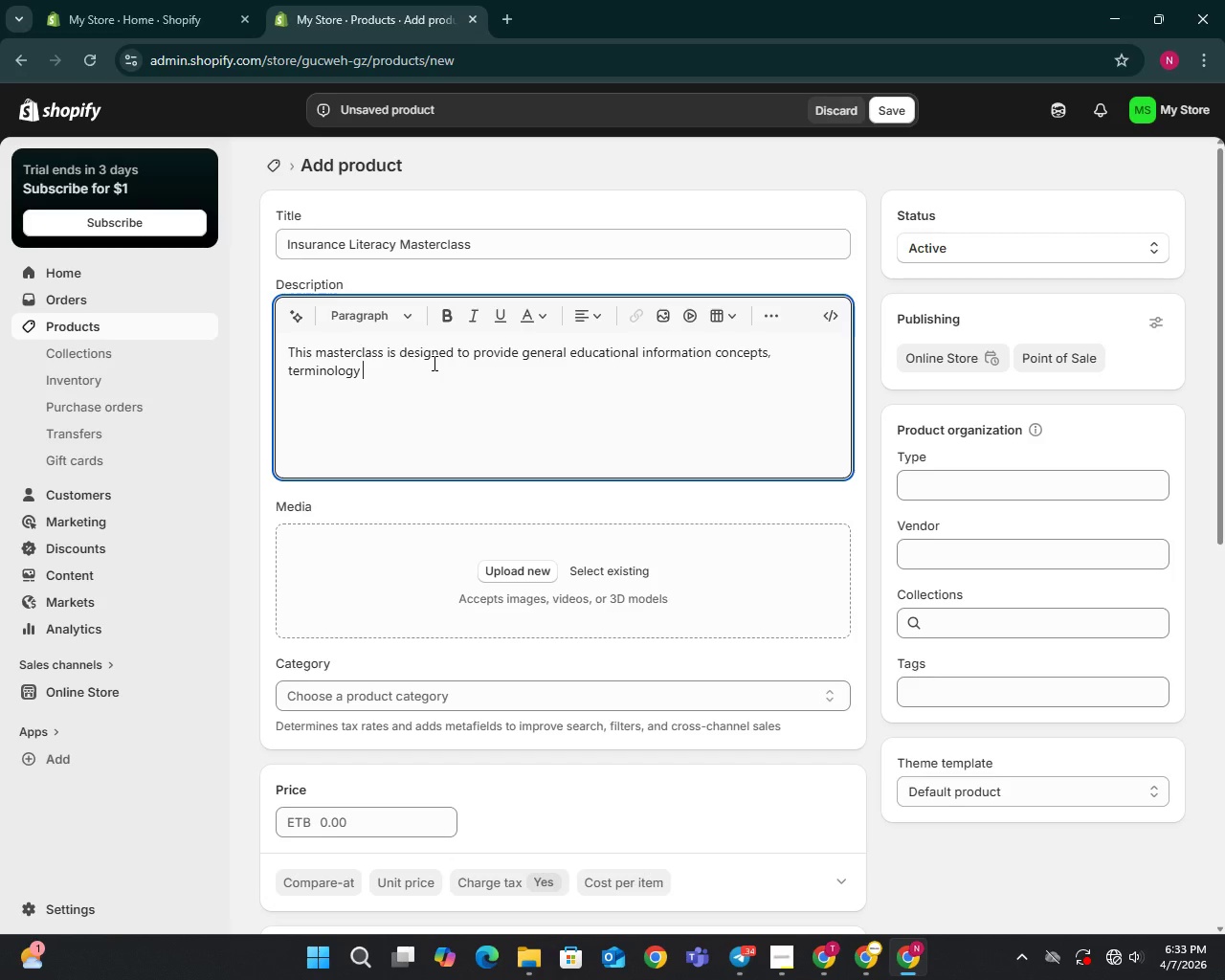 
type(, and decid)
key(Backspace)
type(sion making basics)
 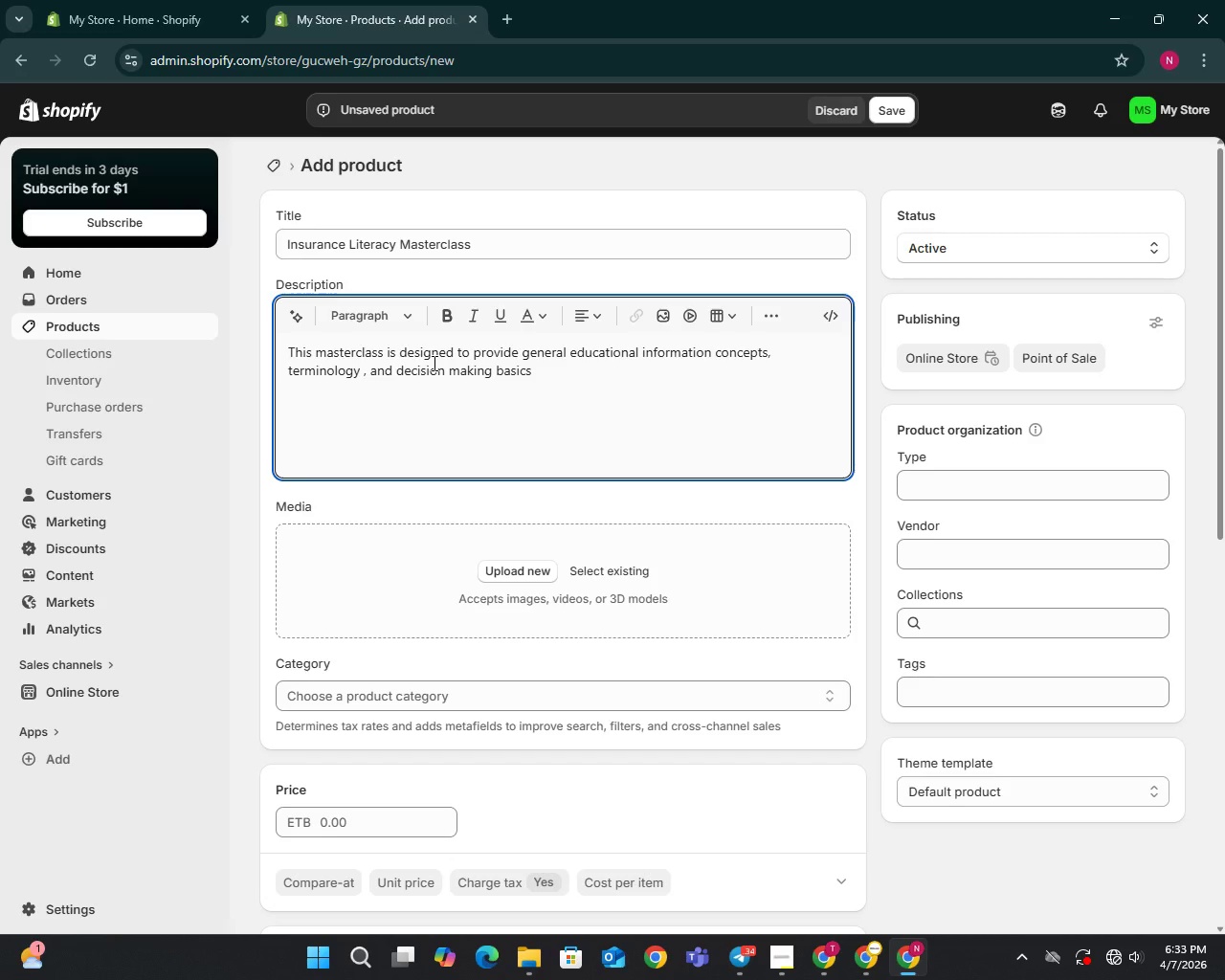 
type(' It help learners understand how insurances)
 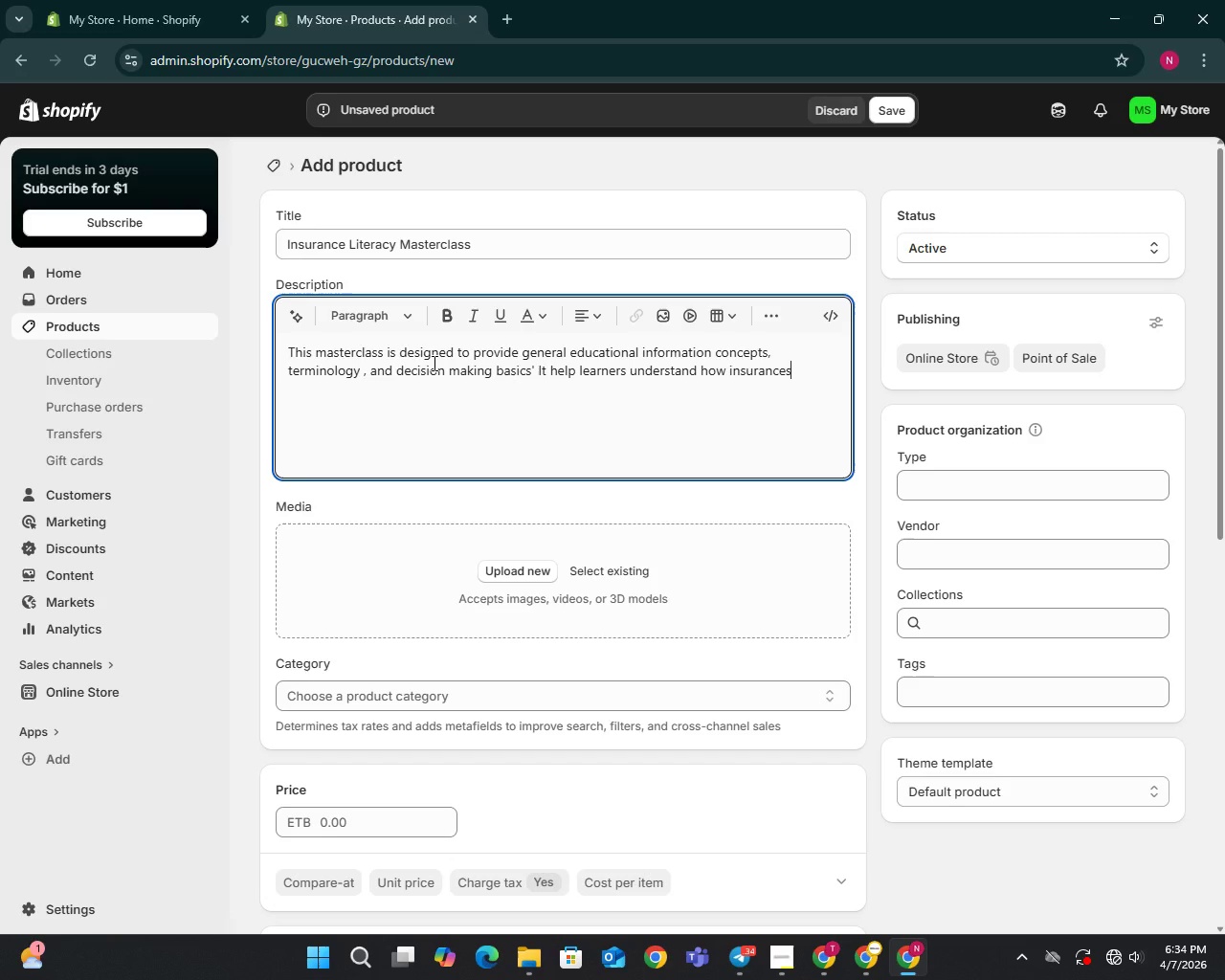 
key(Backspace)
type( systems work and how to evaluate types)
 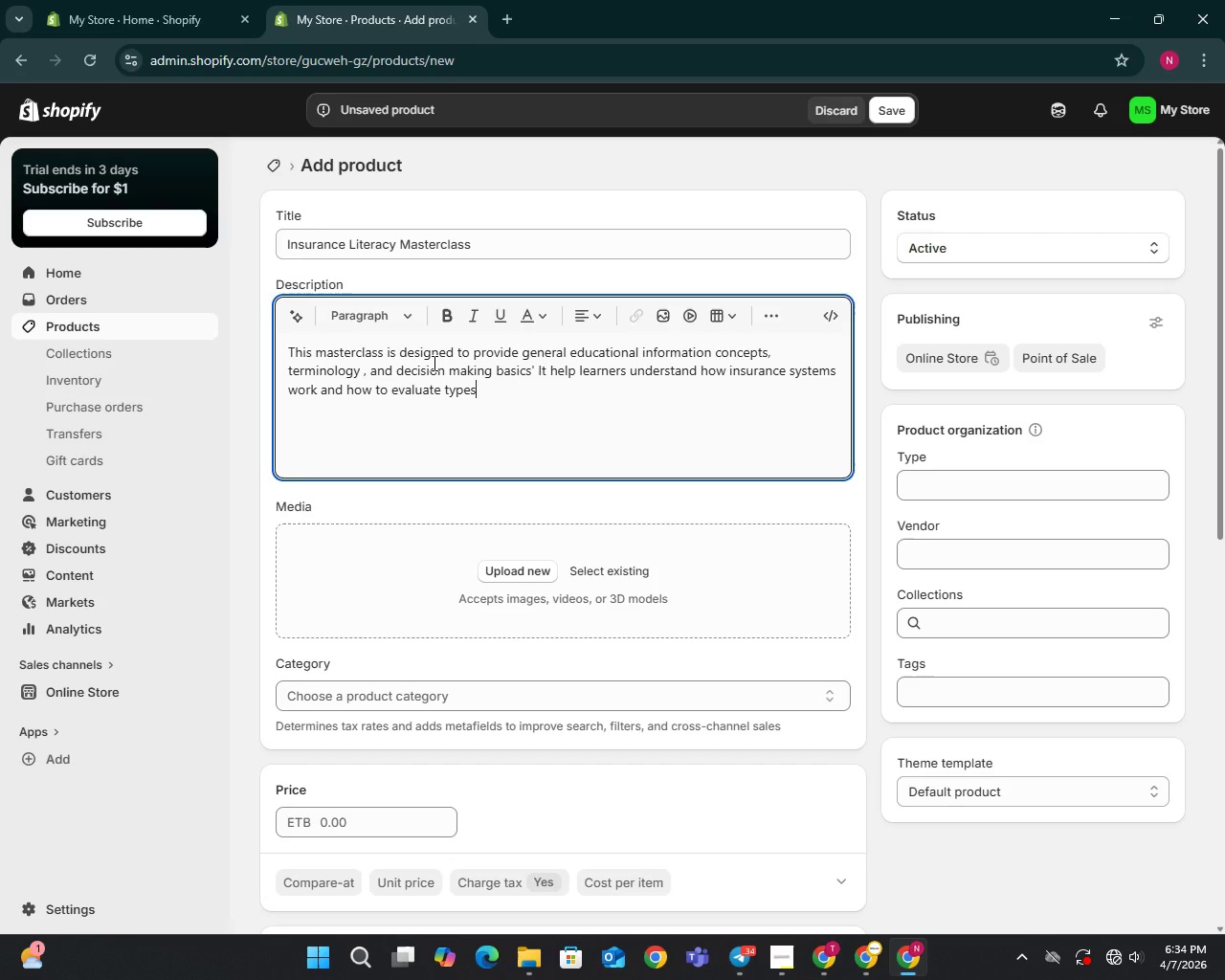 
type( of evaluate )
 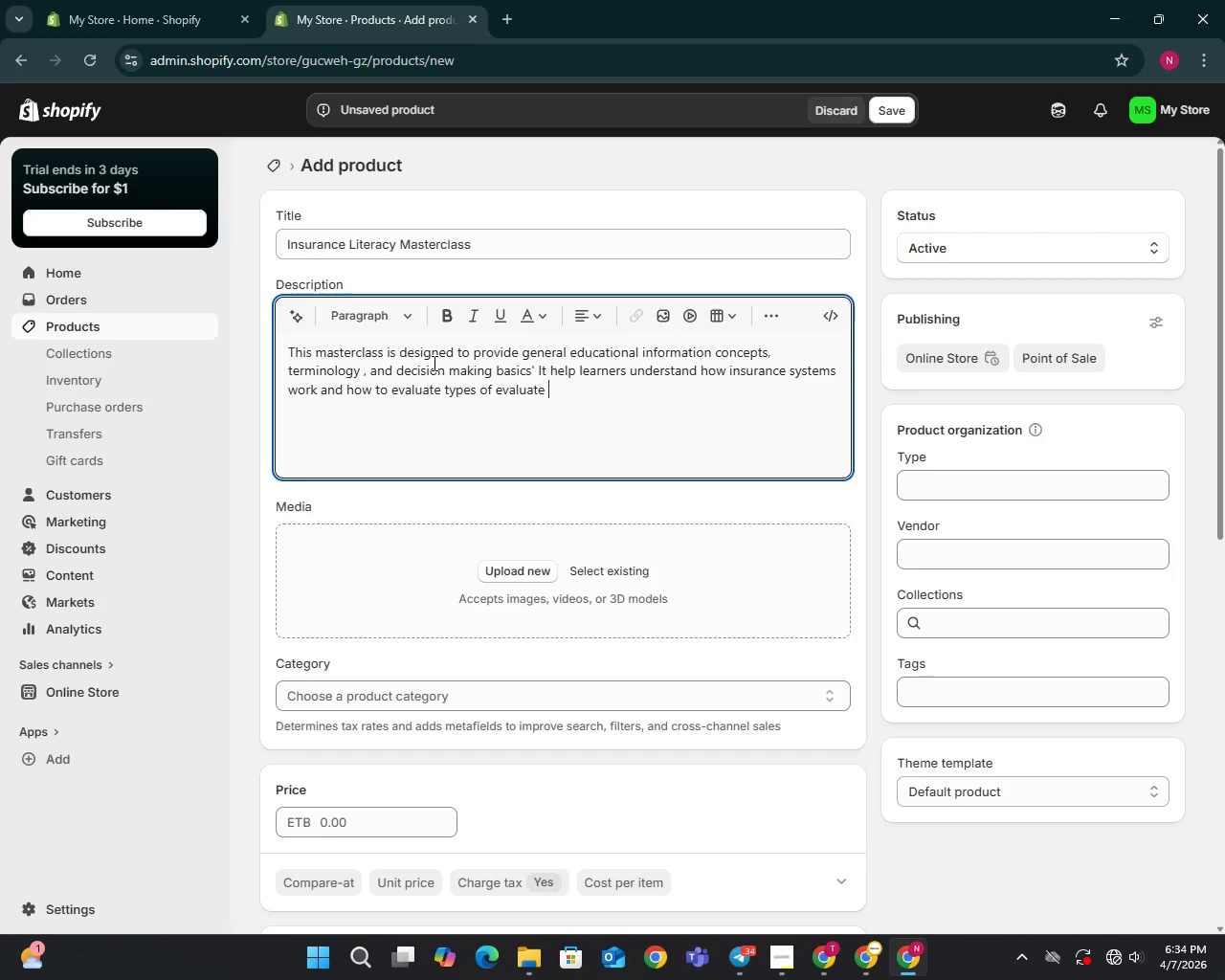 
type(different types of coverage in an informed way.)
 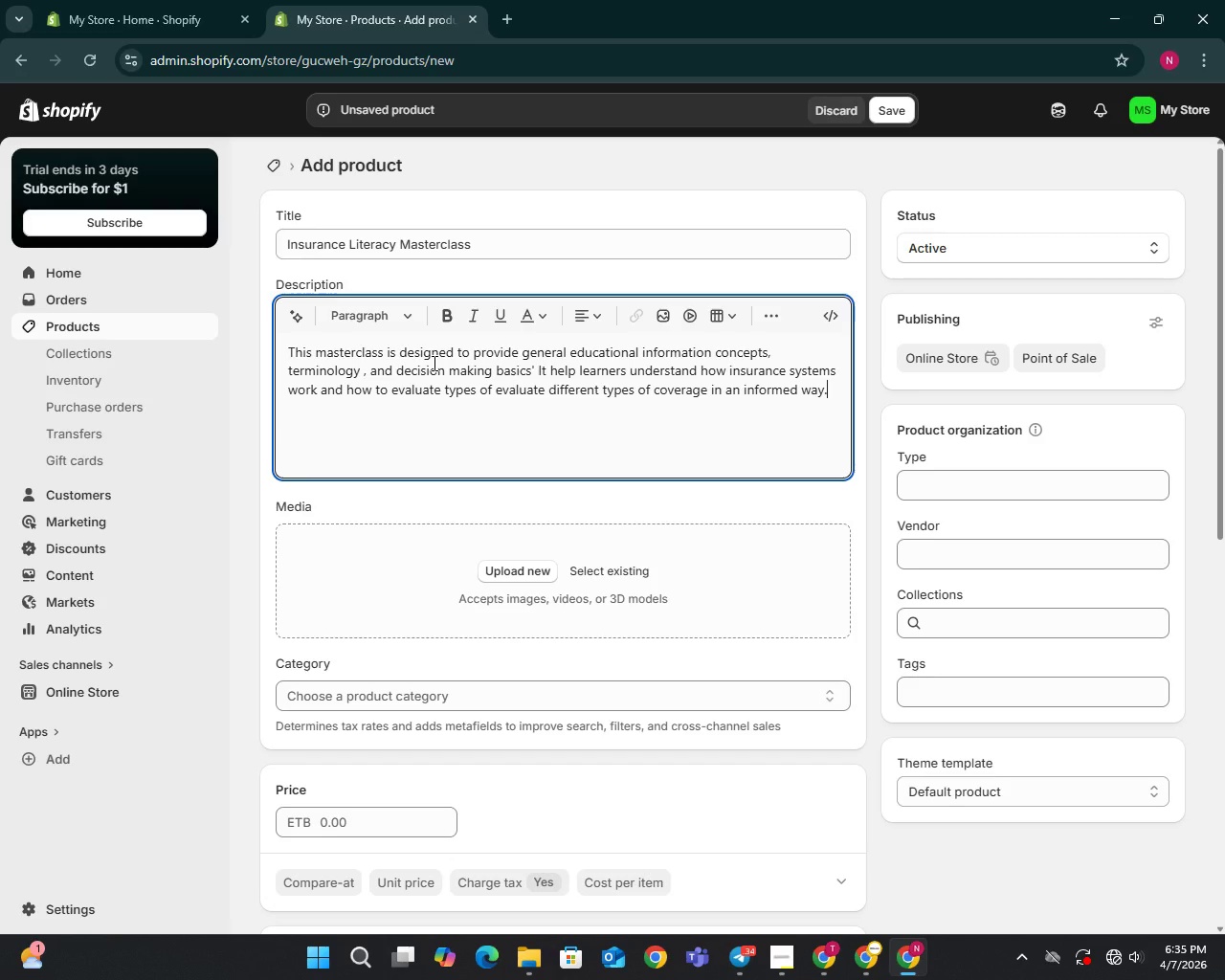 
key(Enter)
 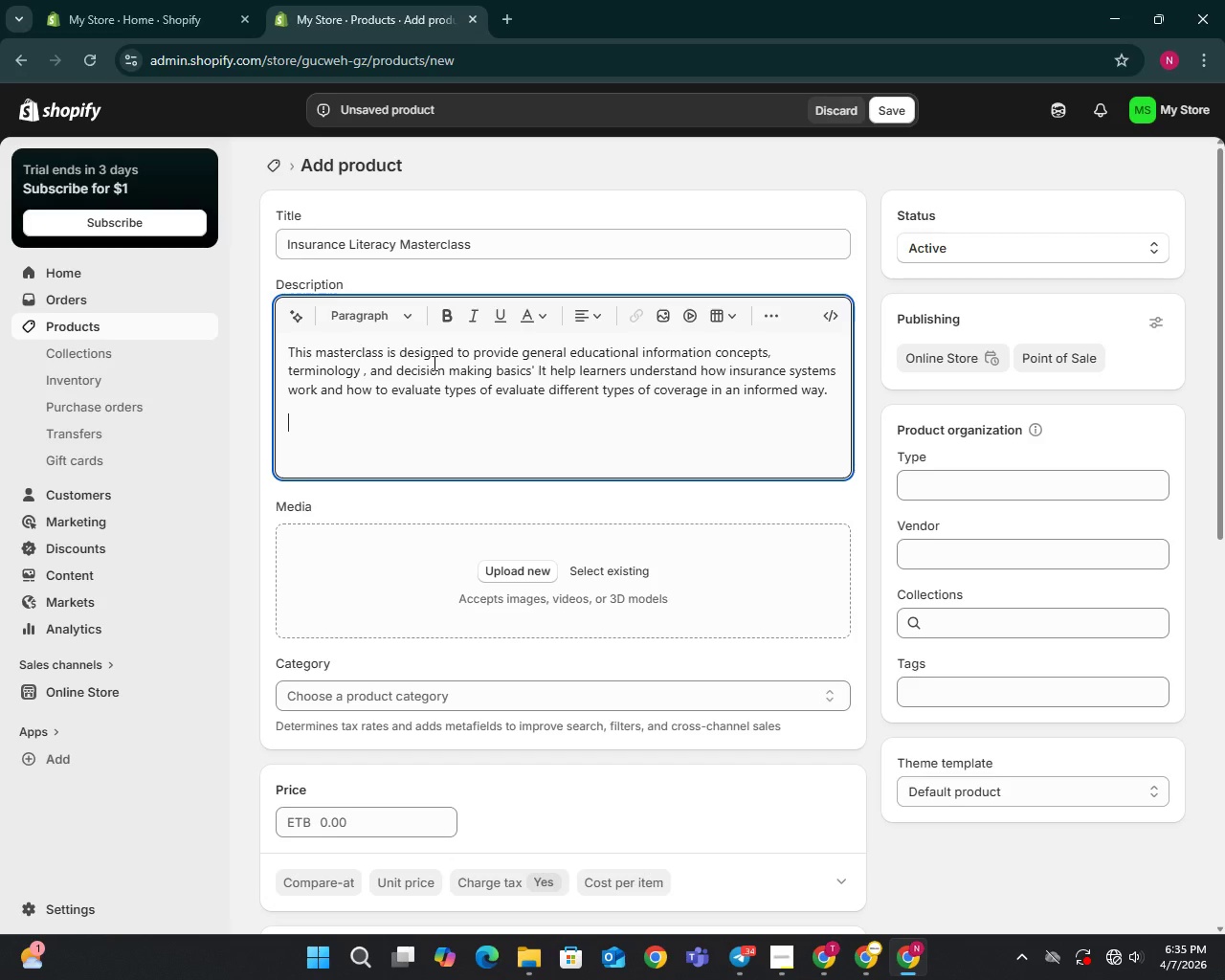 
type(This course is intended for informas)
key(Backspace)
type(tional pur)
 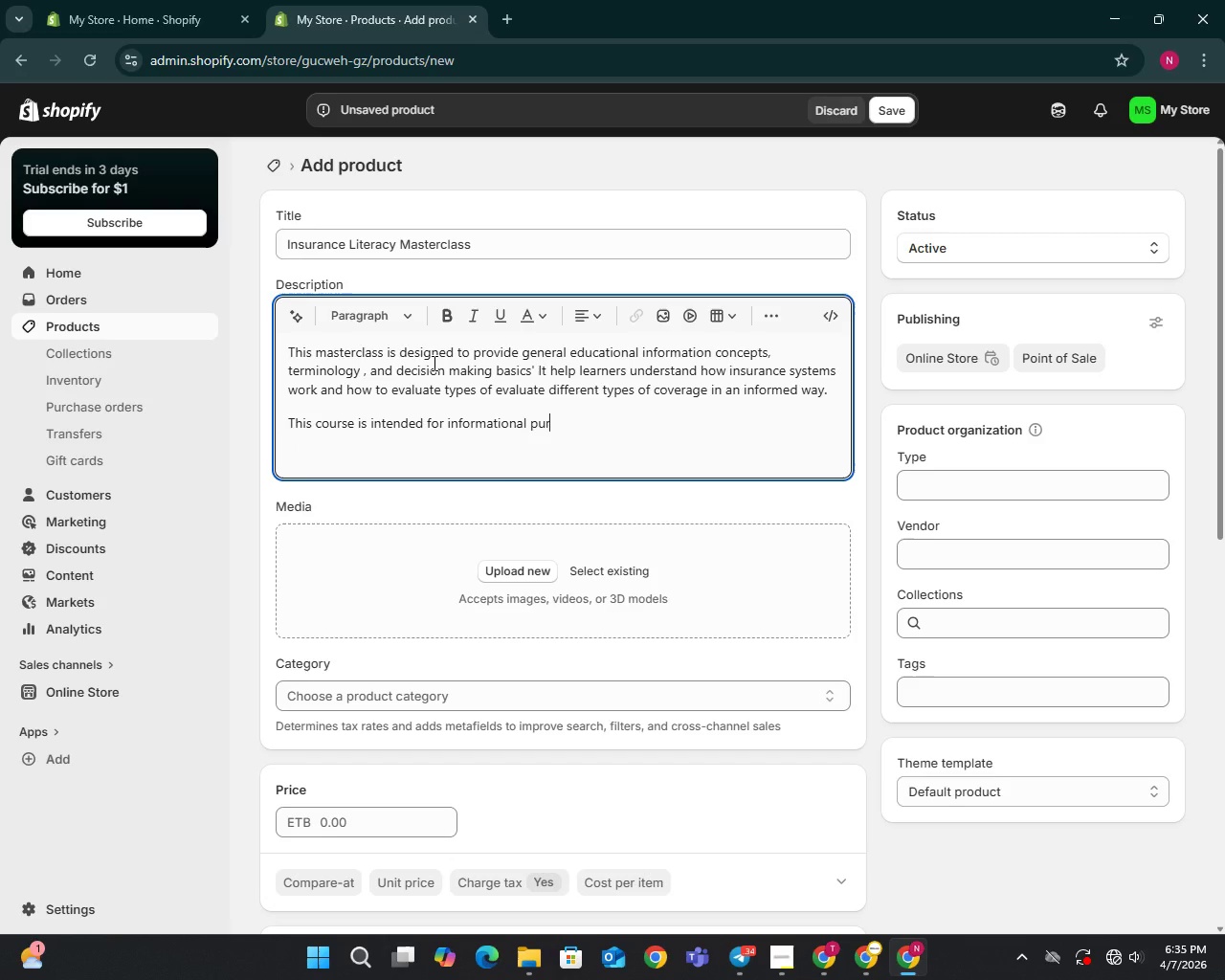 
type(poses only and does not provide financial, legal, or insuram)
key(Backspace)
type(=n)
key(Backspace)
key(Backspace)
type(nce advice. Veridian Life & )
 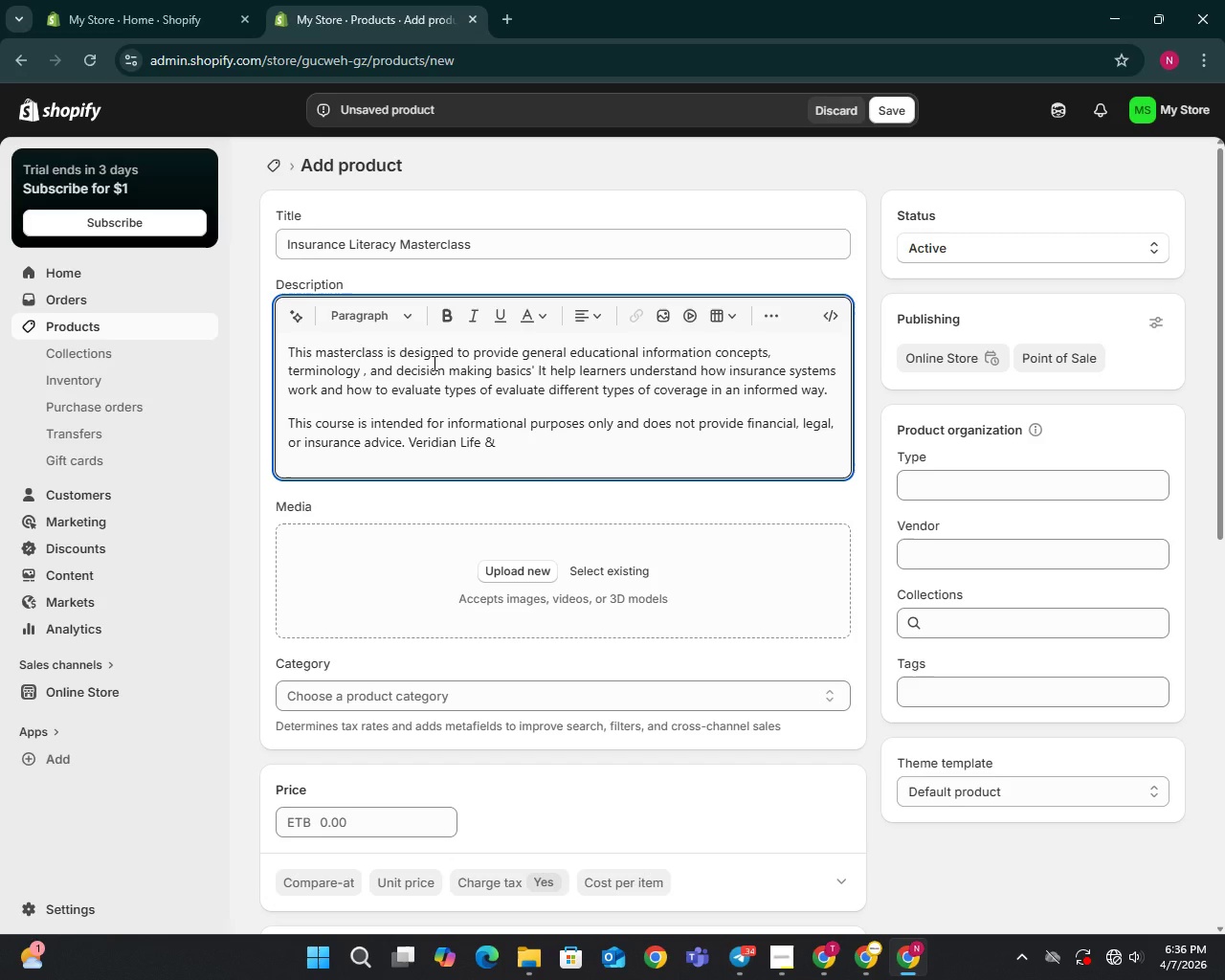 
type(Wellness Solution)
 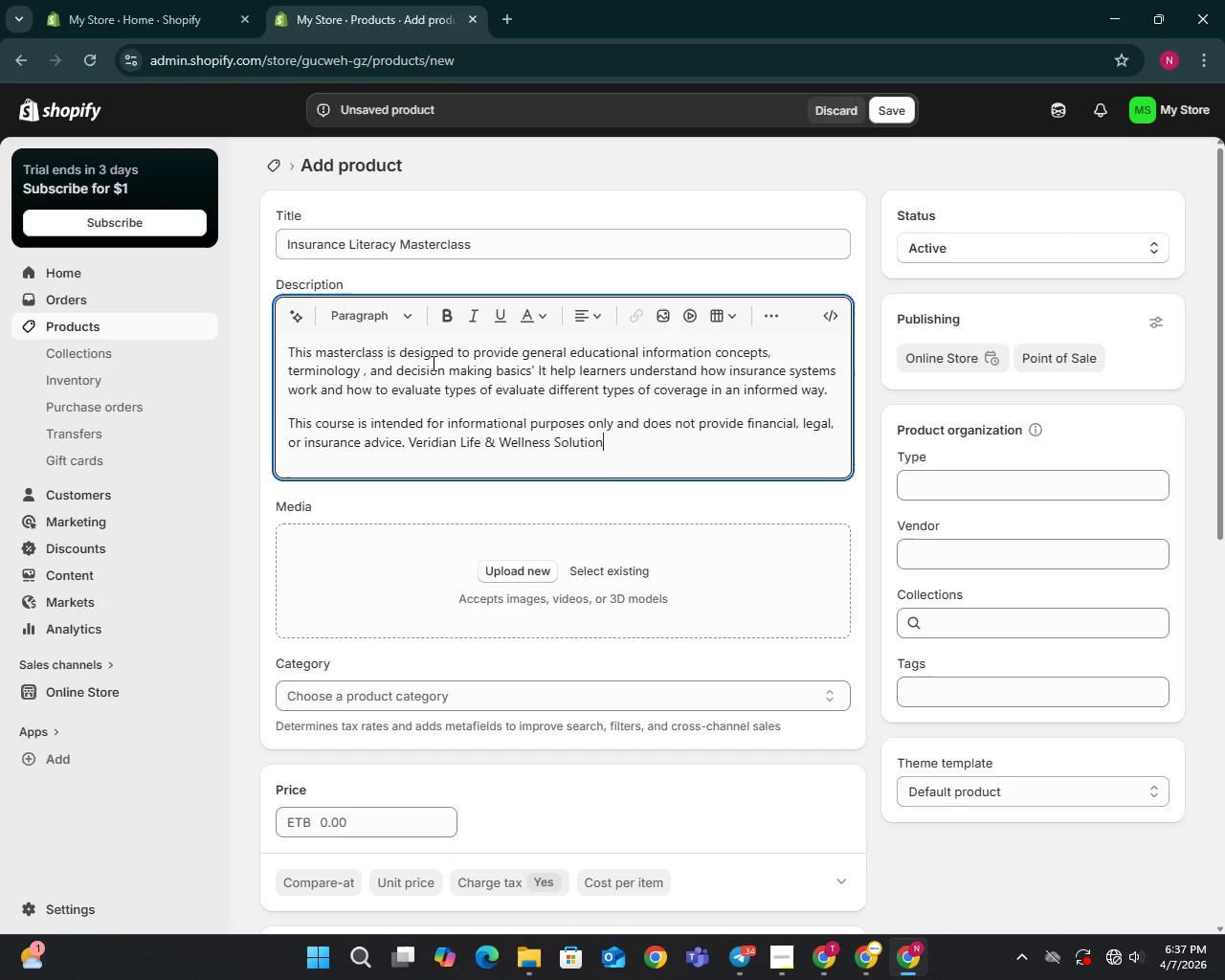 
type(s is an independent brokerage and does not issue insurance policies.)
 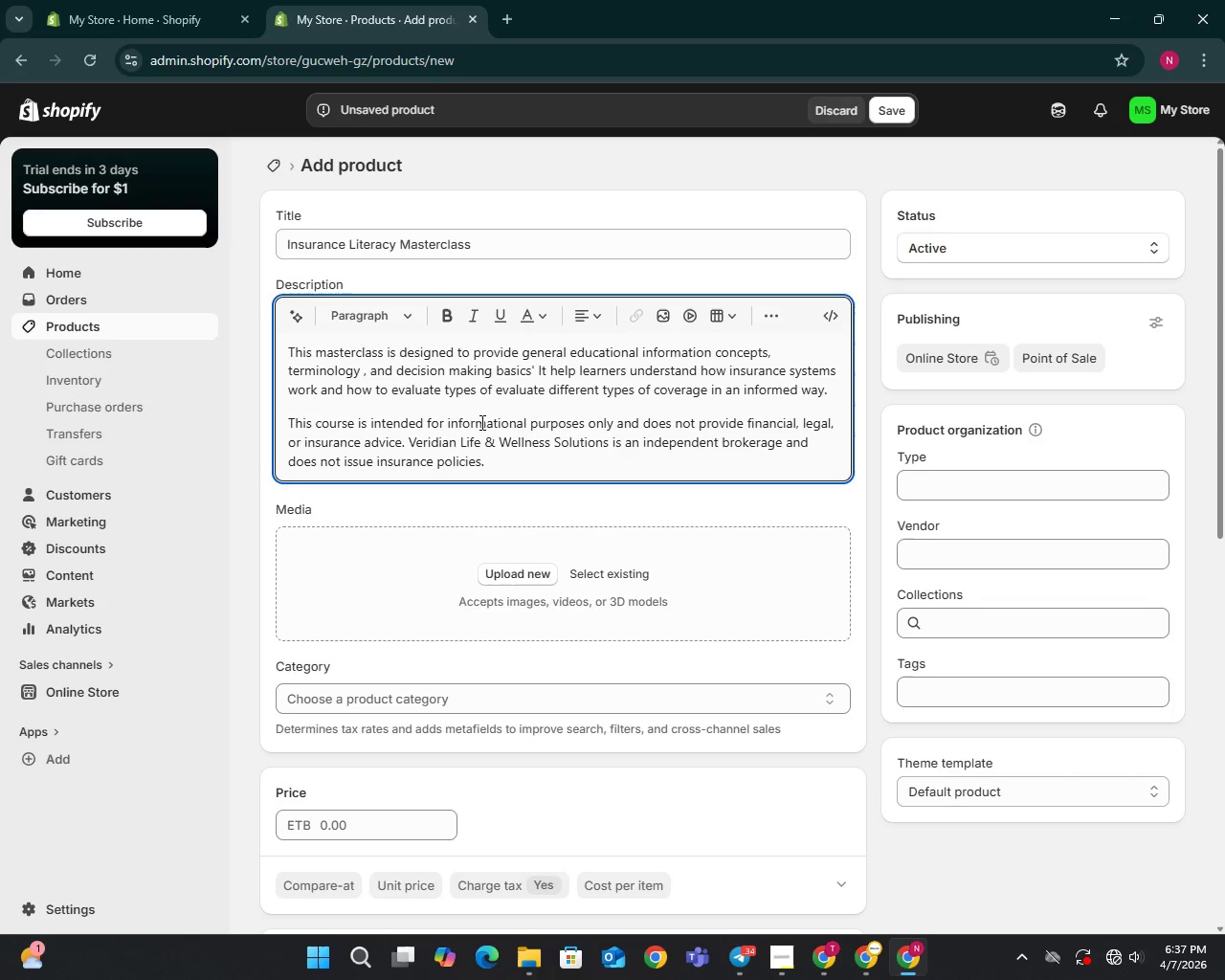 
wait(8.64)
 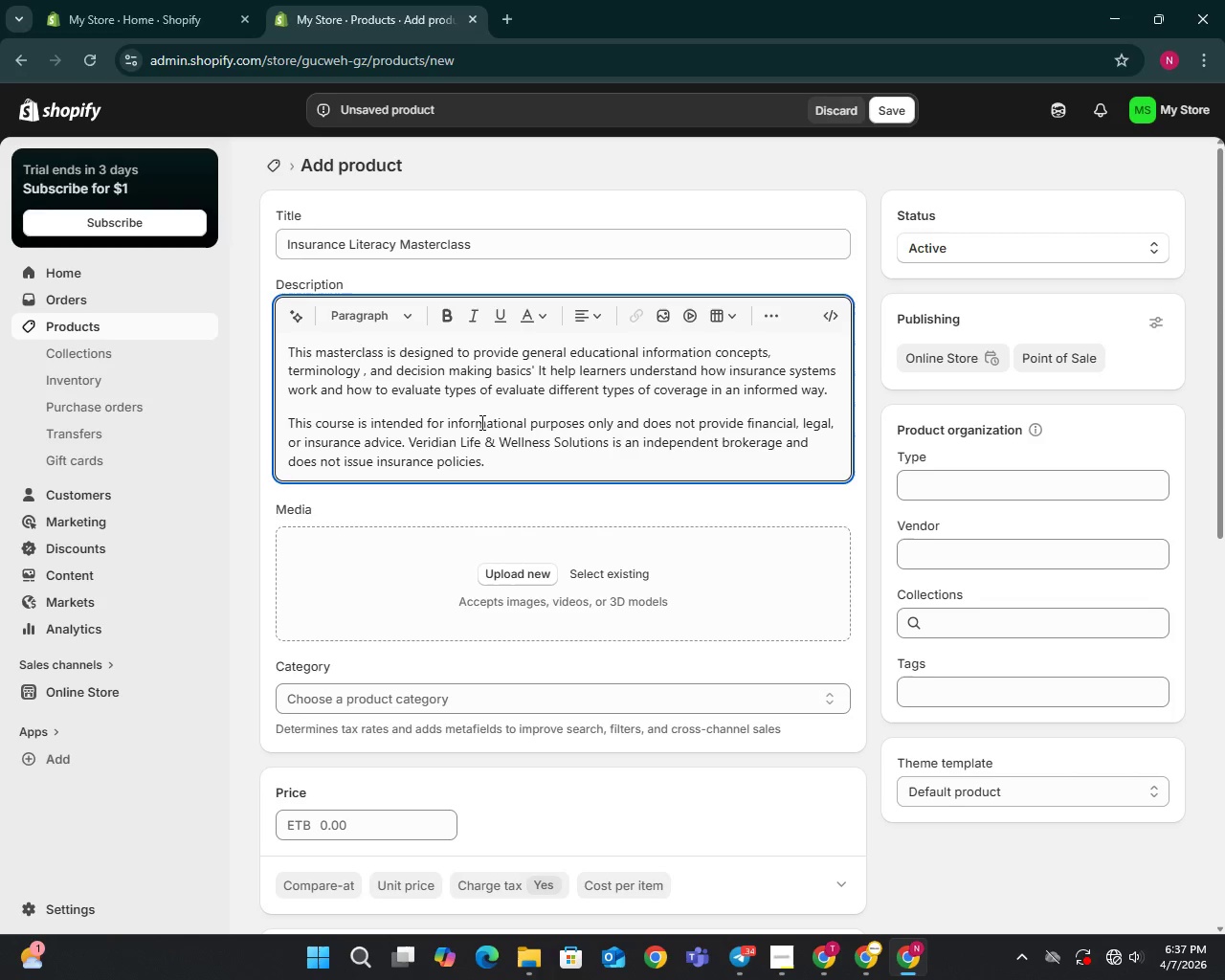 
scroll: coordinate [527, 464], scroll_direction: down, amount: 1.0
 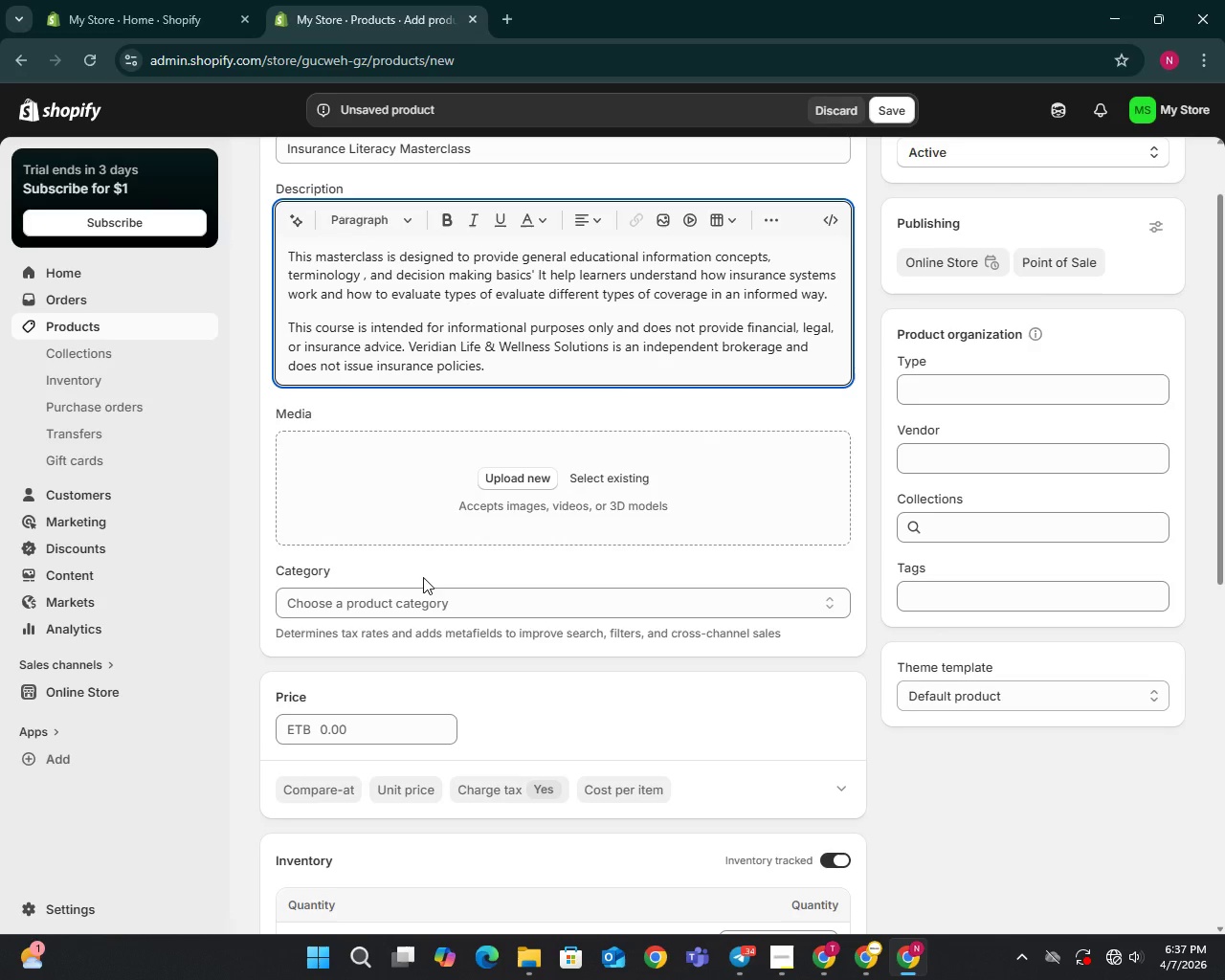 
left_click([325, 728])
 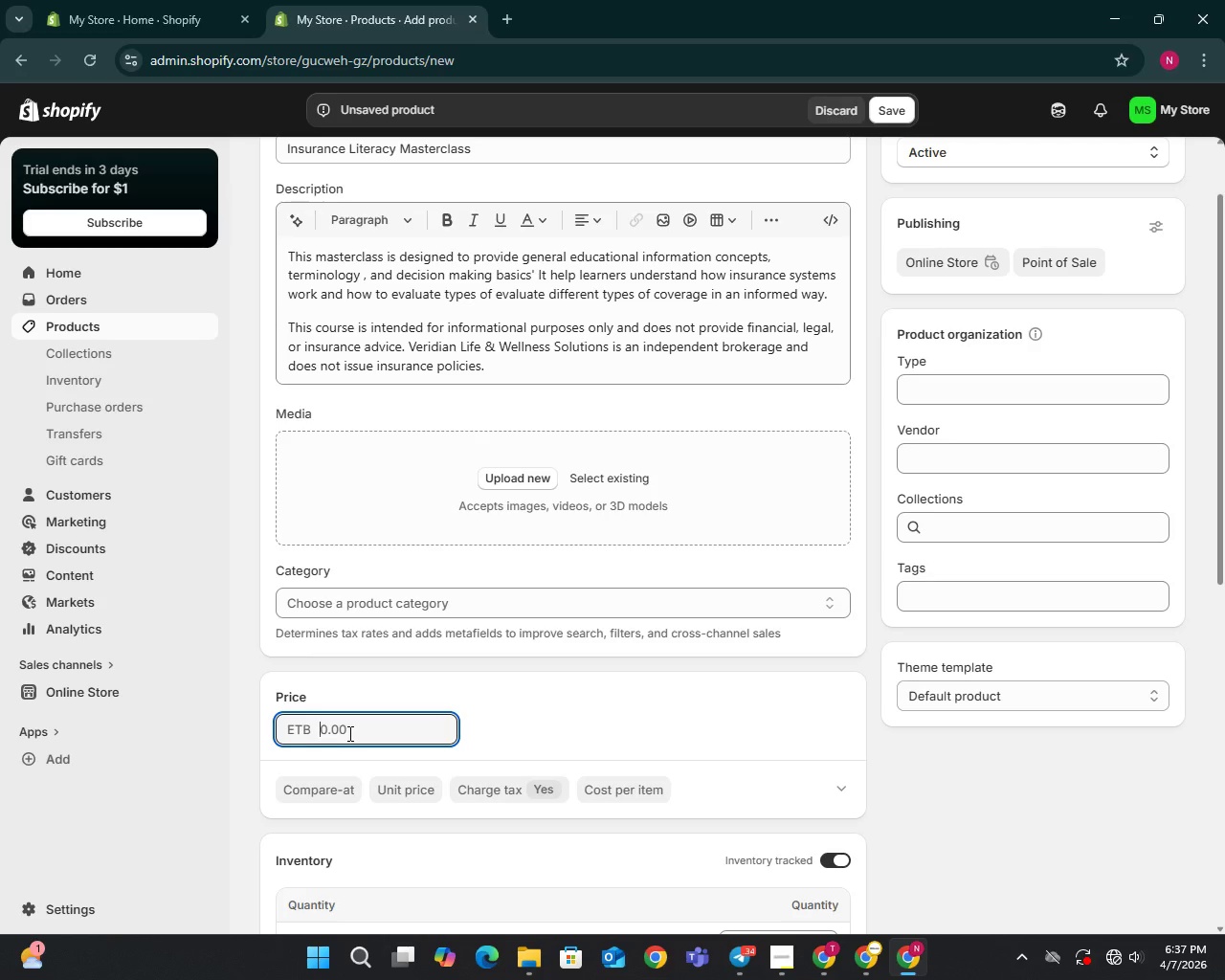 
type(29.99)
 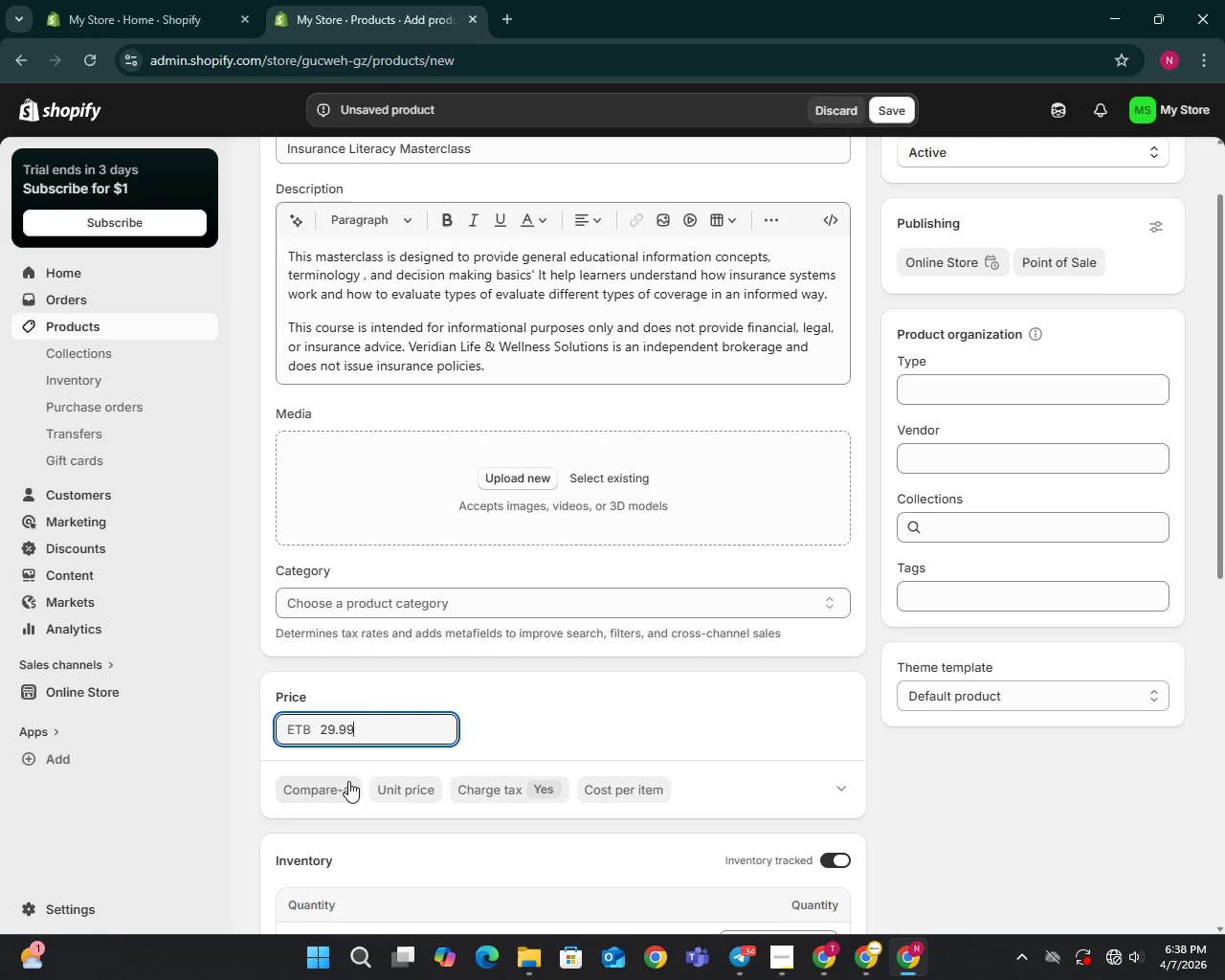 
scroll: coordinate [351, 774], scroll_direction: down, amount: 2.0
 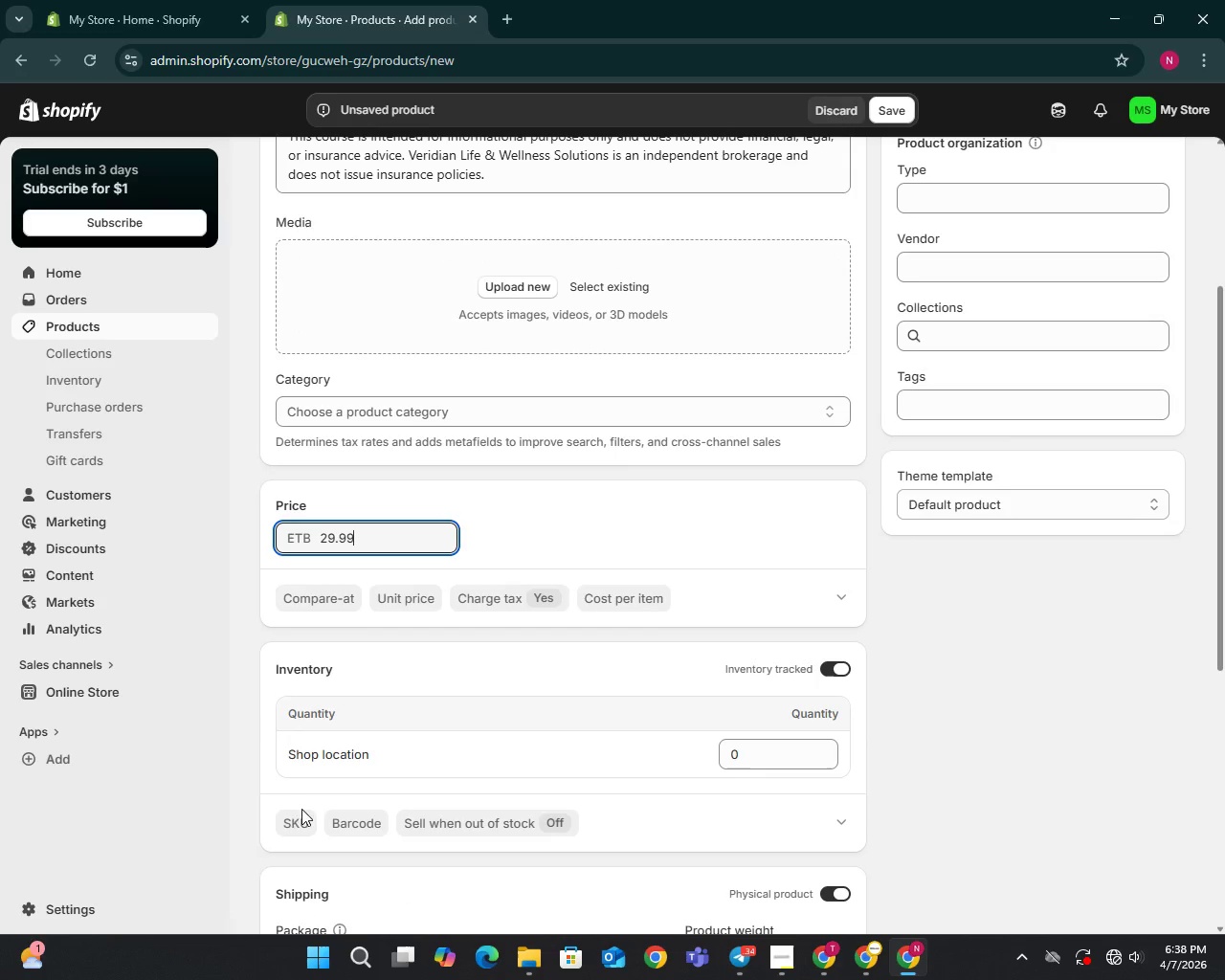 
left_click([300, 815])
 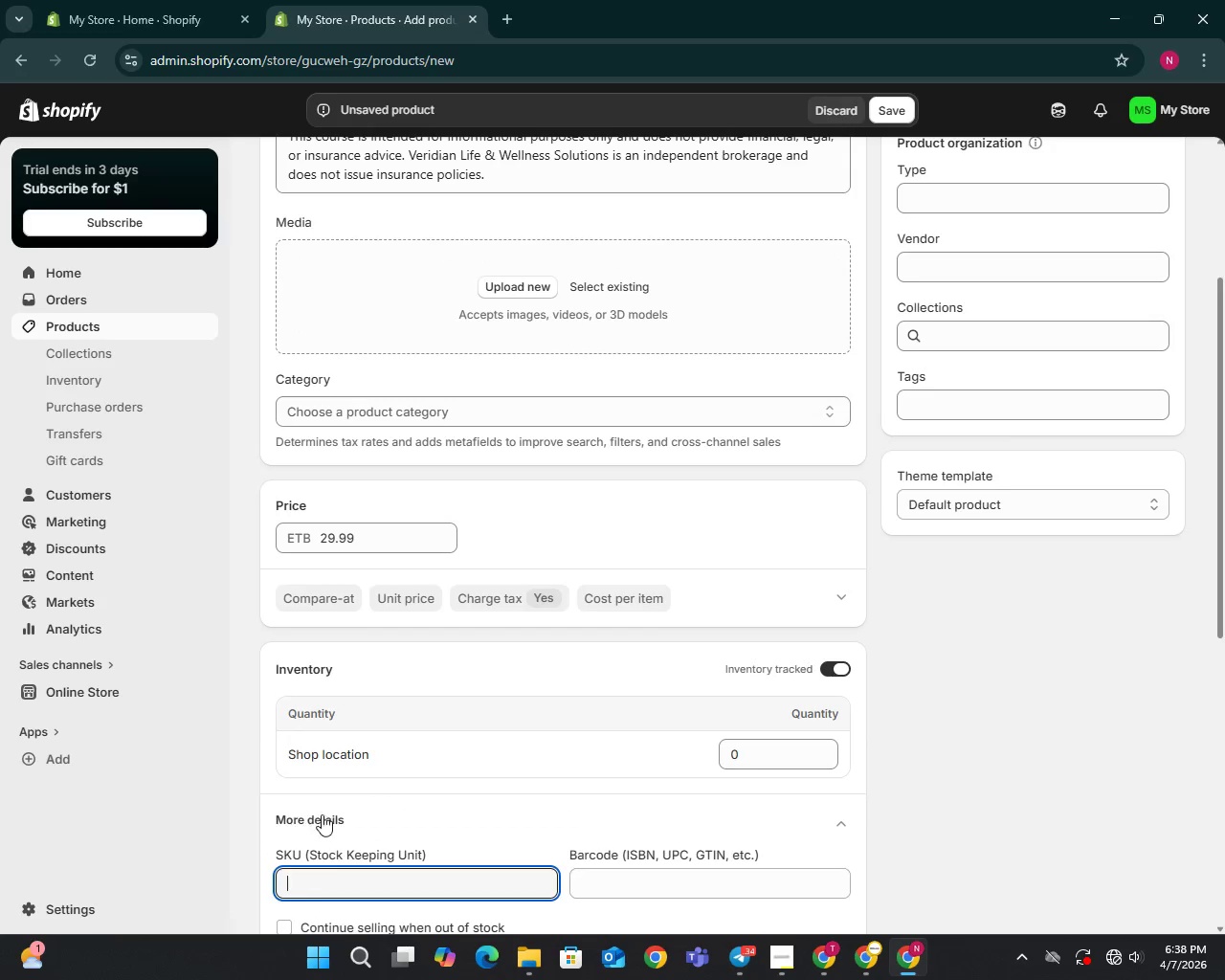 
scroll: coordinate [322, 814], scroll_direction: down, amount: 2.0
 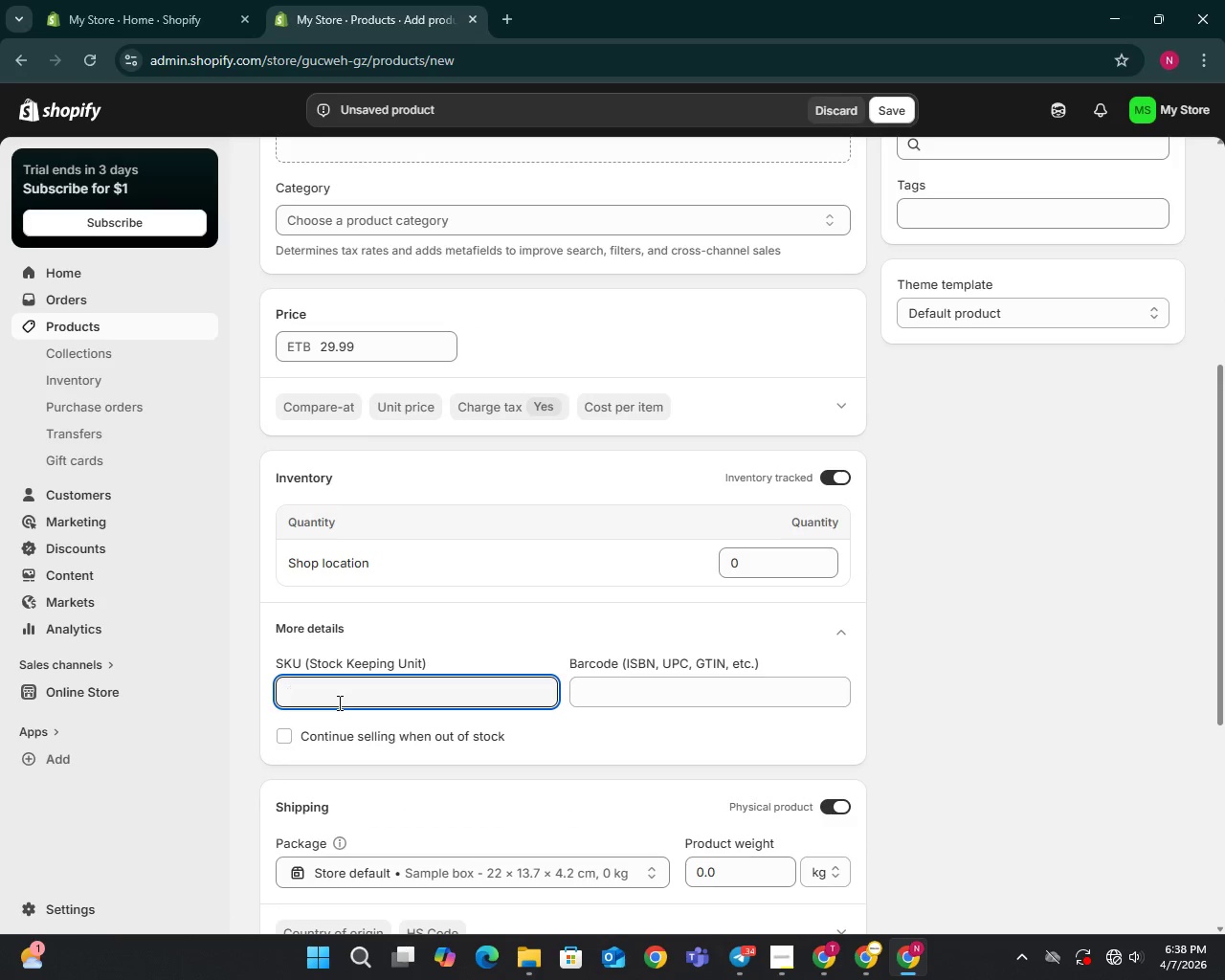 
type(ILM-001)
 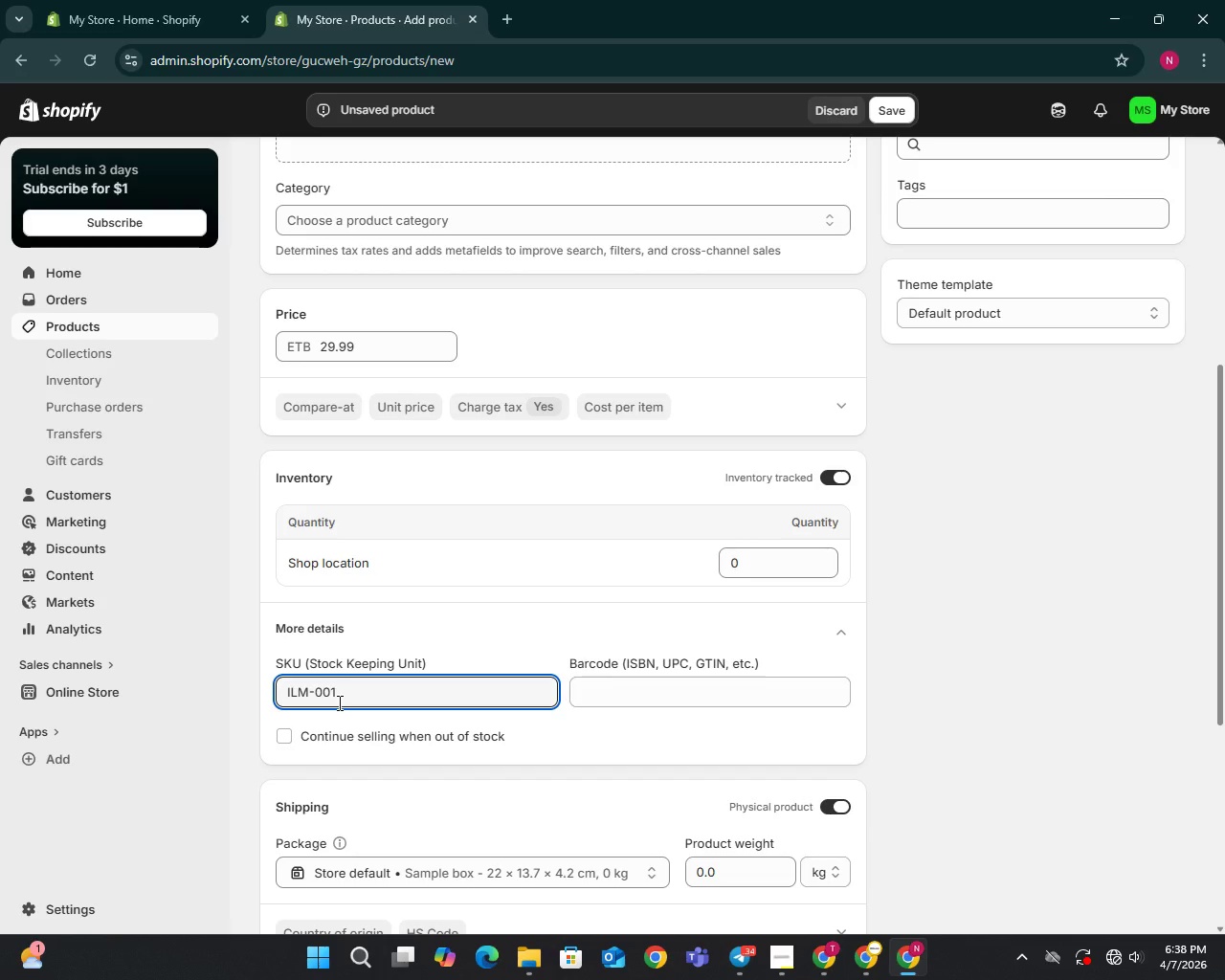 
wait(5.39)
 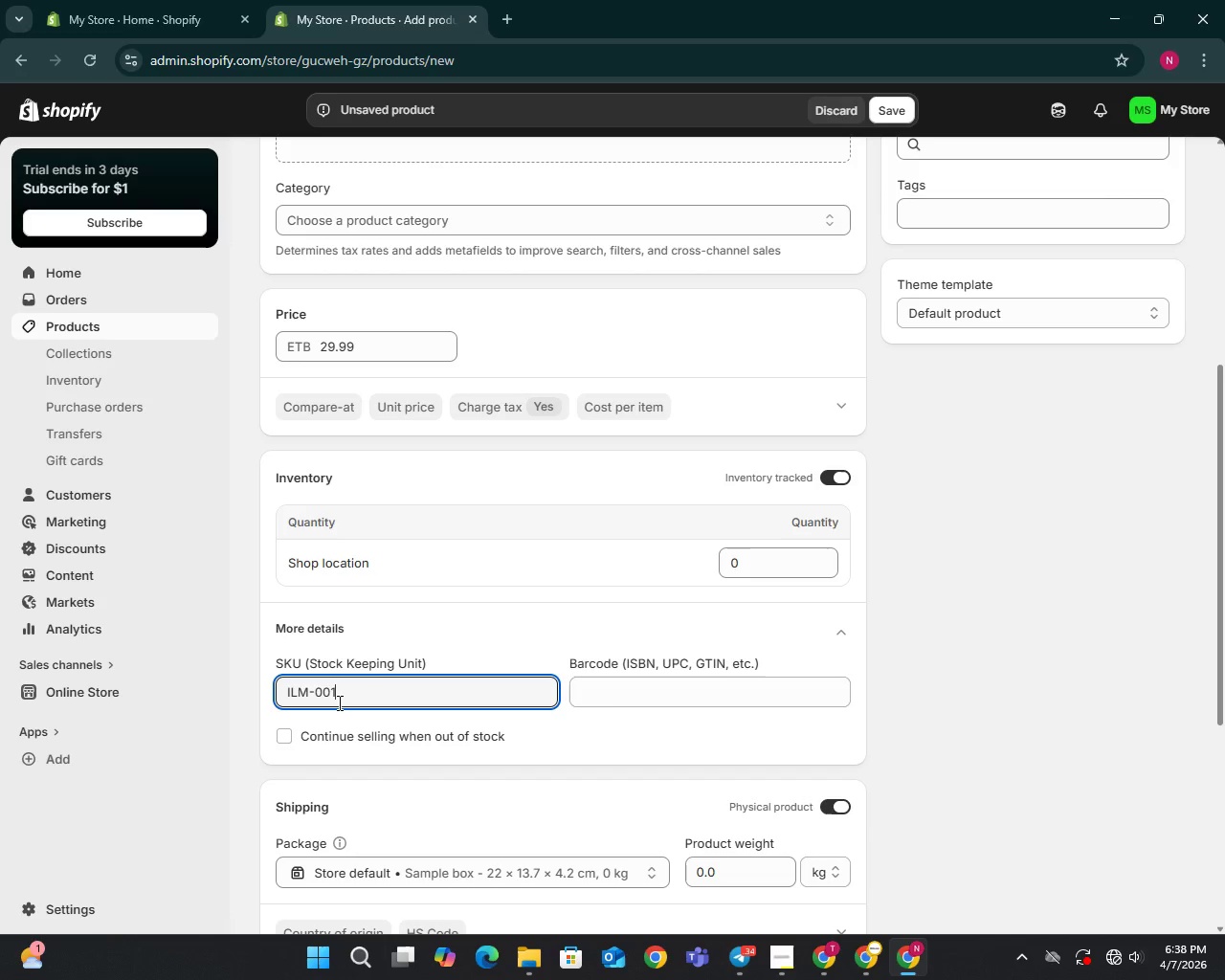 
scroll: coordinate [427, 656], scroll_direction: down, amount: 4.0
 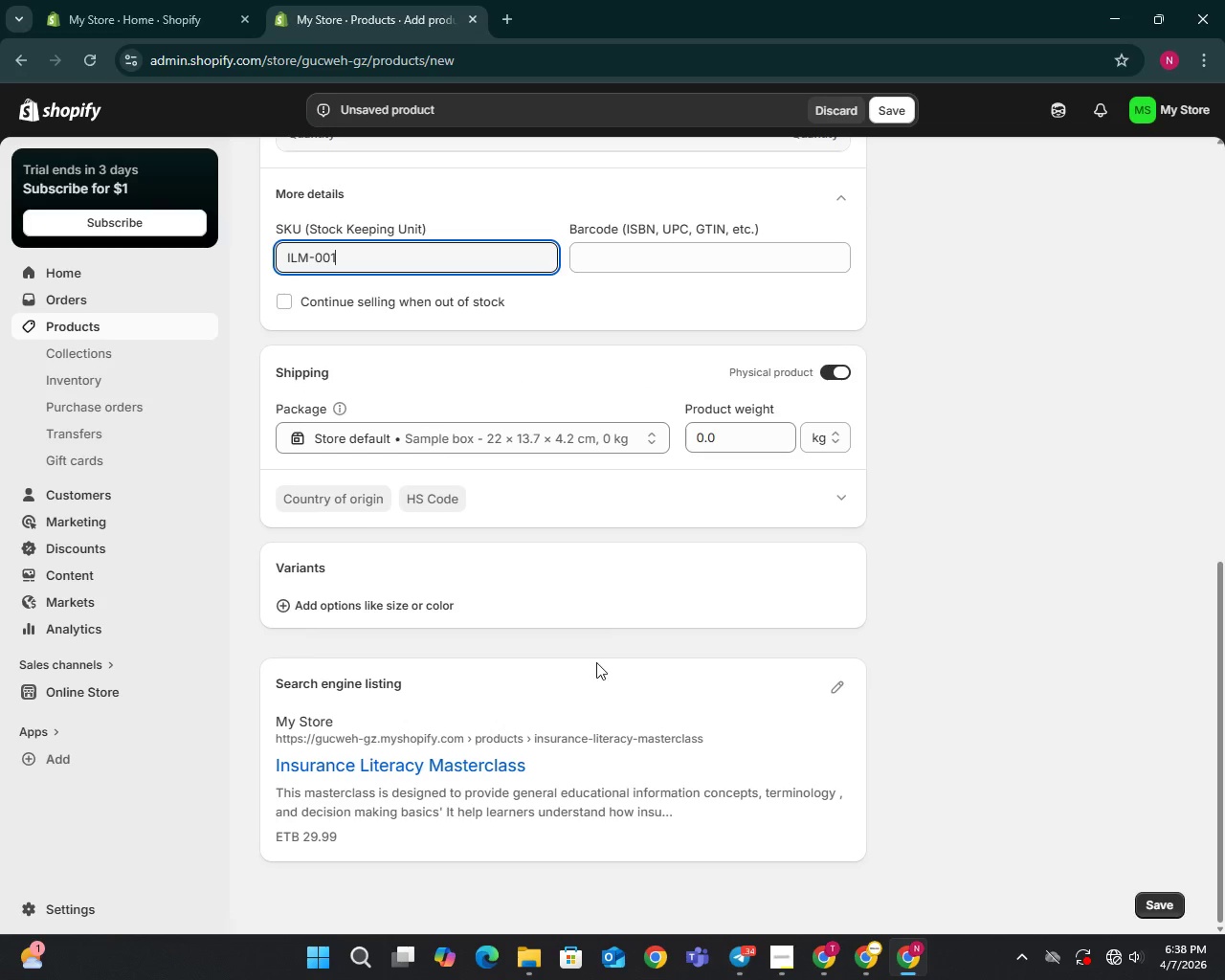 
left_click([825, 688])
 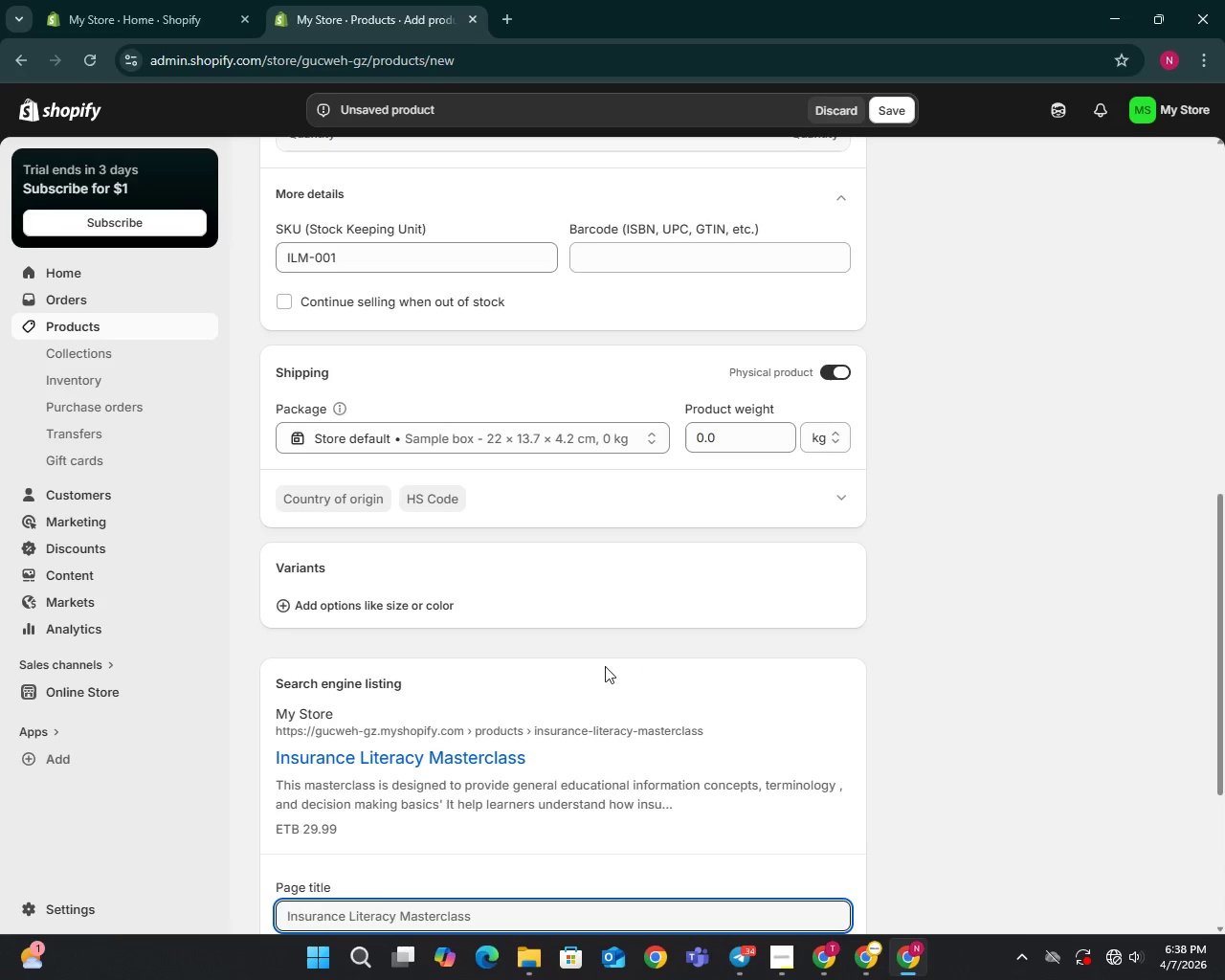 
scroll: coordinate [605, 666], scroll_direction: down, amount: 4.0
 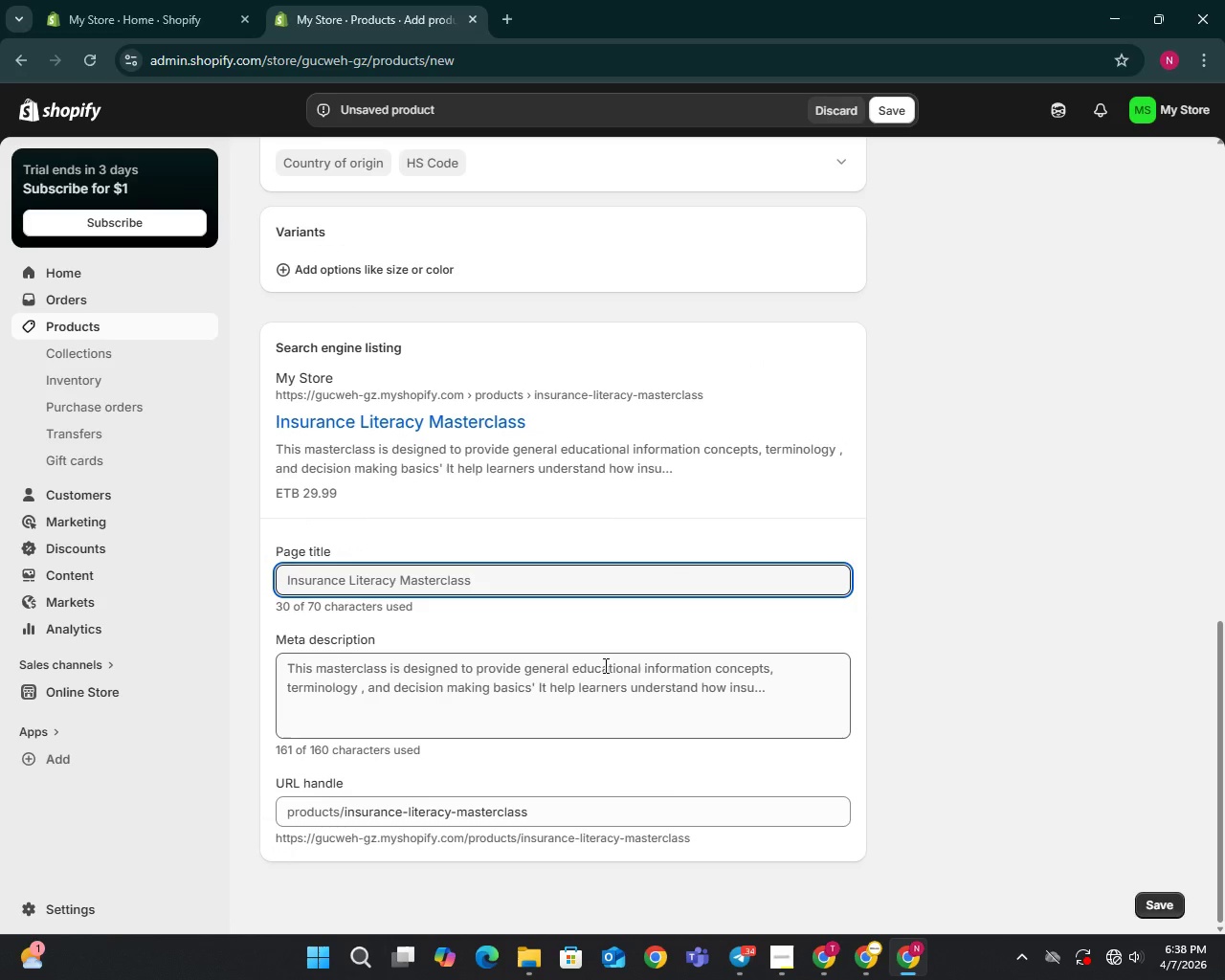 
scroll: coordinate [604, 665], scroll_direction: up, amount: 12.0
 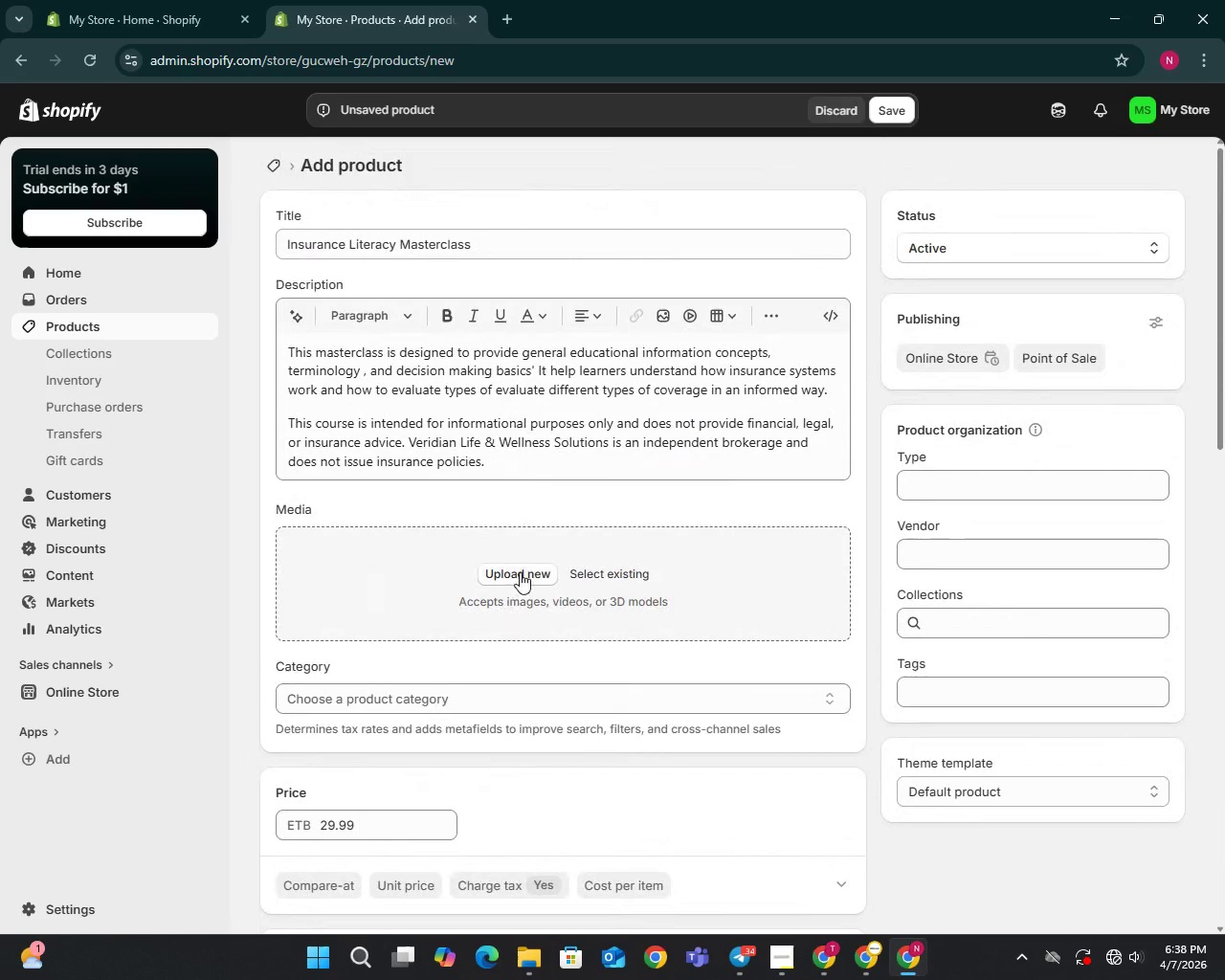 
left_click([520, 572])
 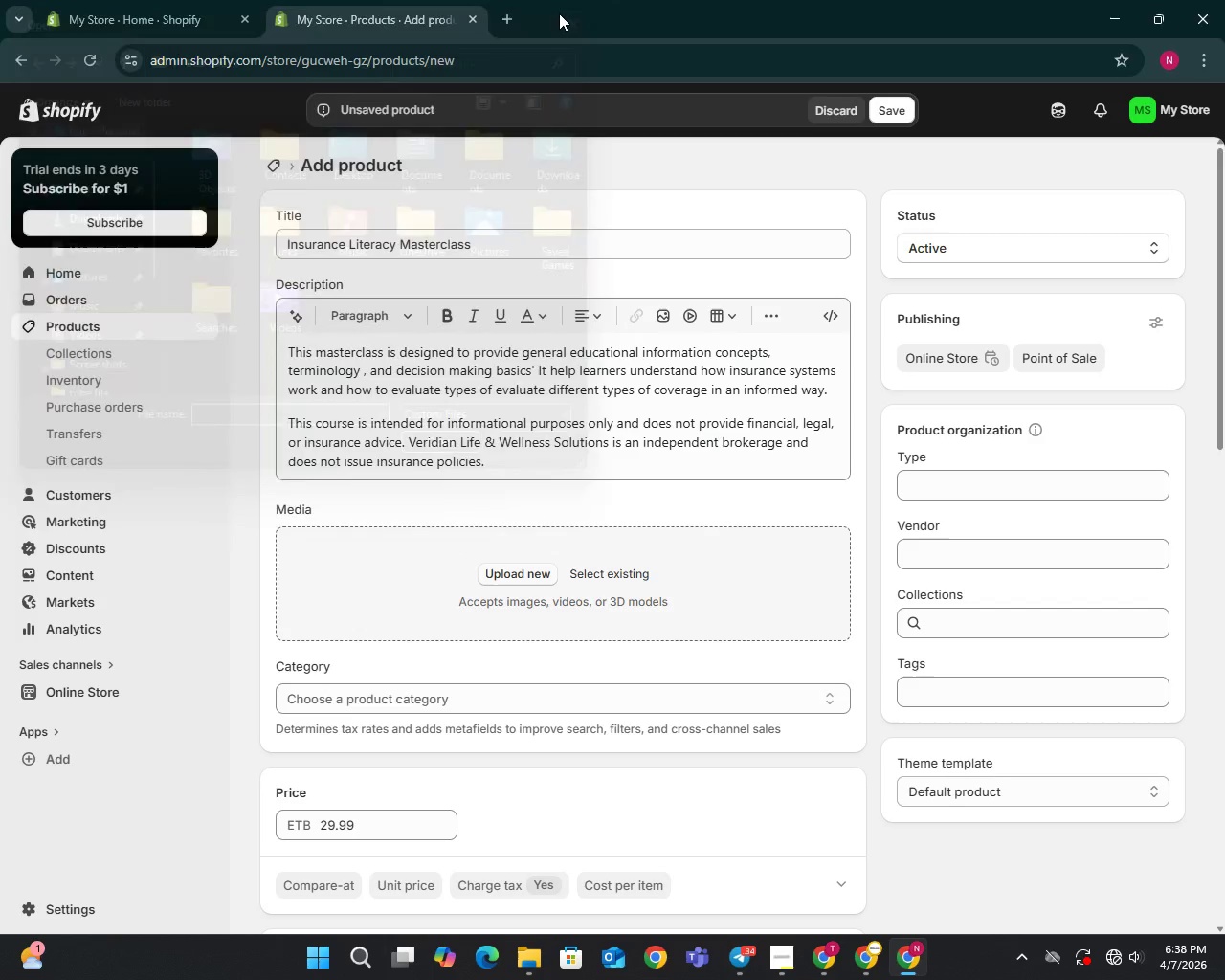 
left_click([509, 21])
 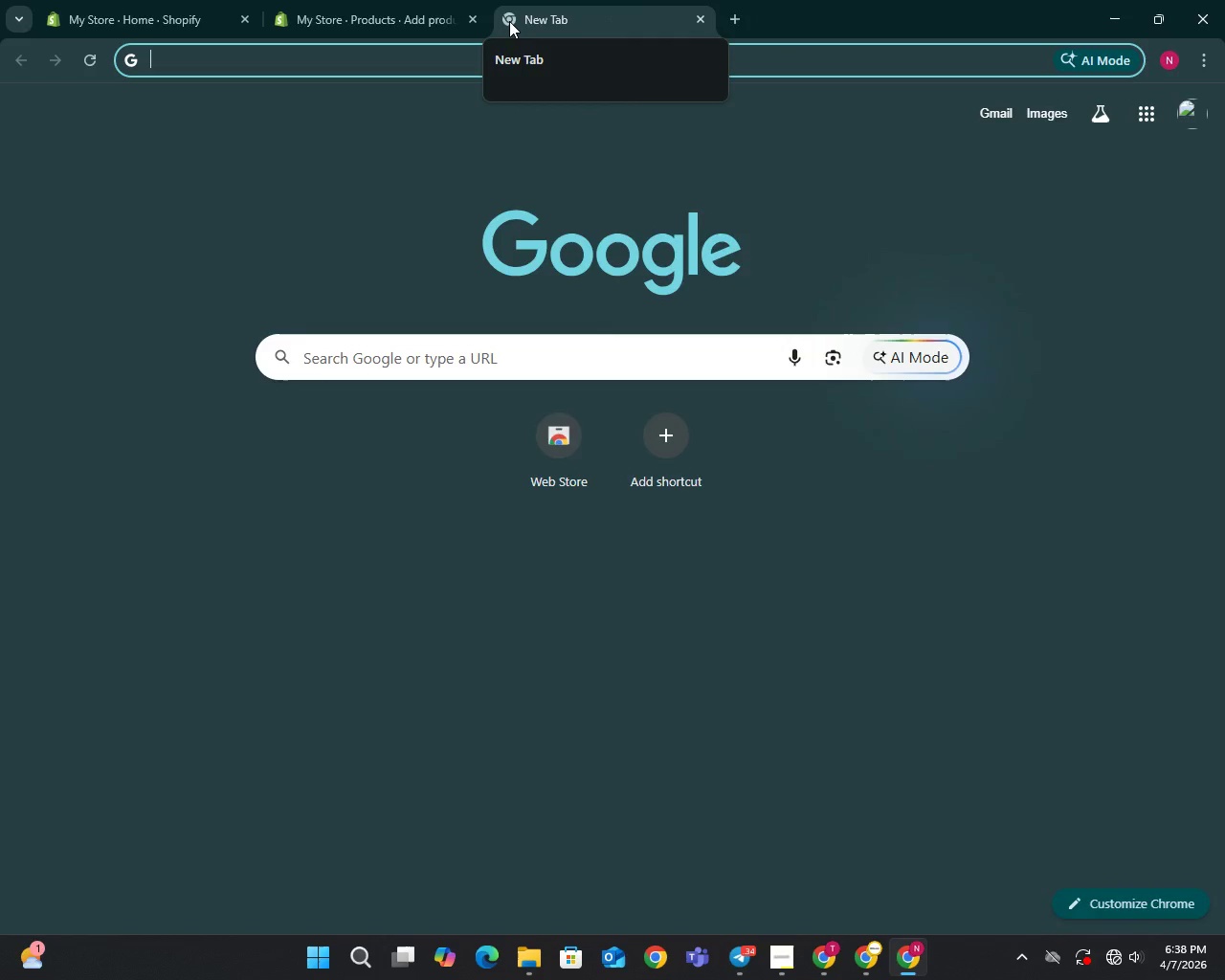 
type(un)
 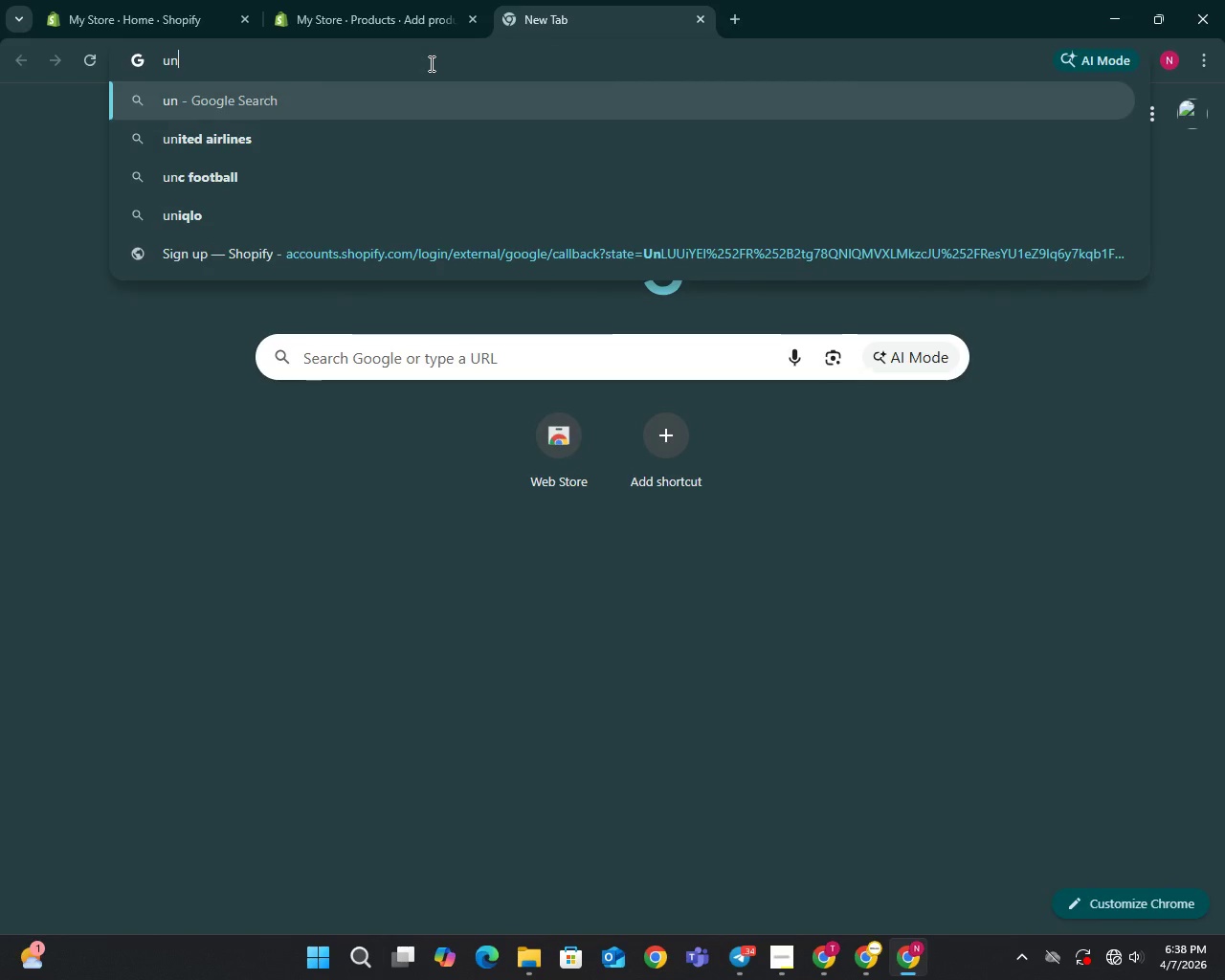 
key(S)
 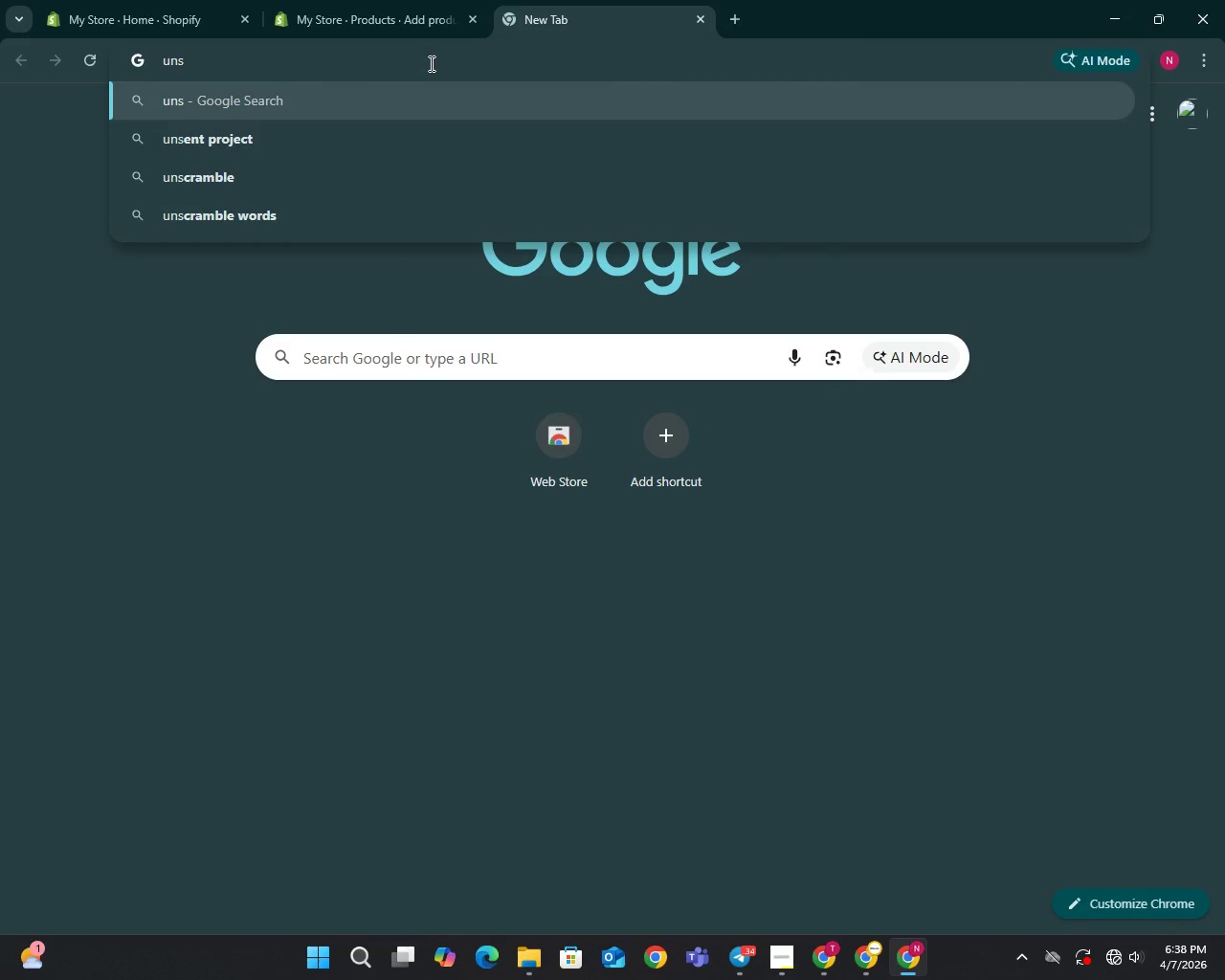 
type(lash)
 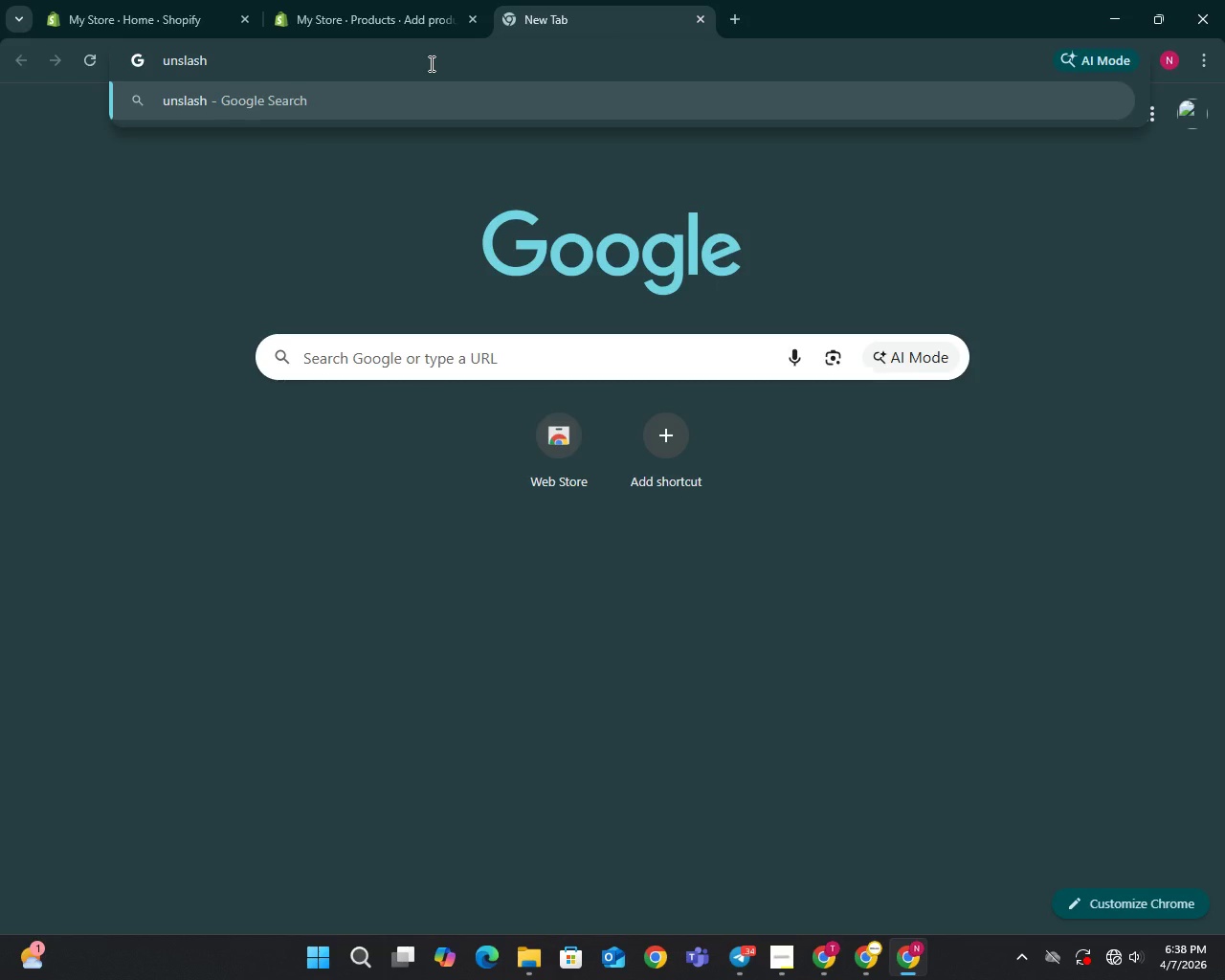 
key(Enter)
 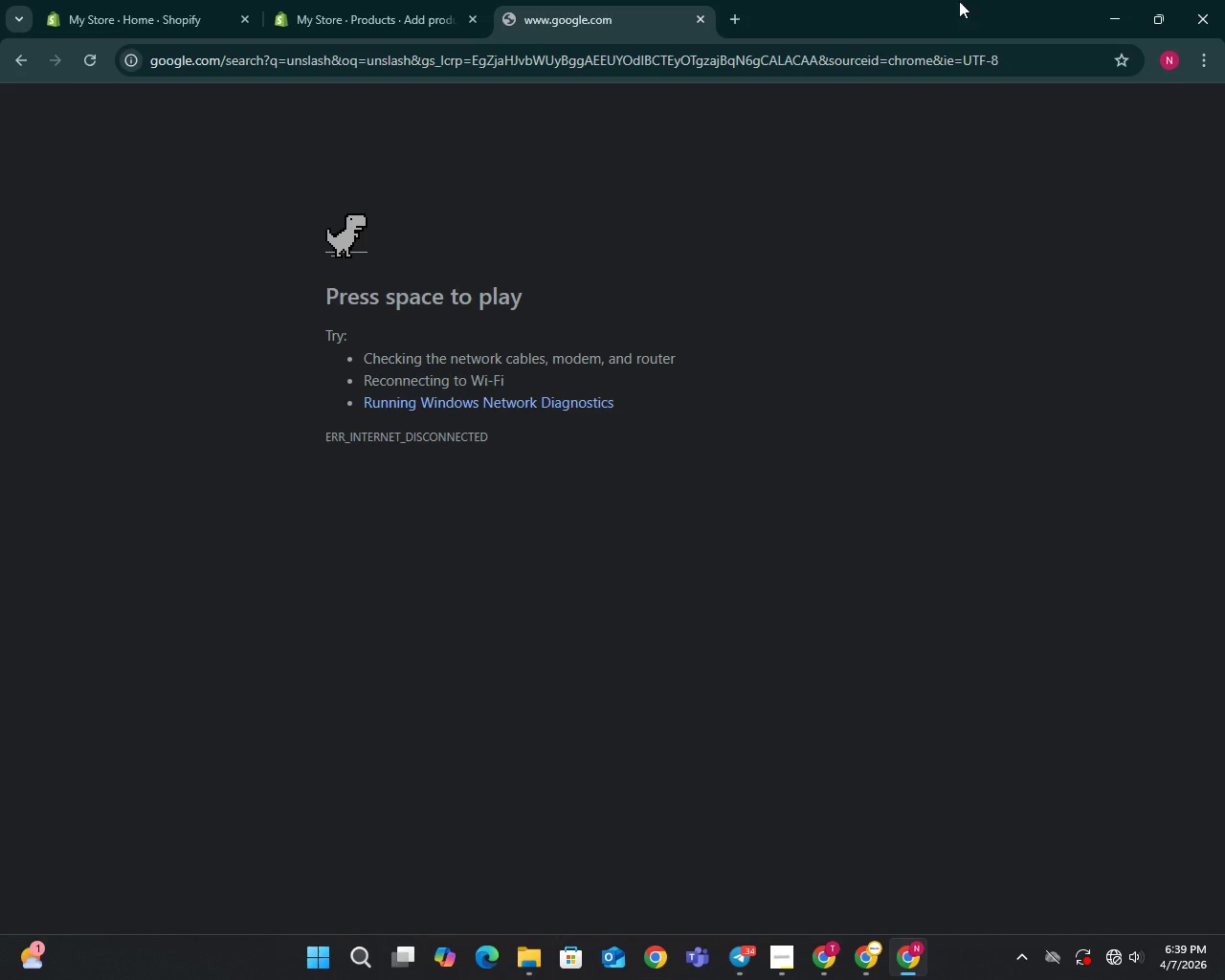 
wait(15.53)
 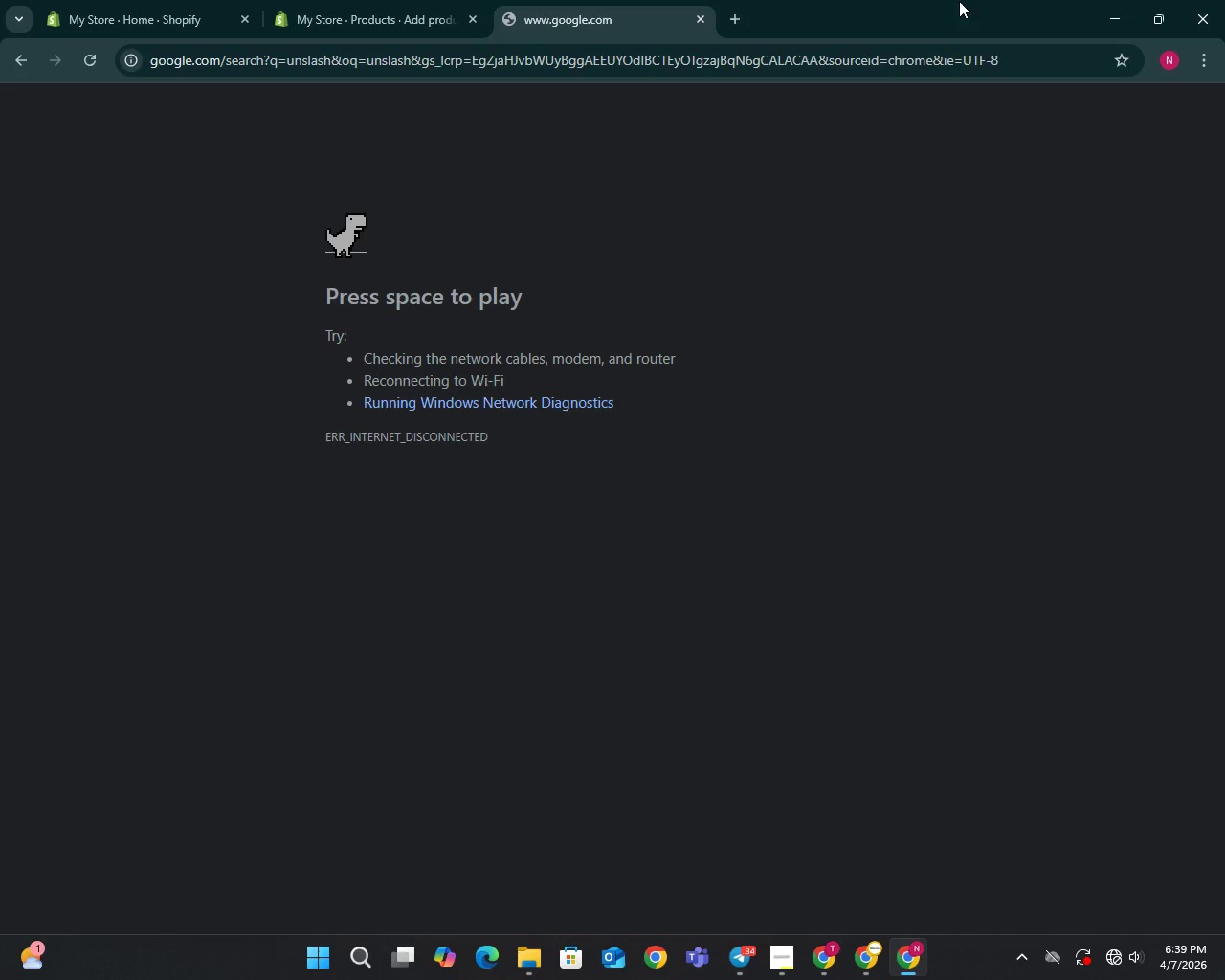 
left_click([330, 0])
 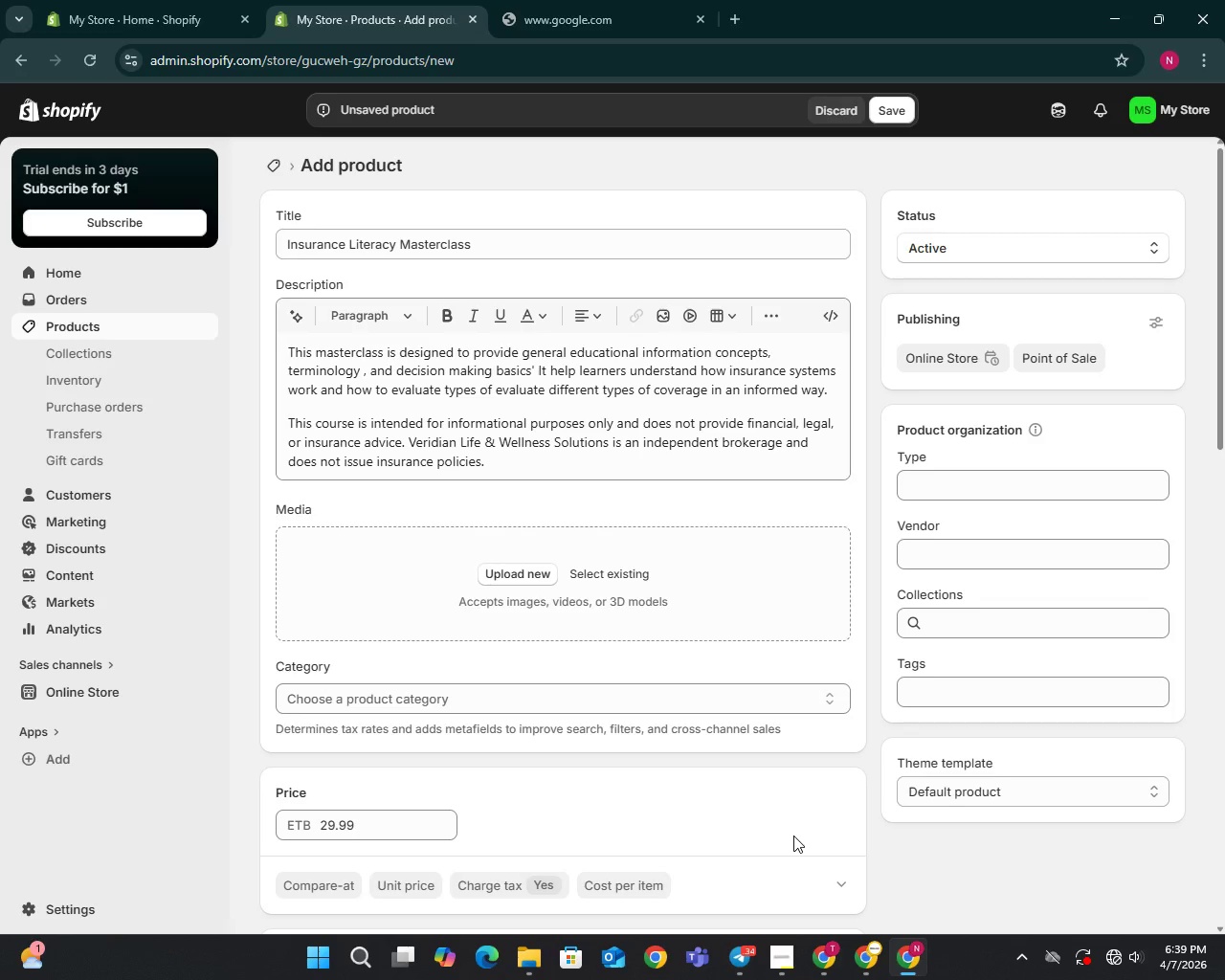 
wait(23.97)
 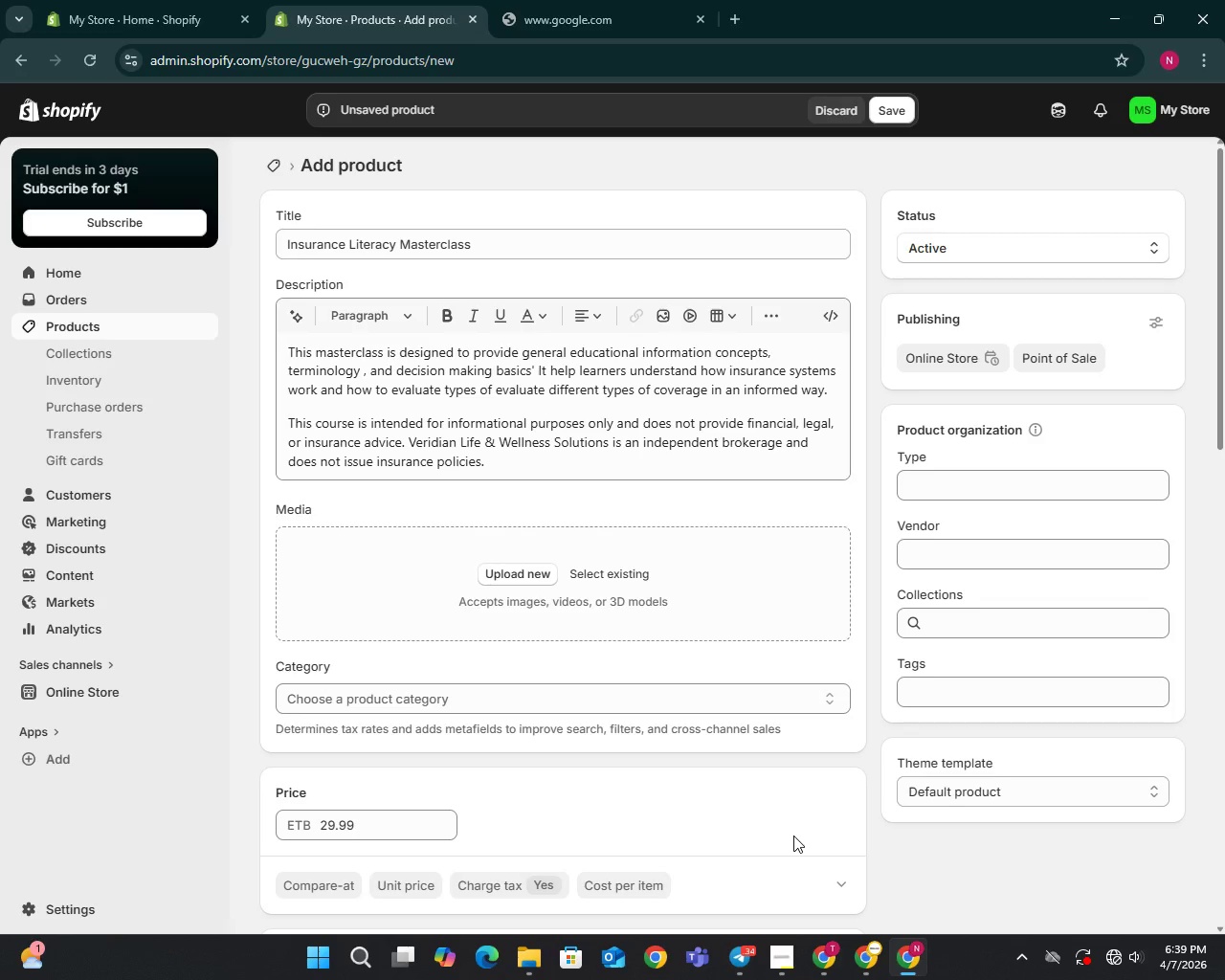 
left_click([701, 11])
 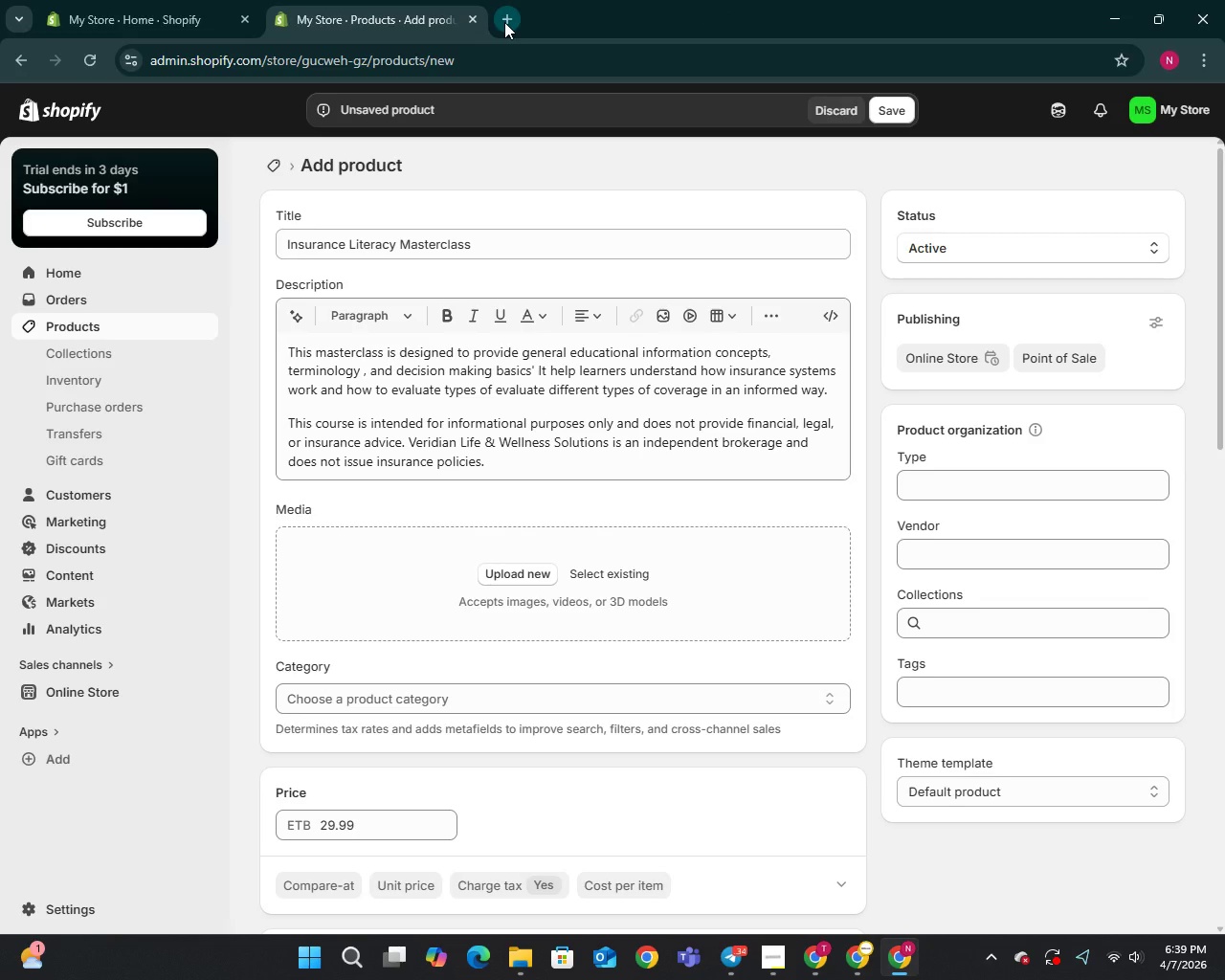 
left_click([505, 21])
 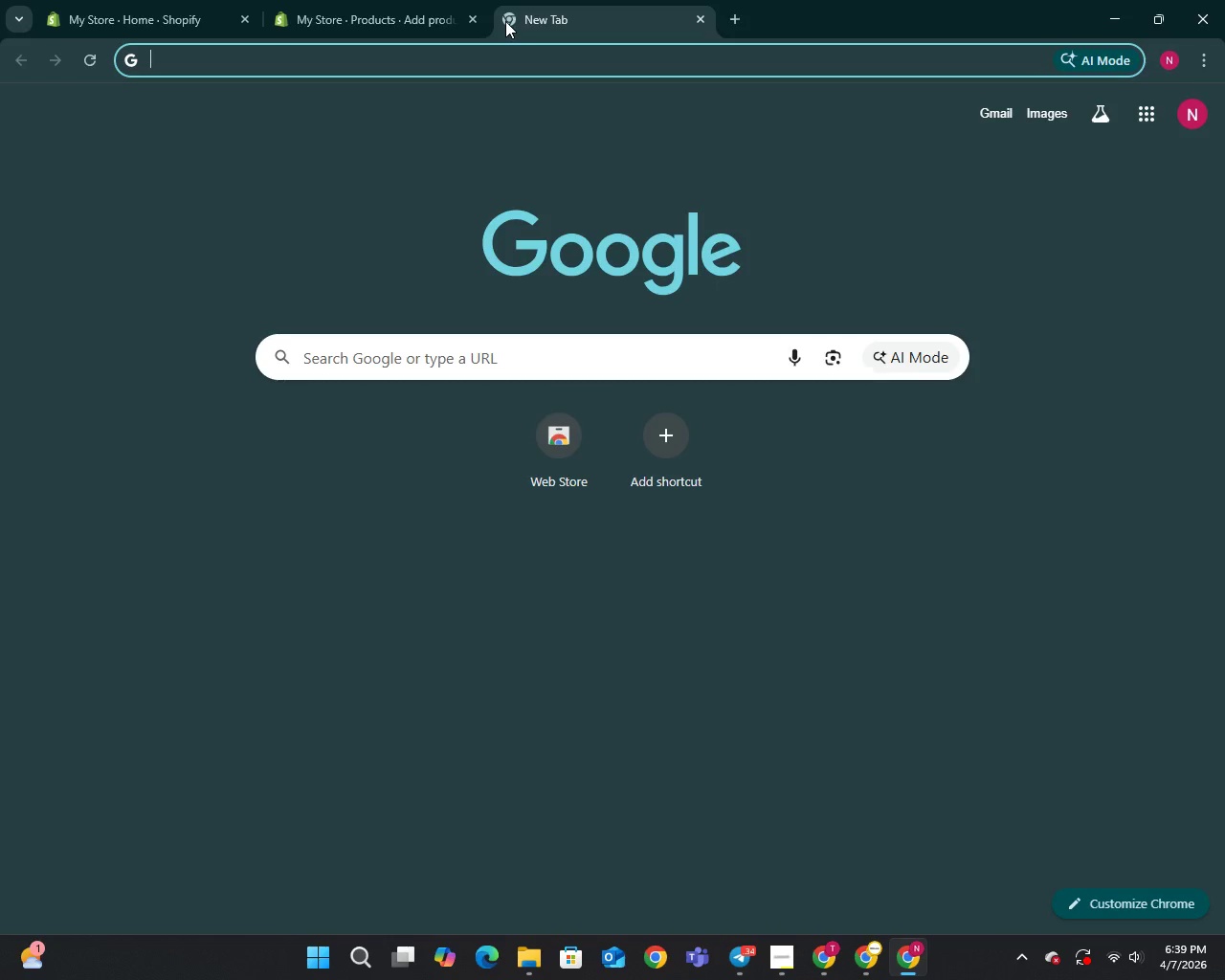 
wait(17.91)
 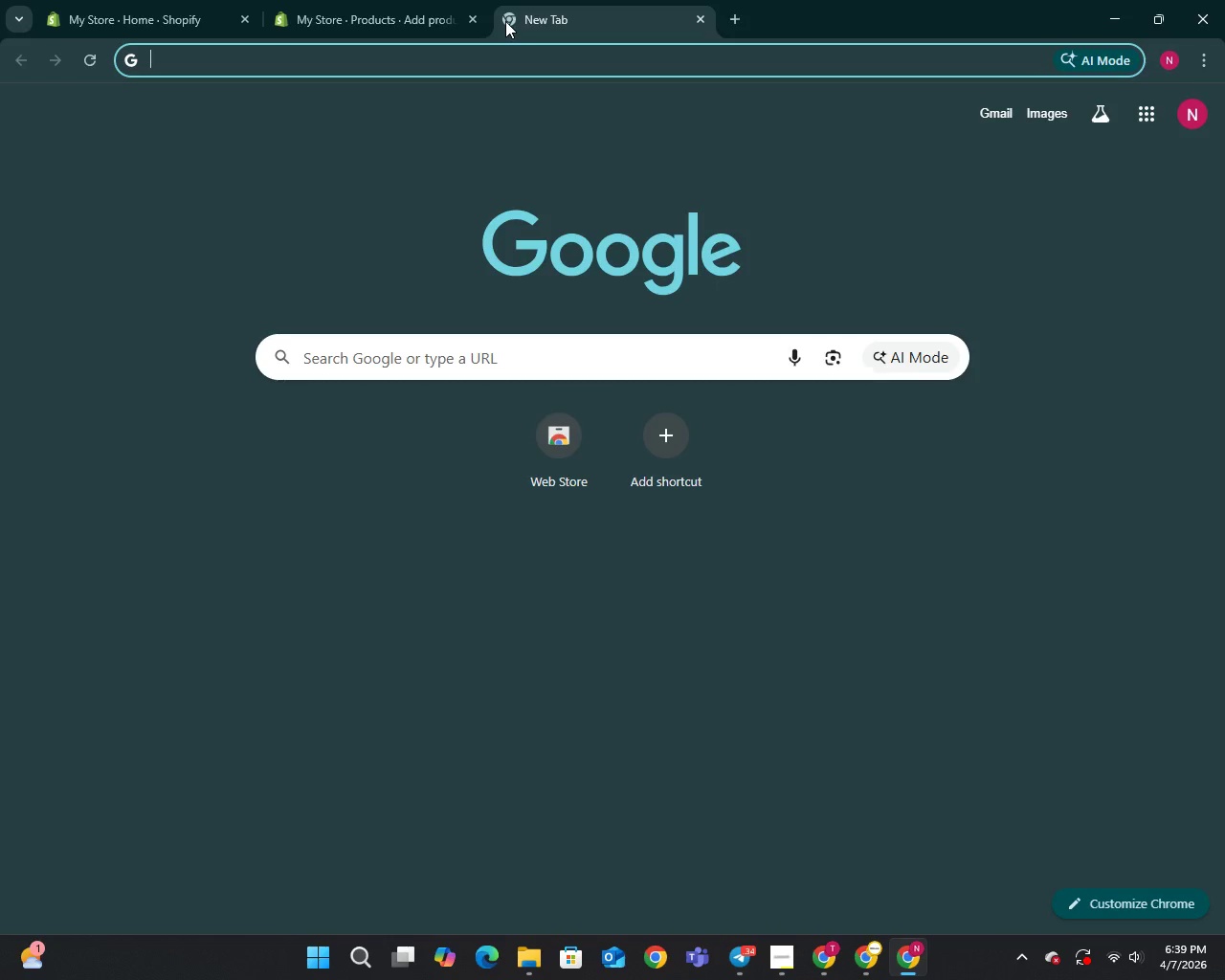 
type(unsplash)
 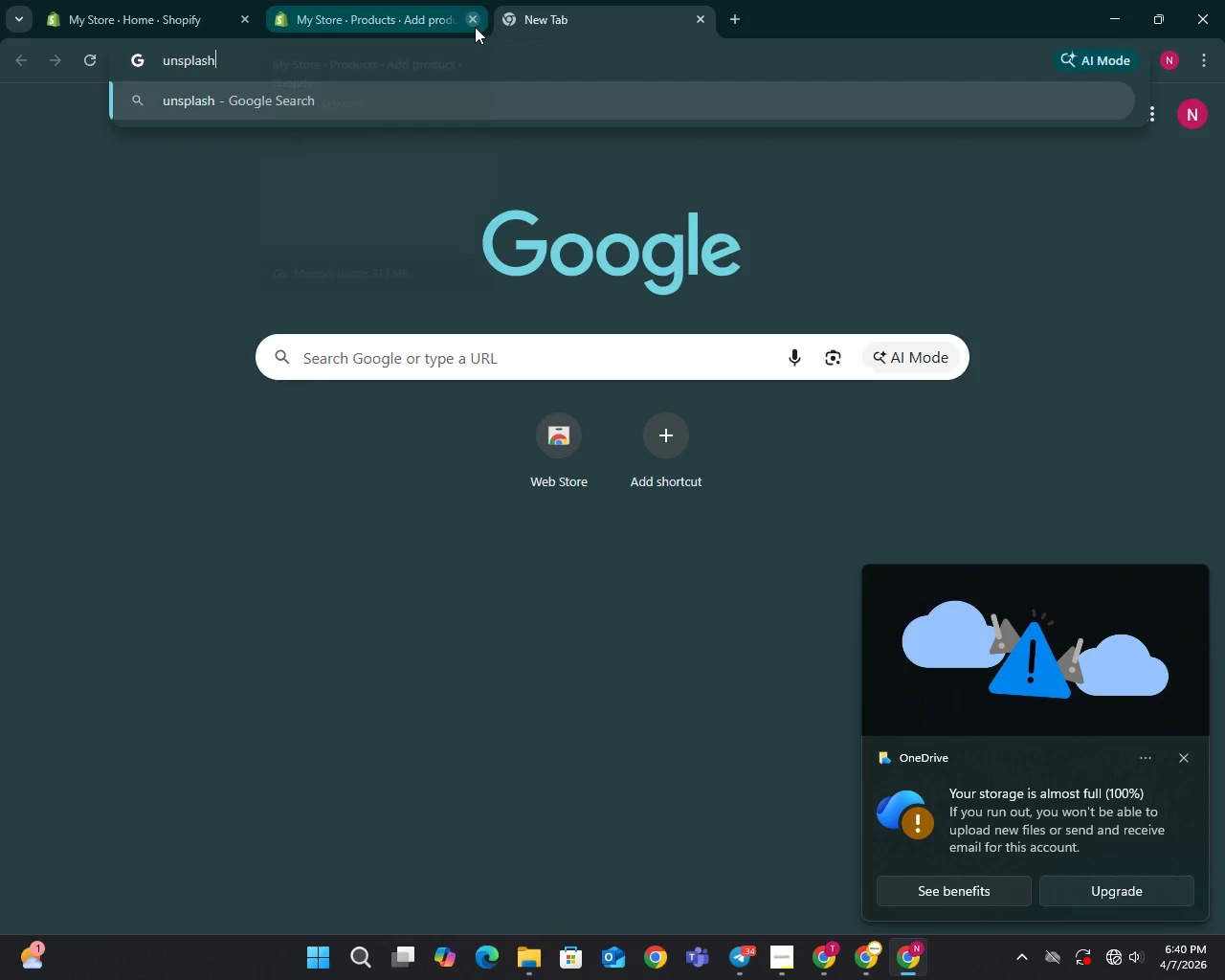 
key(Enter)
 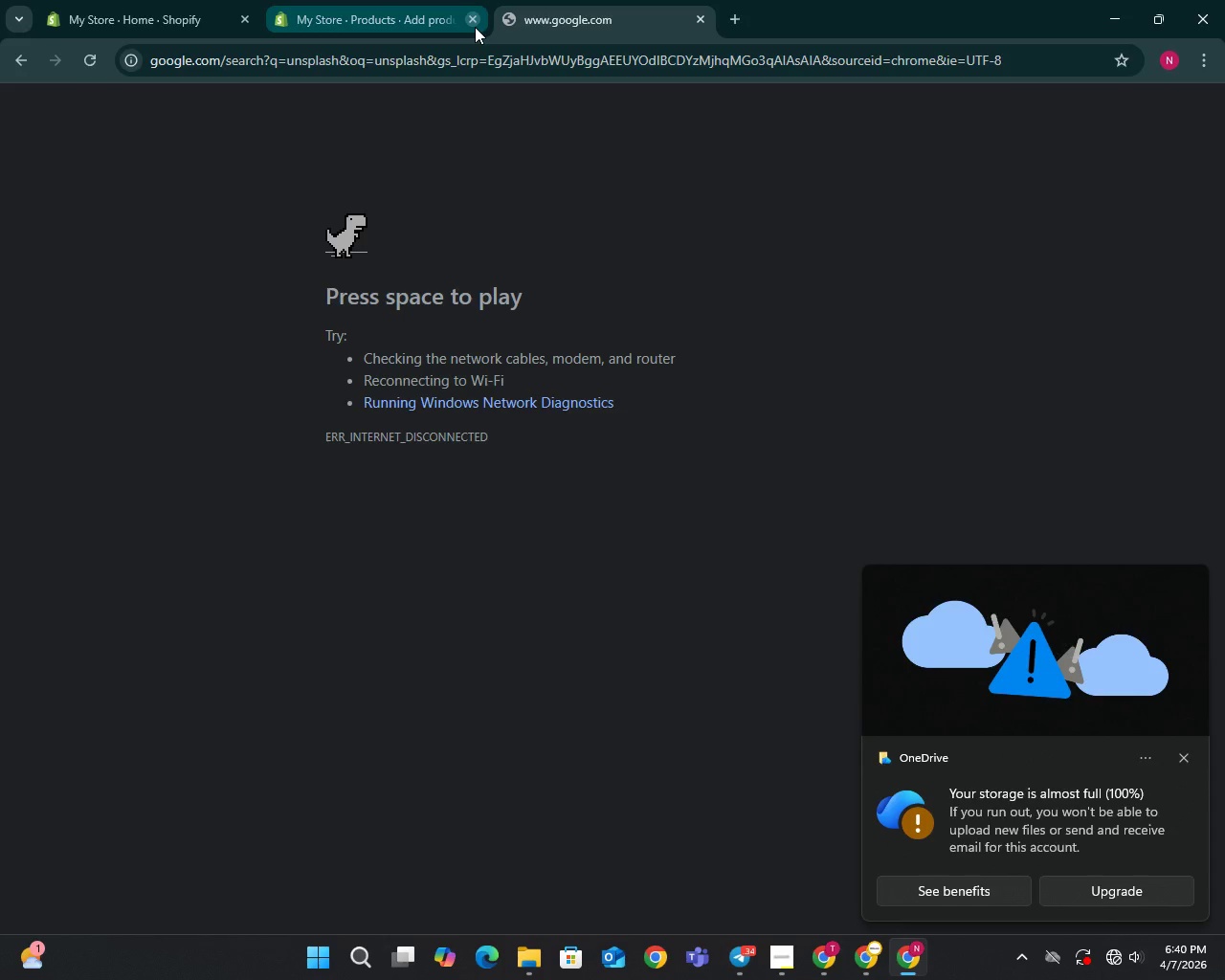 
wait(8.61)
 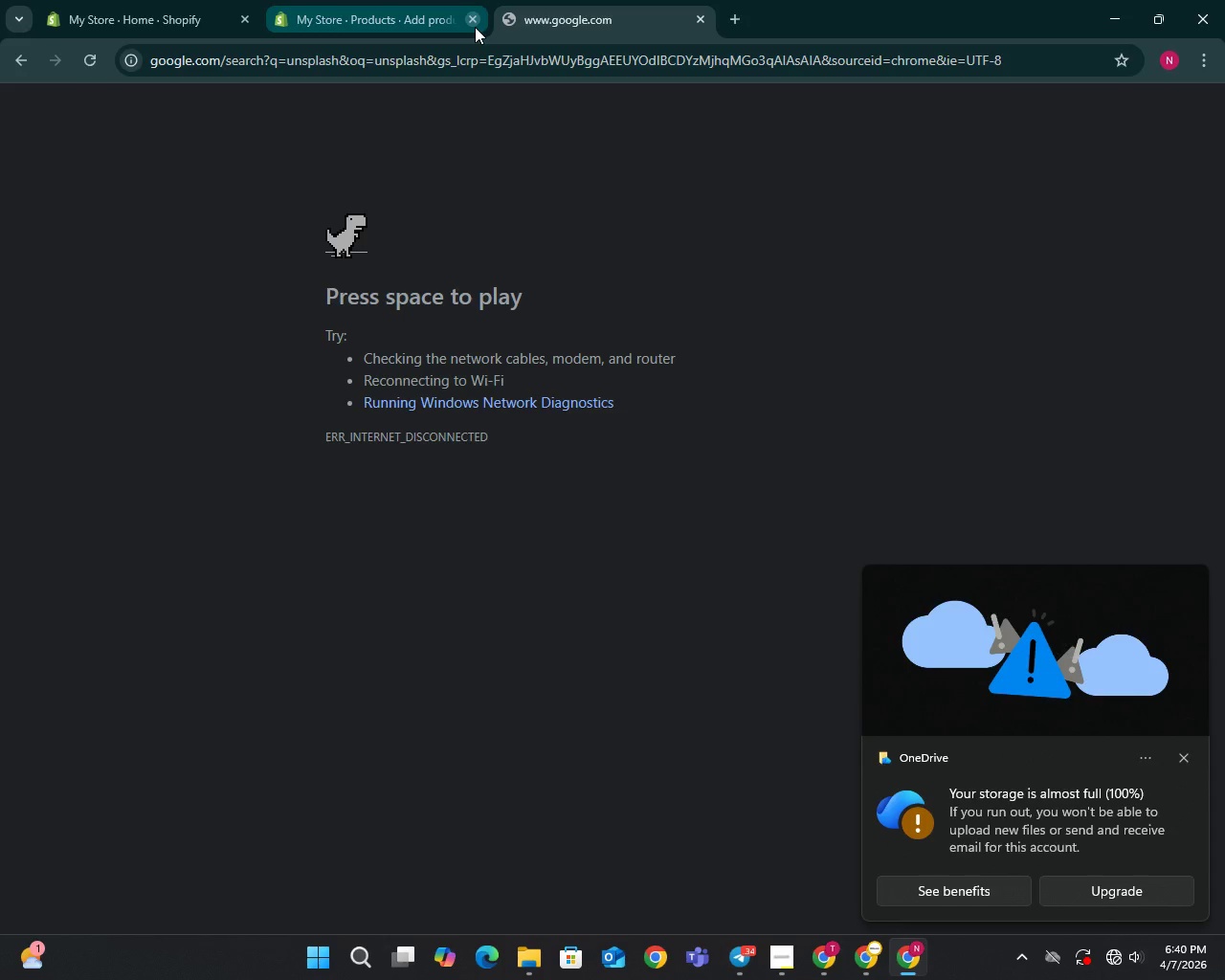 
left_click([702, 14])
 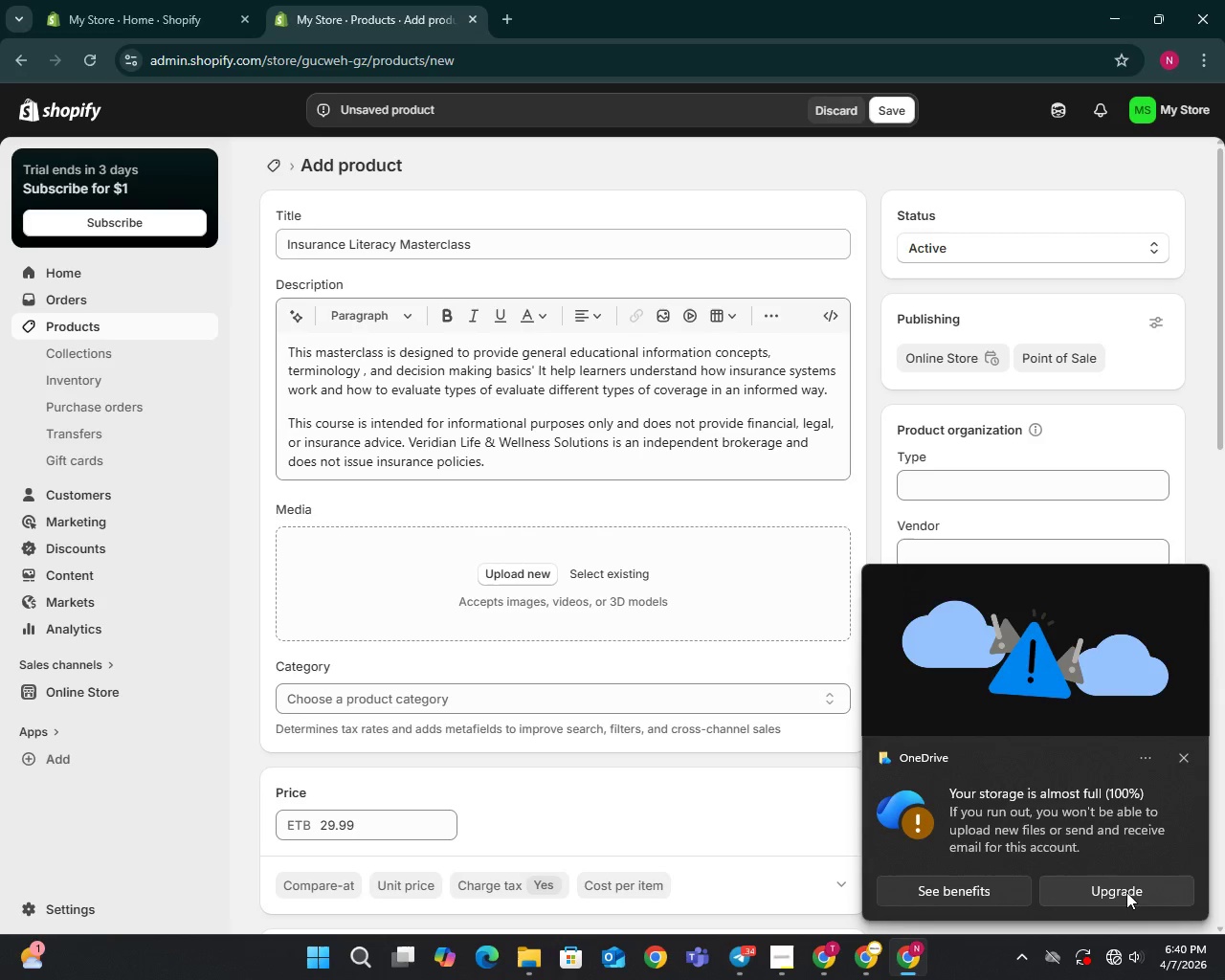 
left_click([1185, 759])
 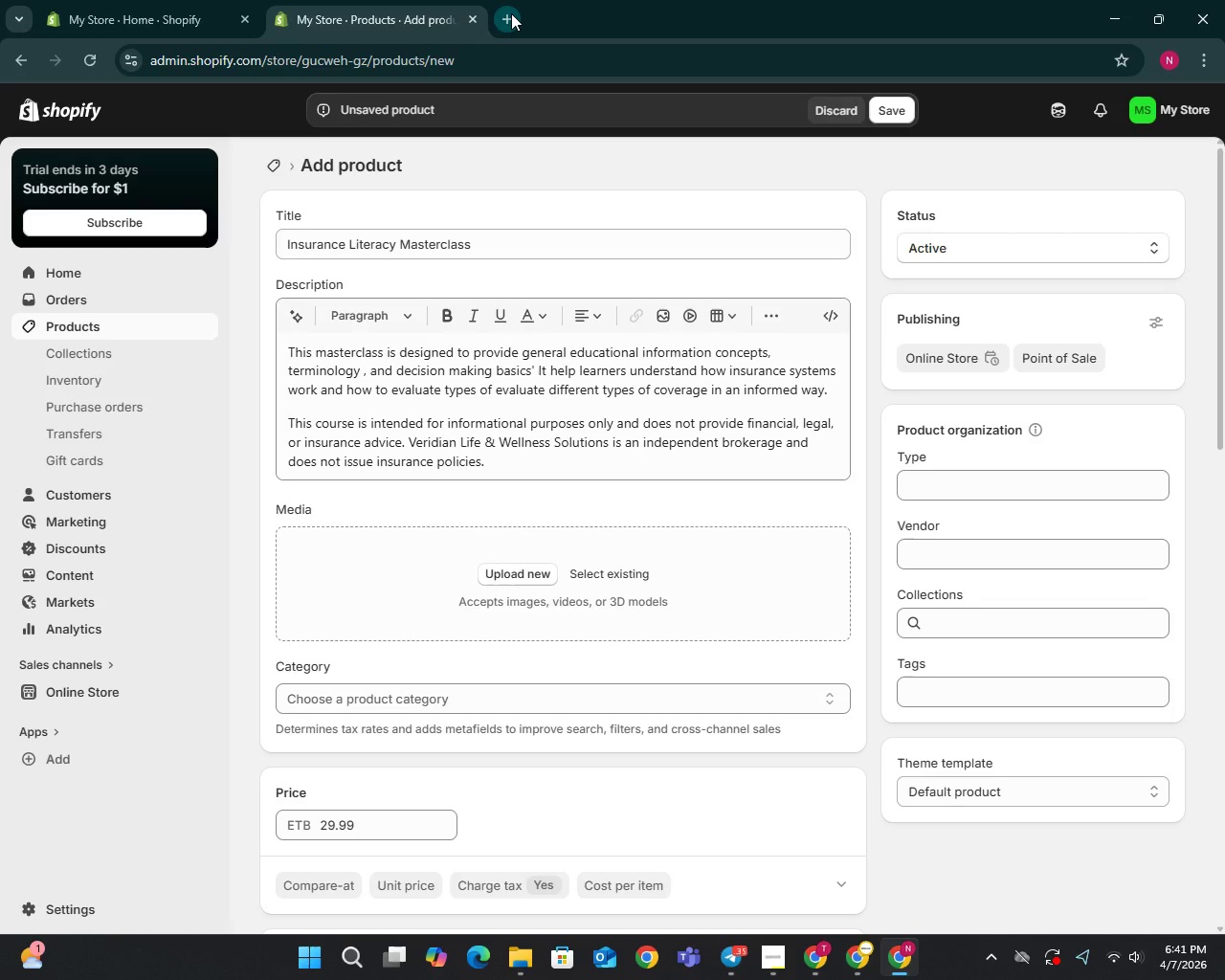 
wait(51.51)
 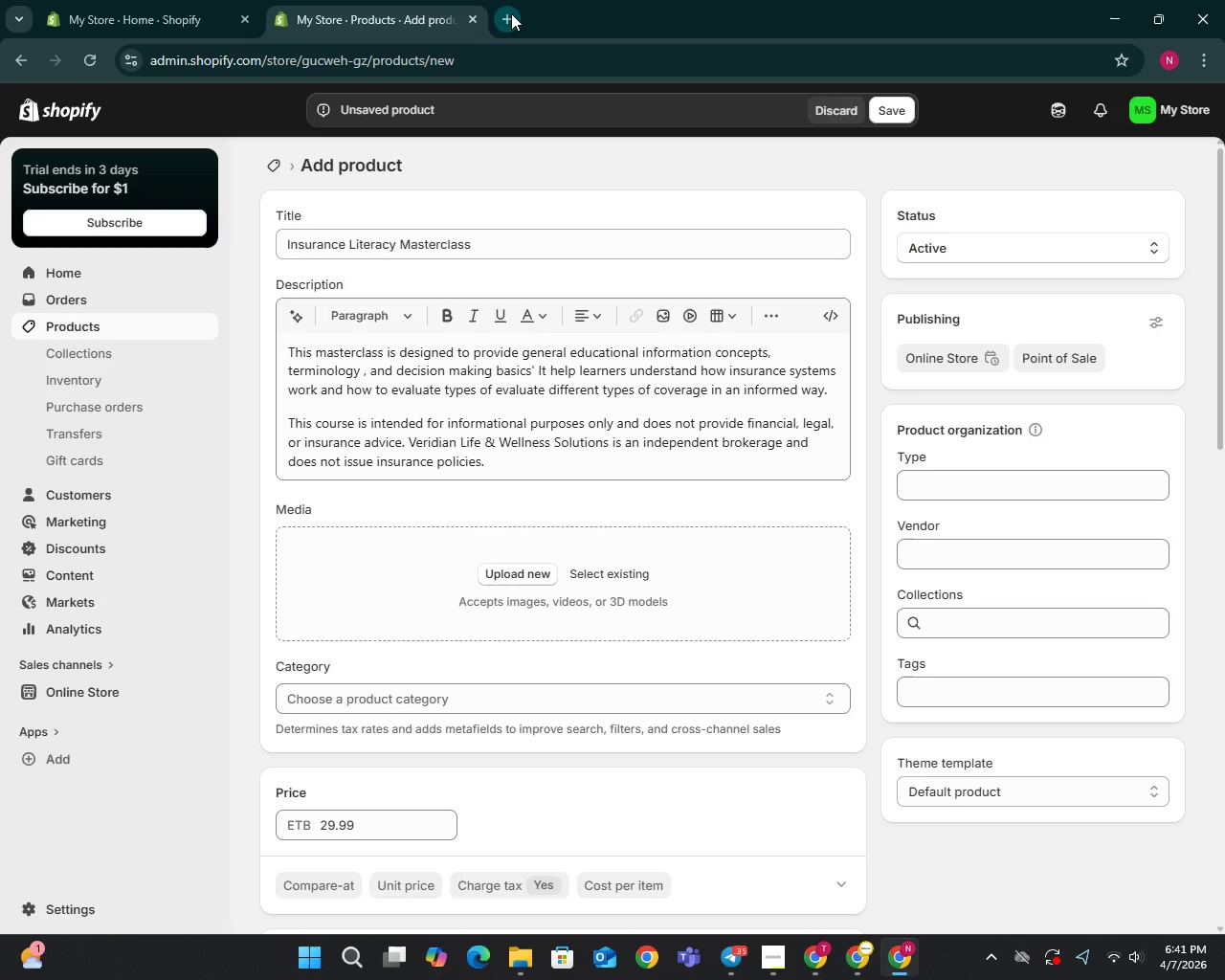 
left_click([512, 14])
 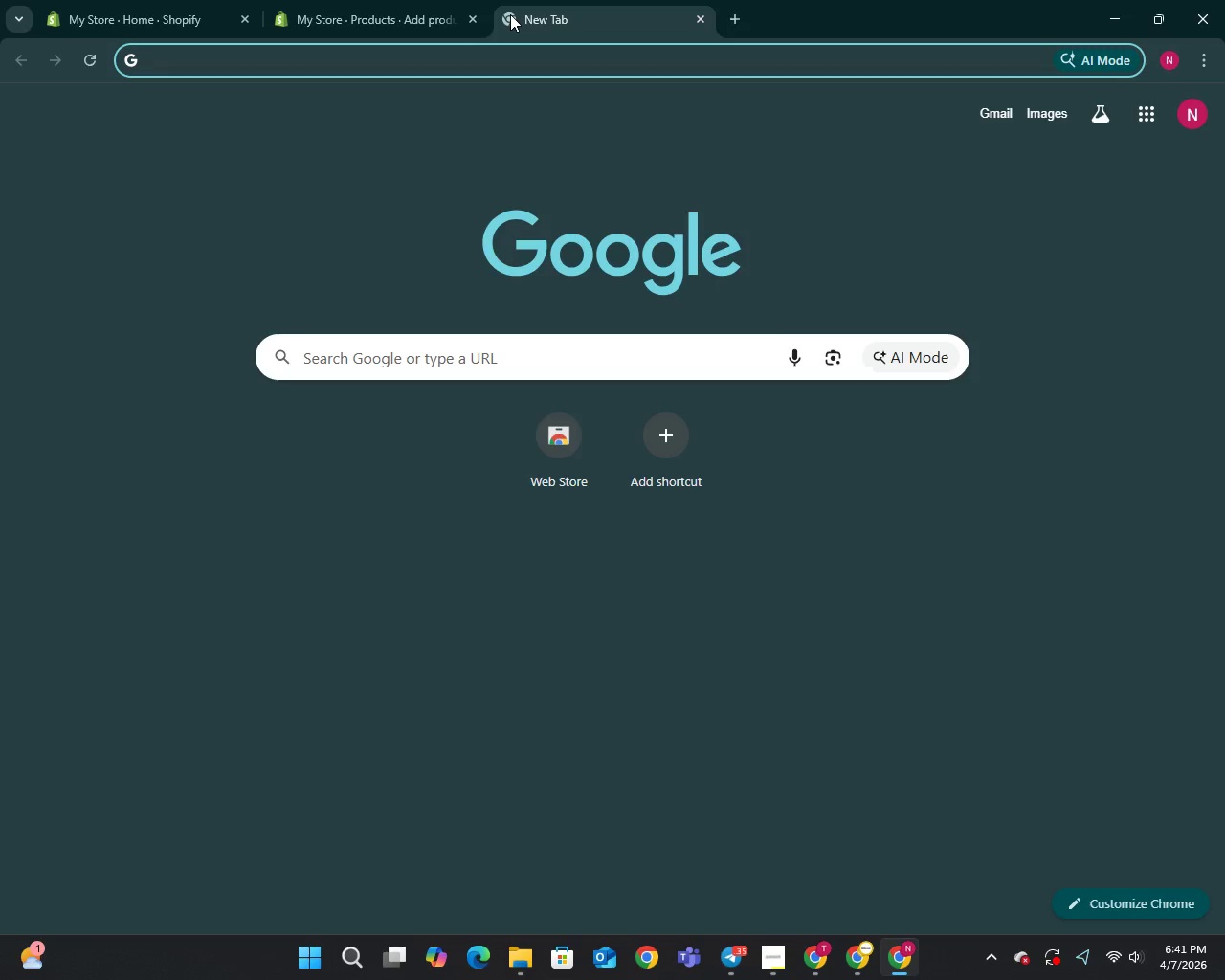 
type(unsplash)
 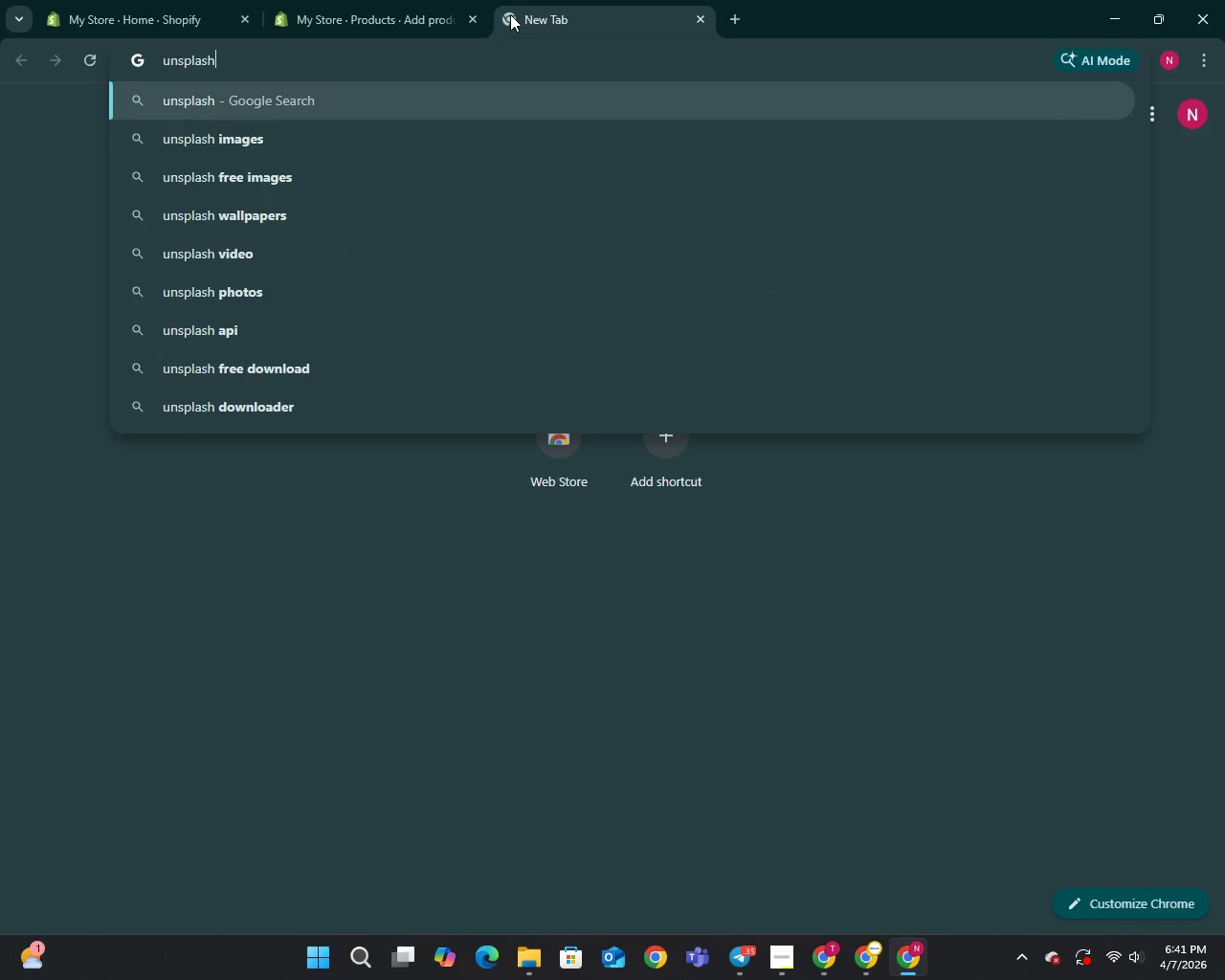 
key(Enter)
 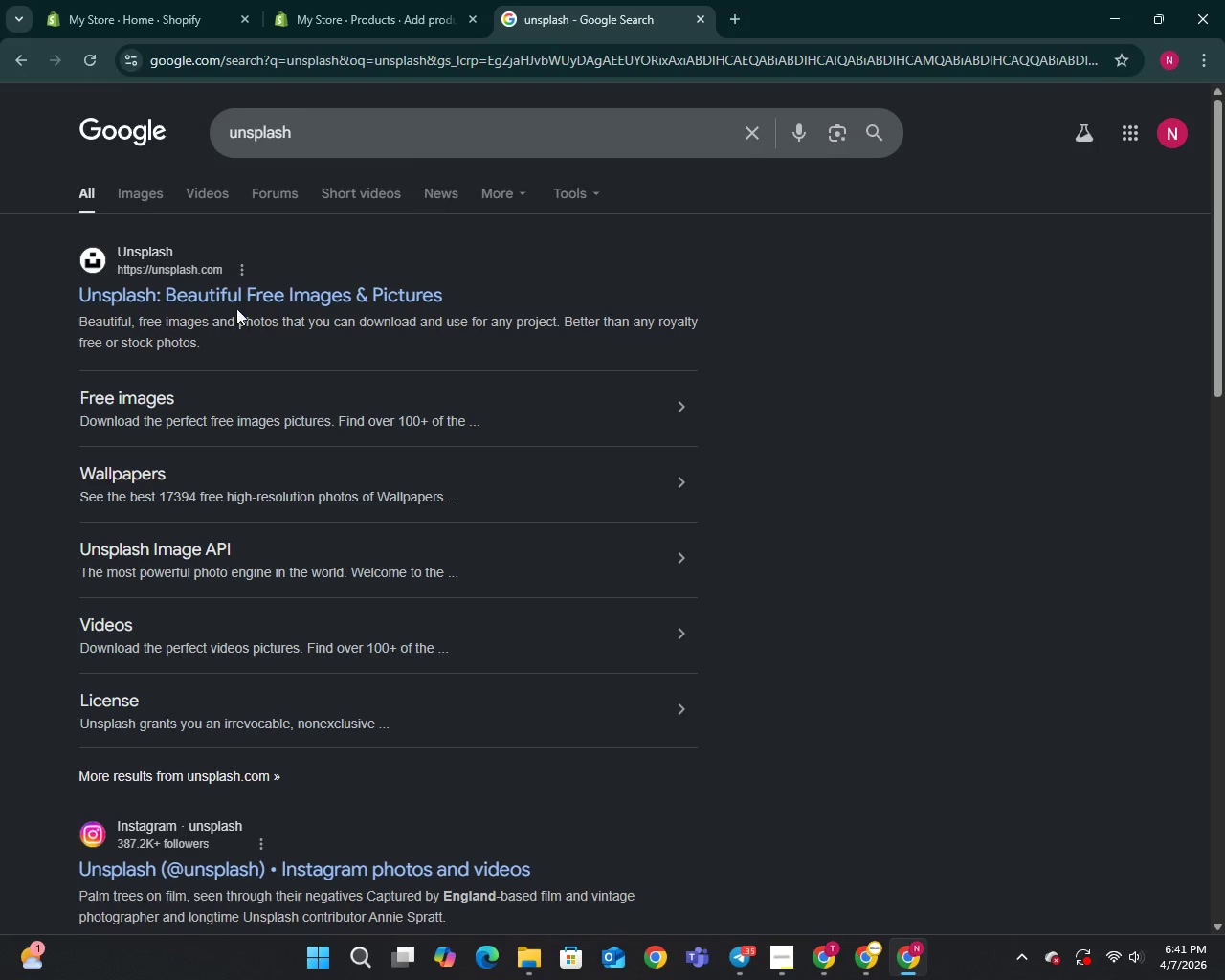 
left_click([244, 295])
 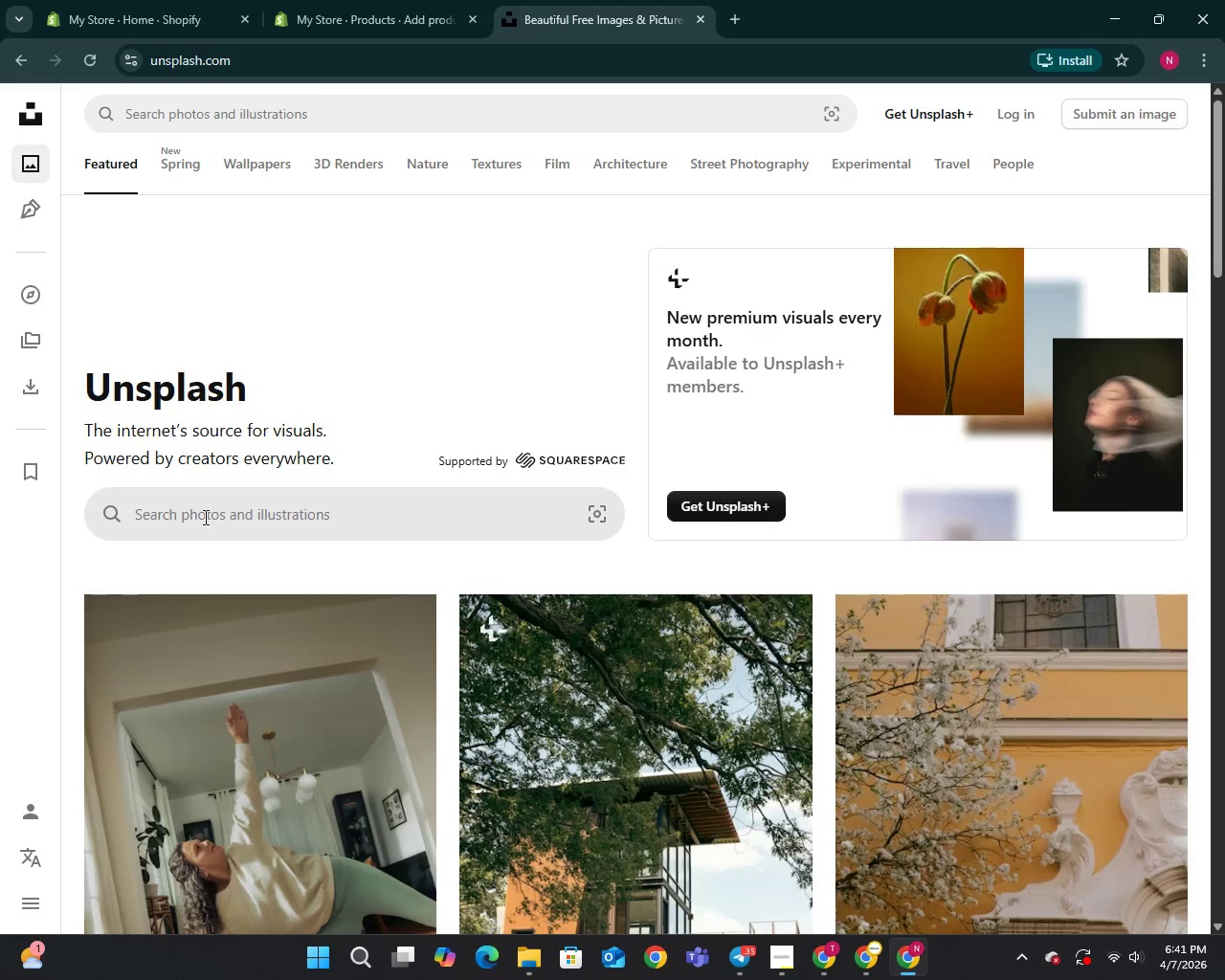 
left_click_drag(start_coordinate=[221, 97], to_coordinate=[215, 105])
 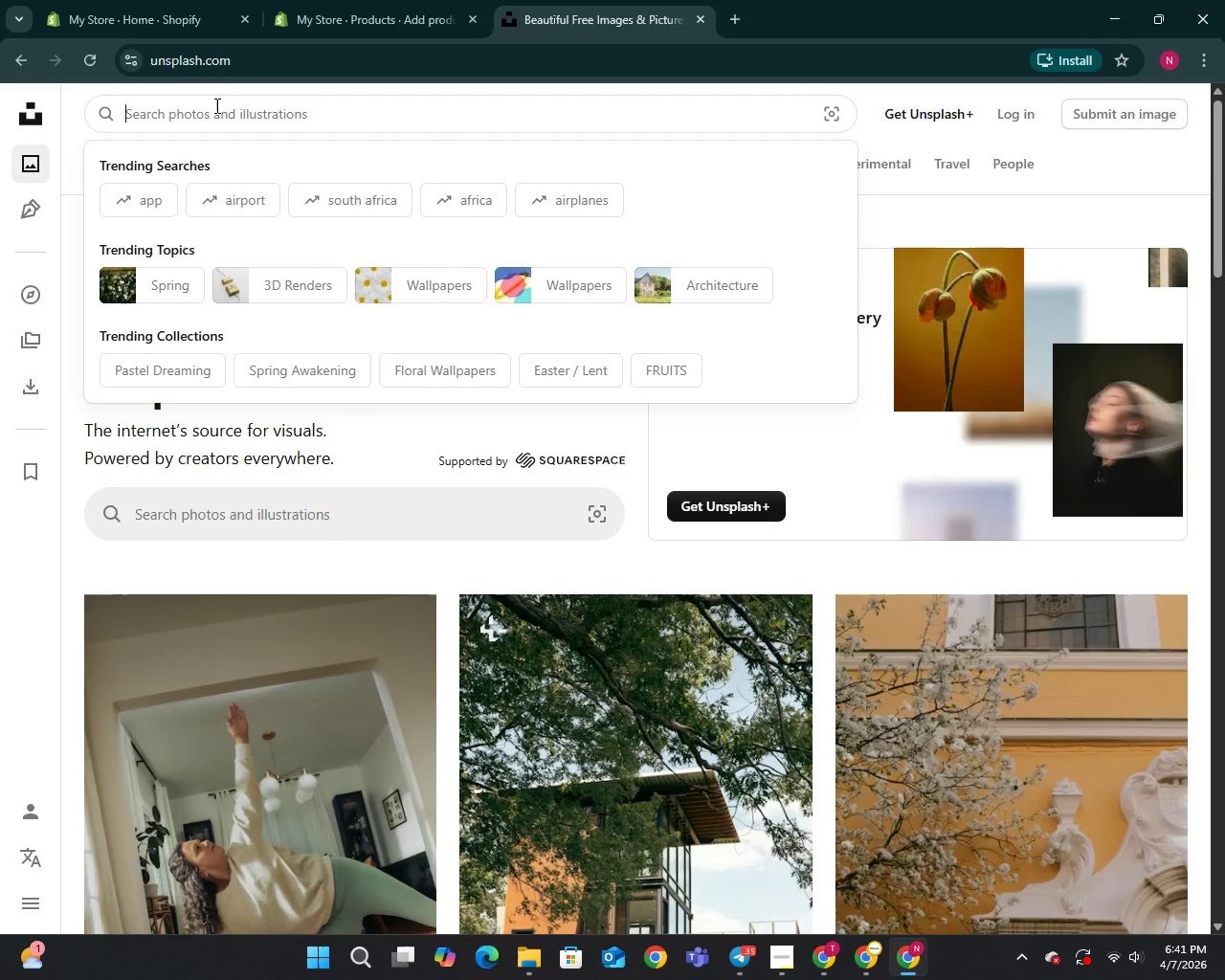 
type(insurance masterclass)
 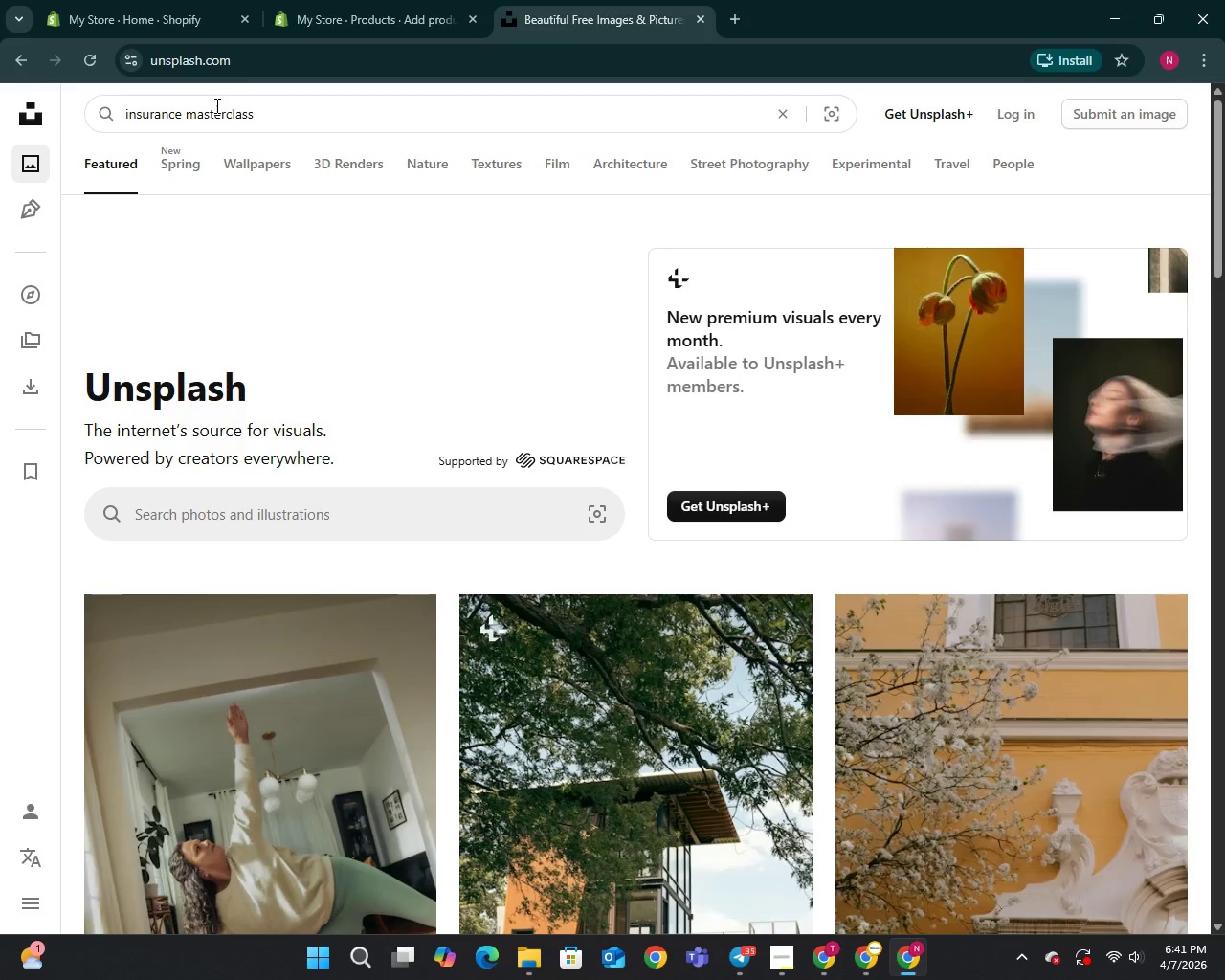 
key(Enter)
 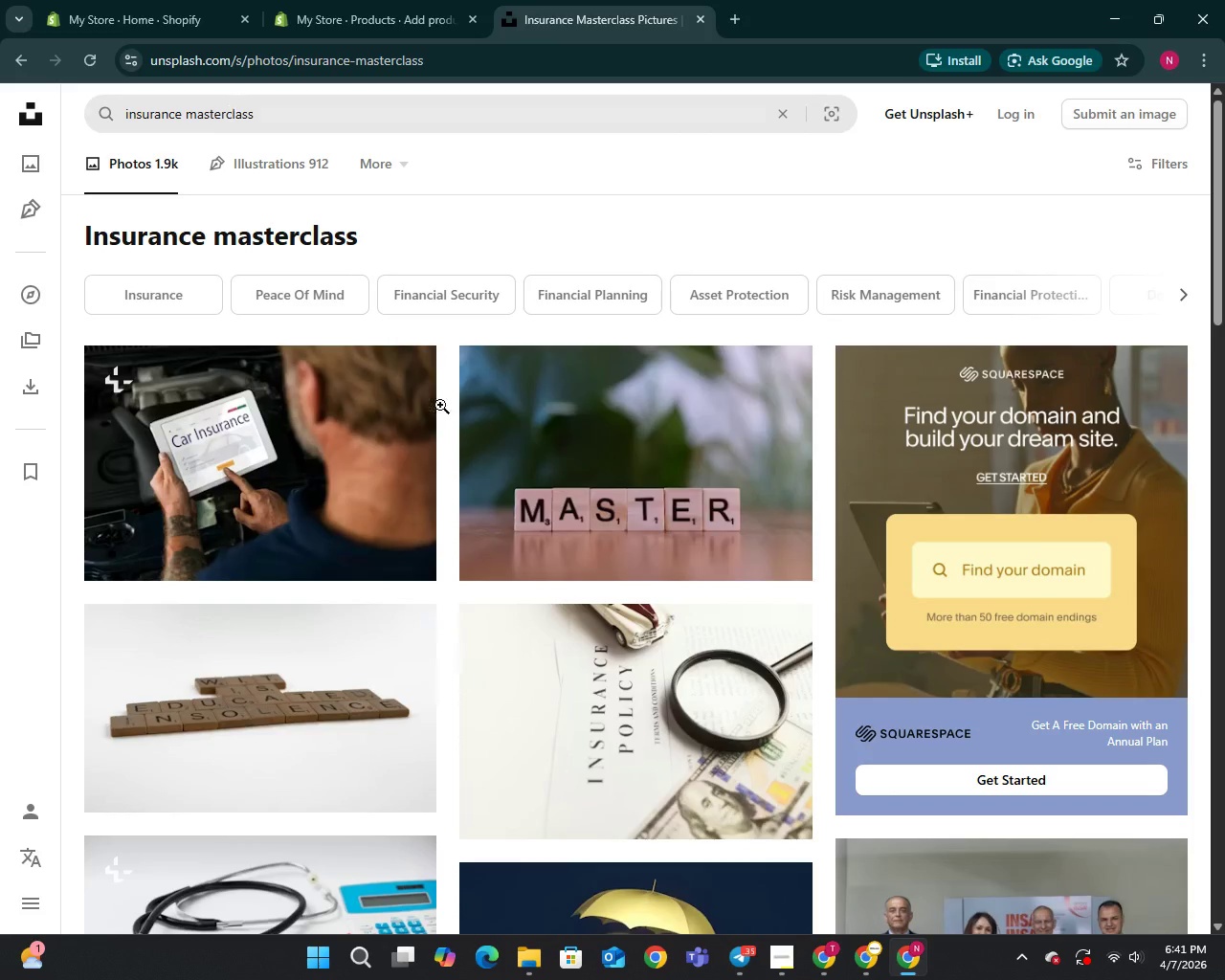 
wait(5.05)
 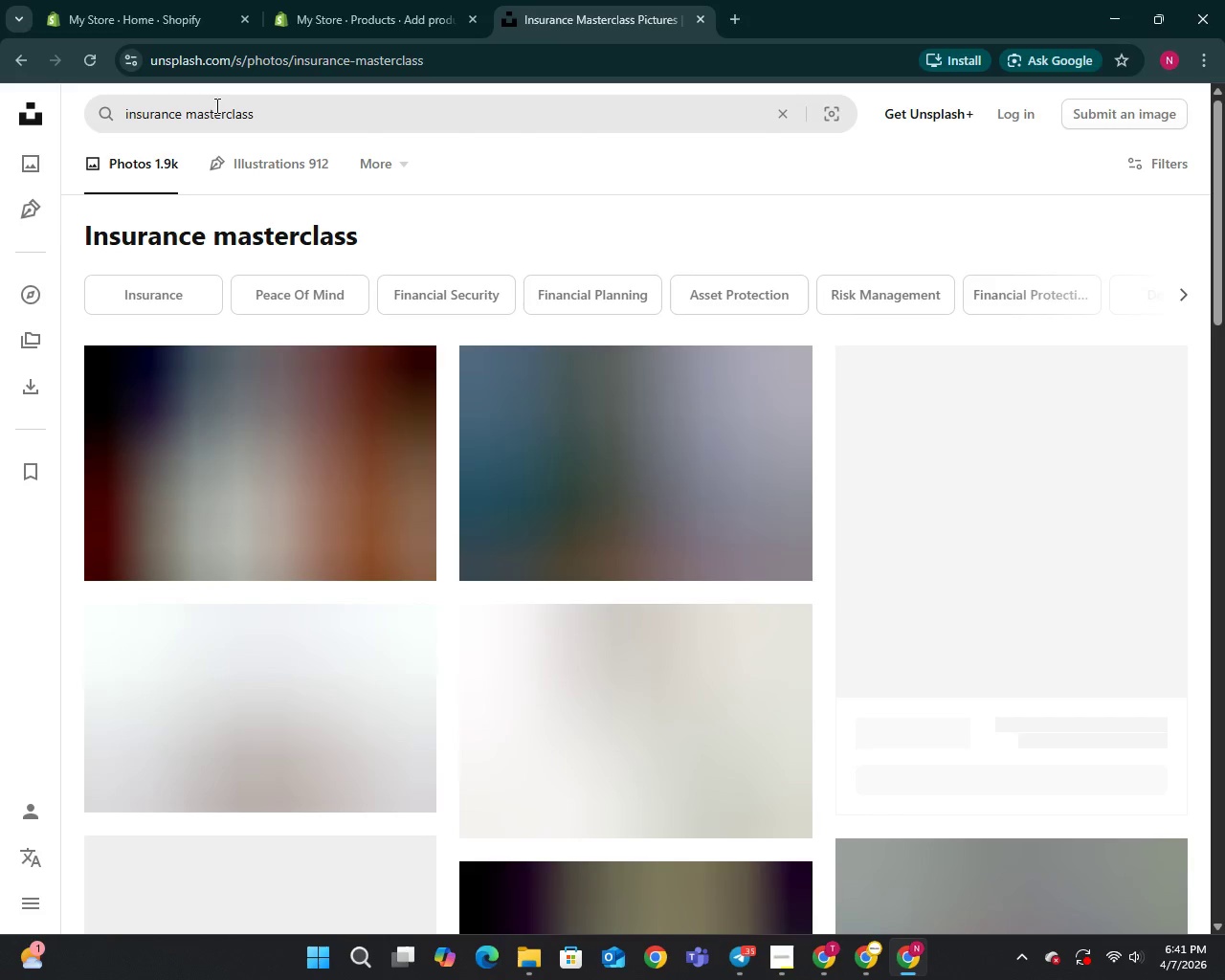 
scroll: coordinate [519, 438], scroll_direction: down, amount: 1.0
 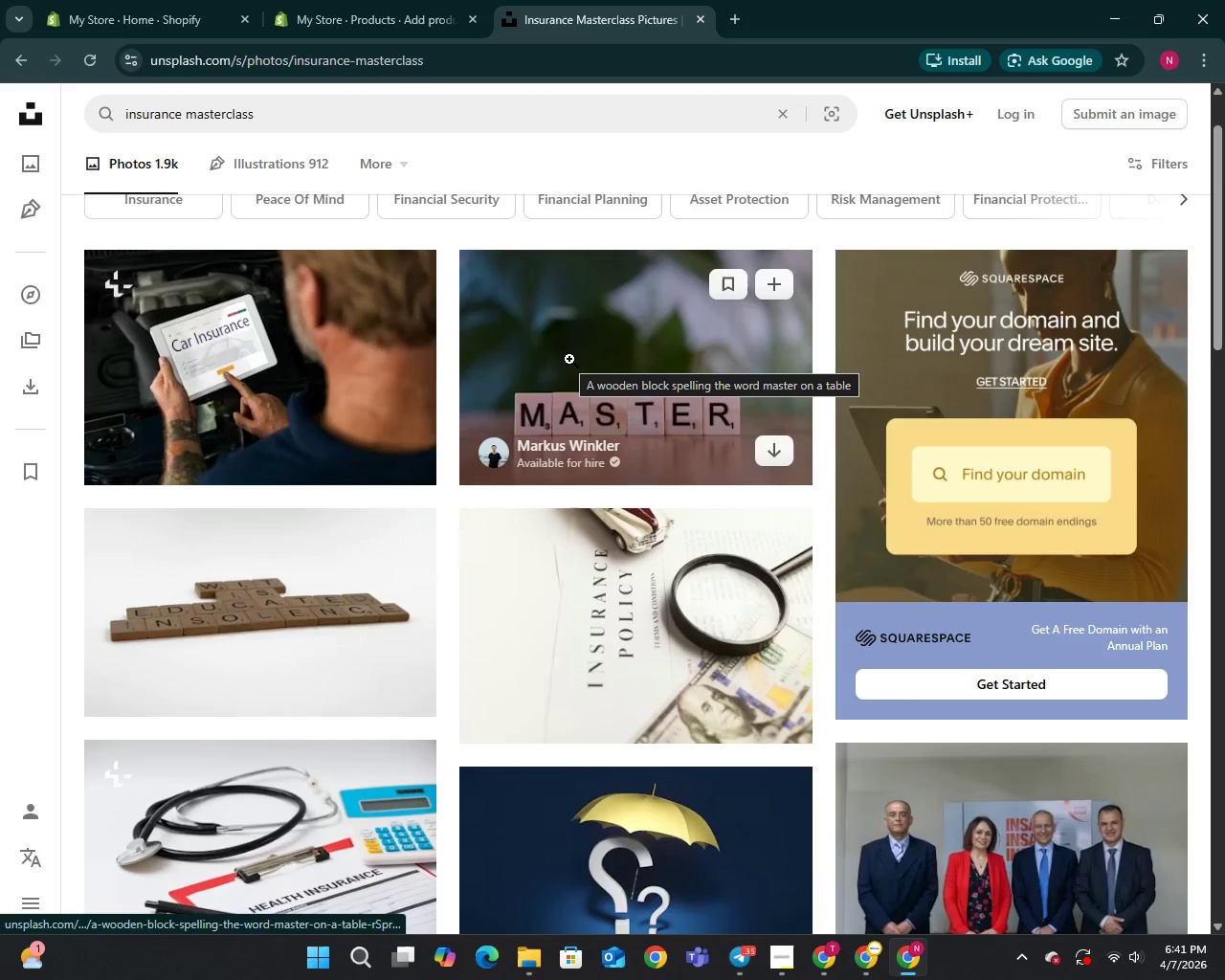 
left_click([569, 359])
 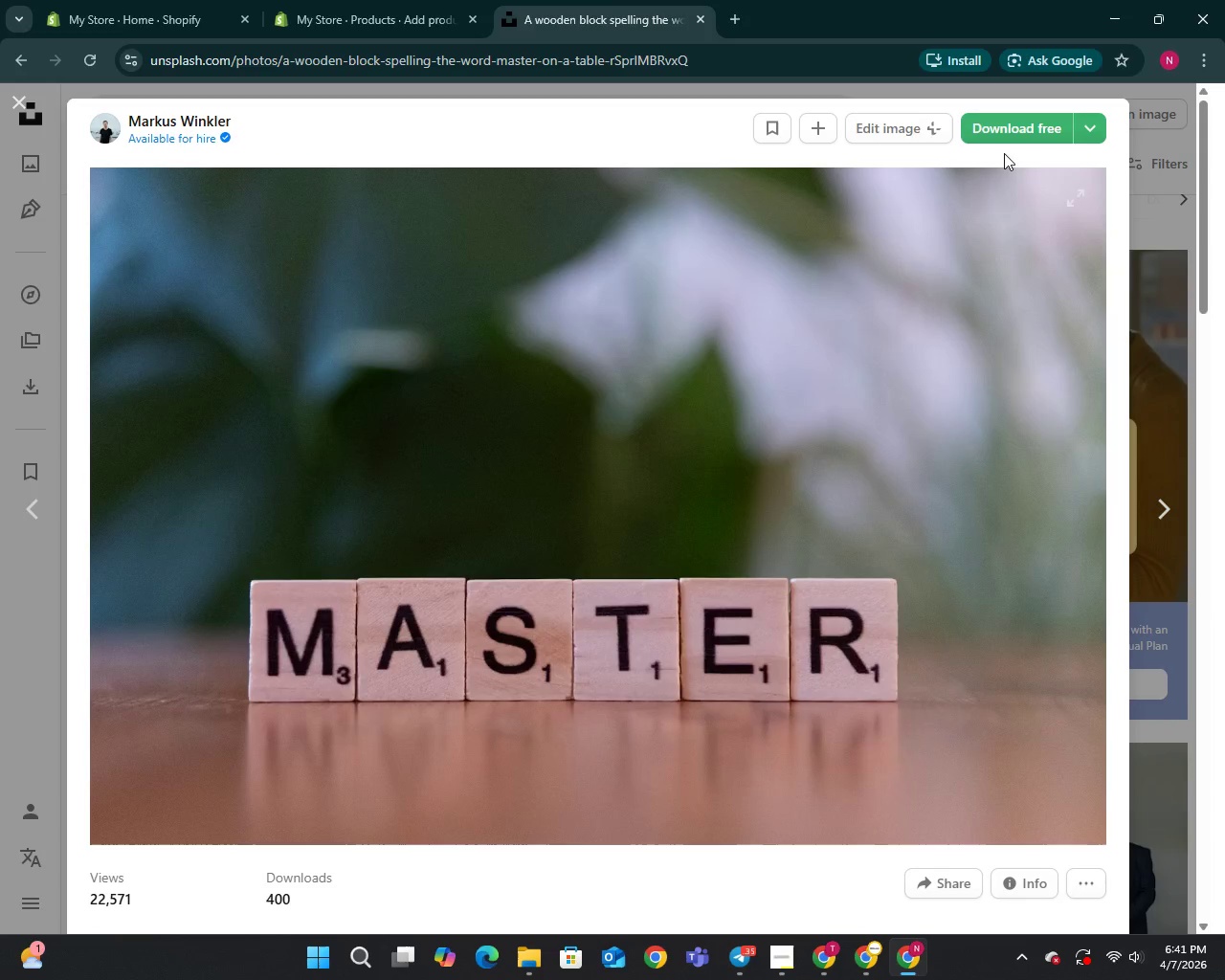 
left_click([1004, 137])
 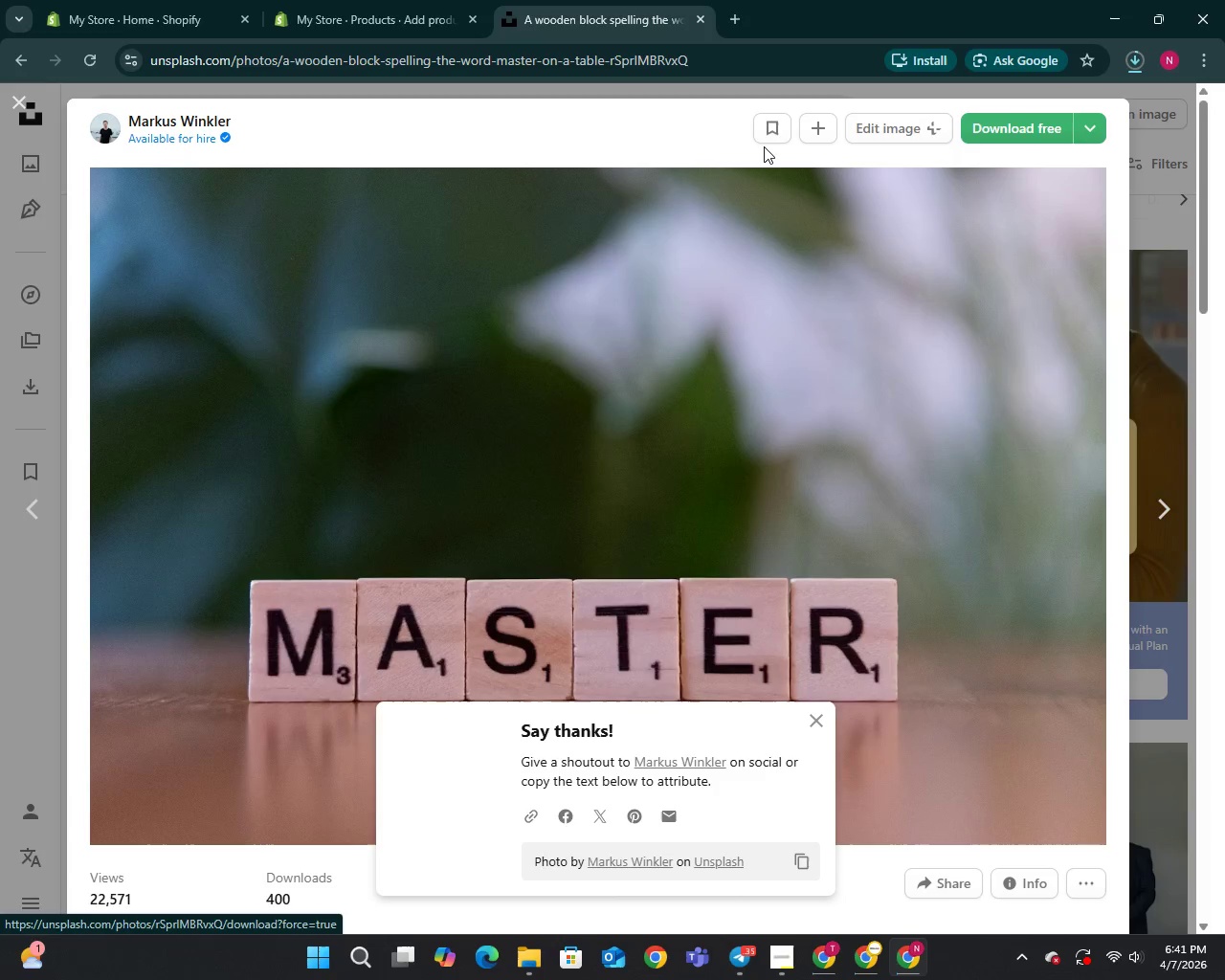 
left_click([1170, 295])
 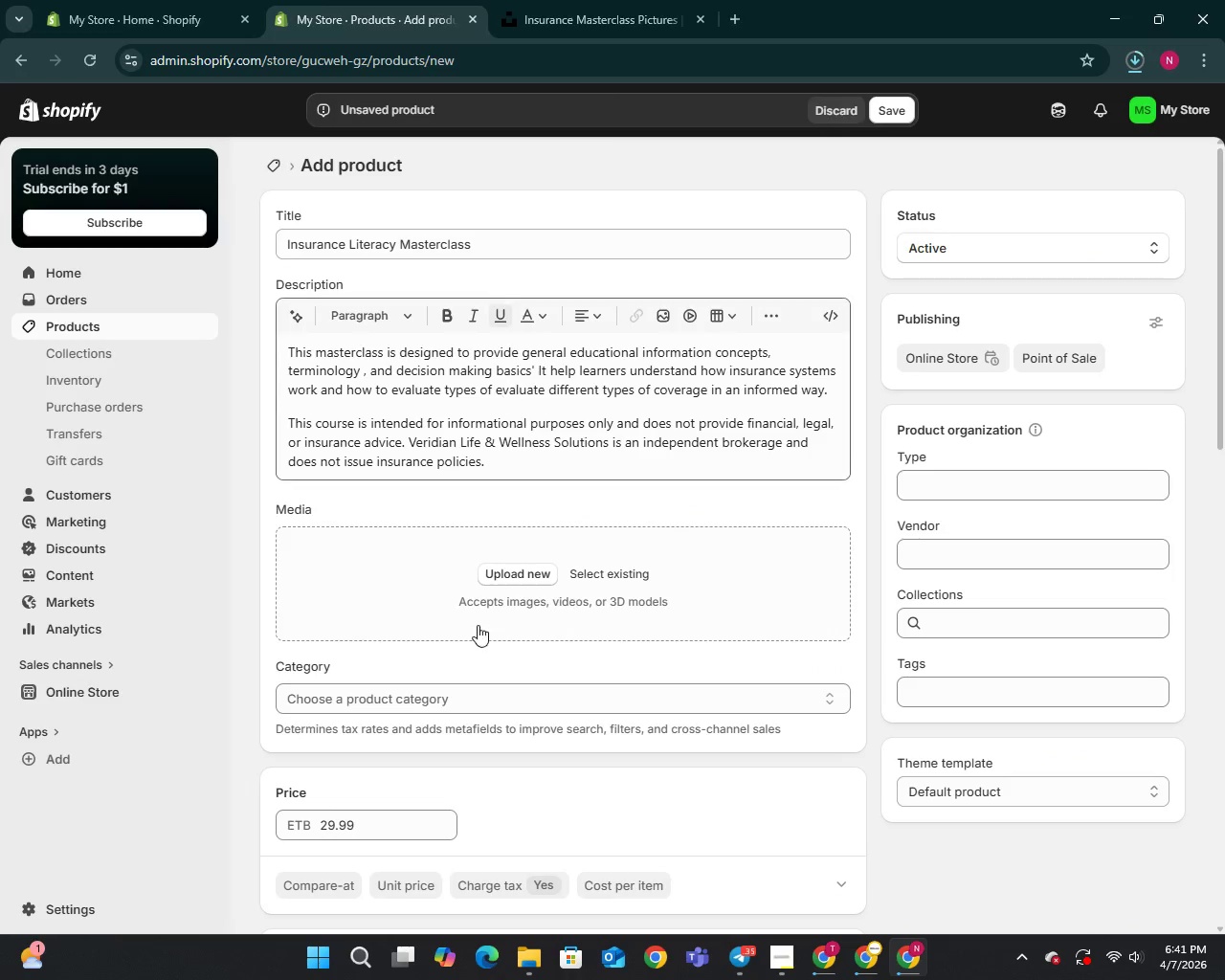 
left_click([514, 574])
 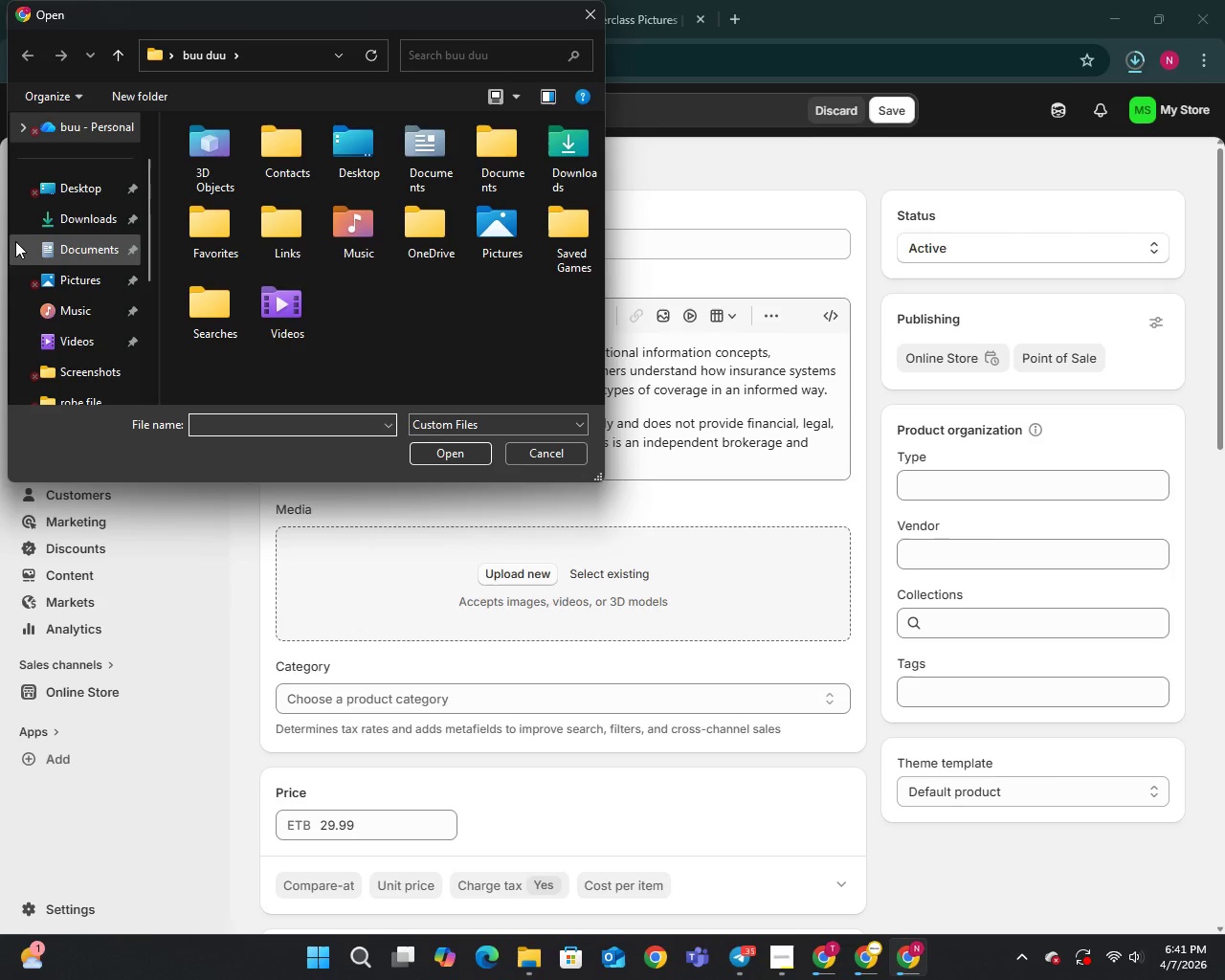 
left_click([74, 221])
 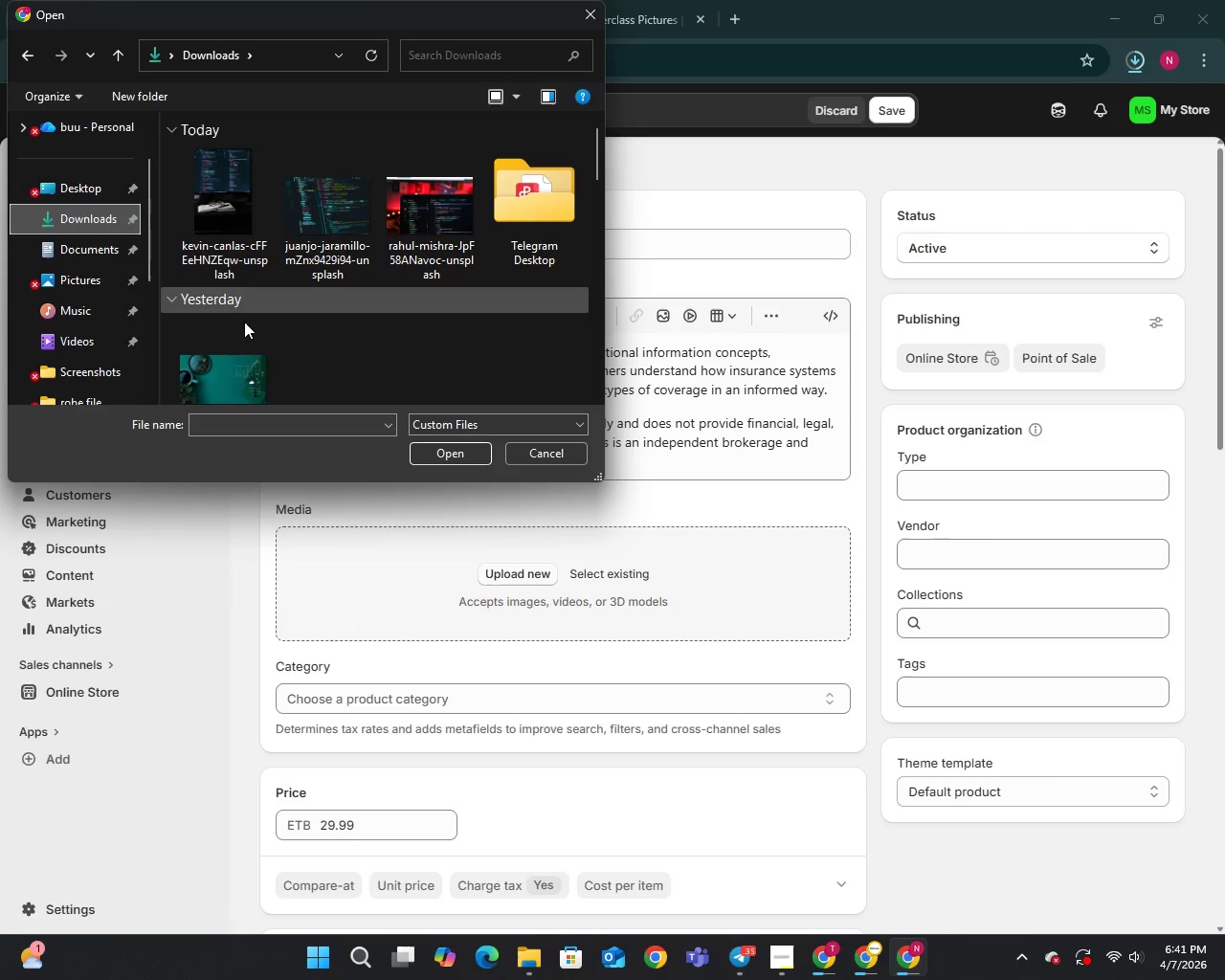 
scroll: coordinate [249, 338], scroll_direction: down, amount: 1.0
 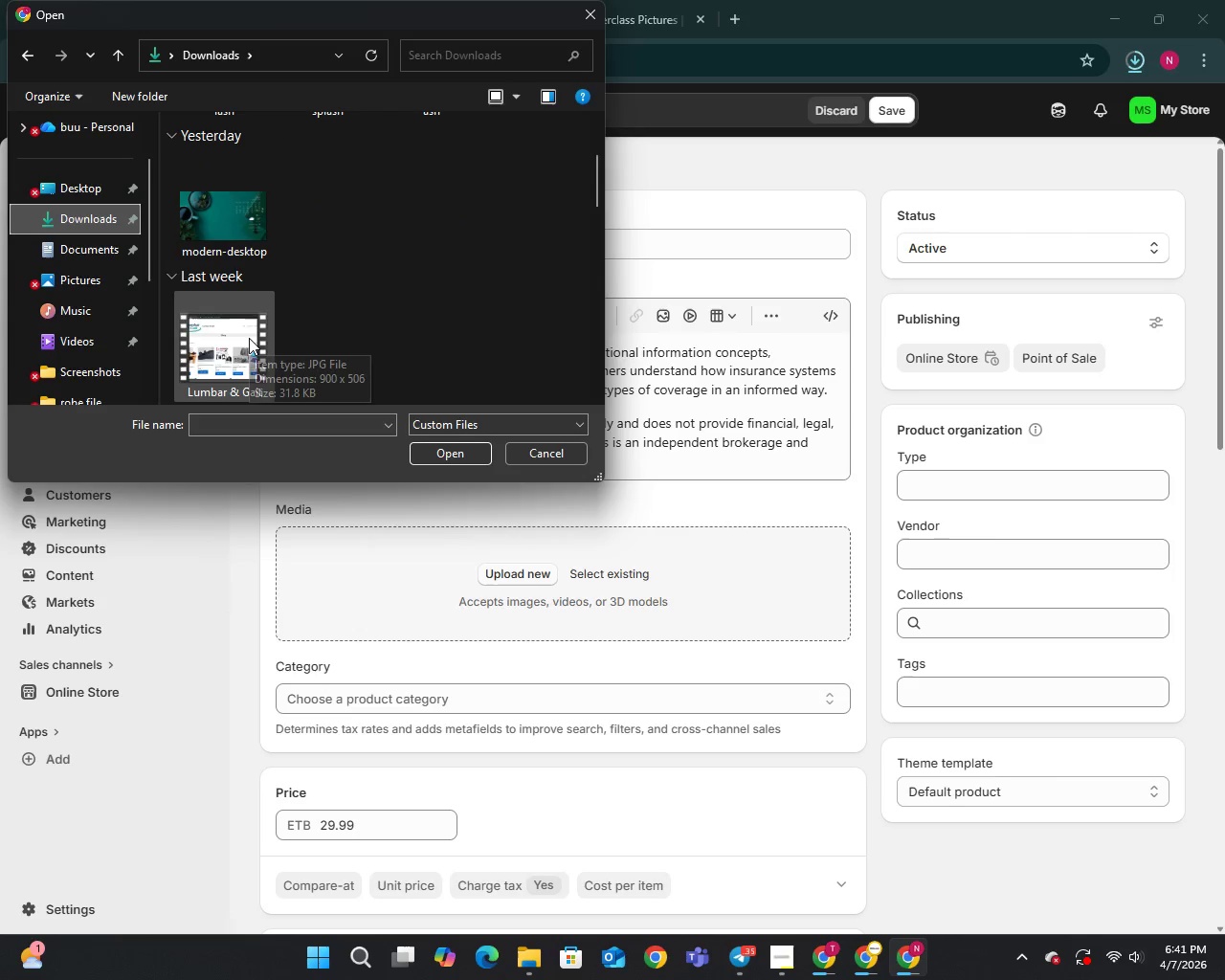 
scroll: coordinate [249, 338], scroll_direction: up, amount: 3.0
 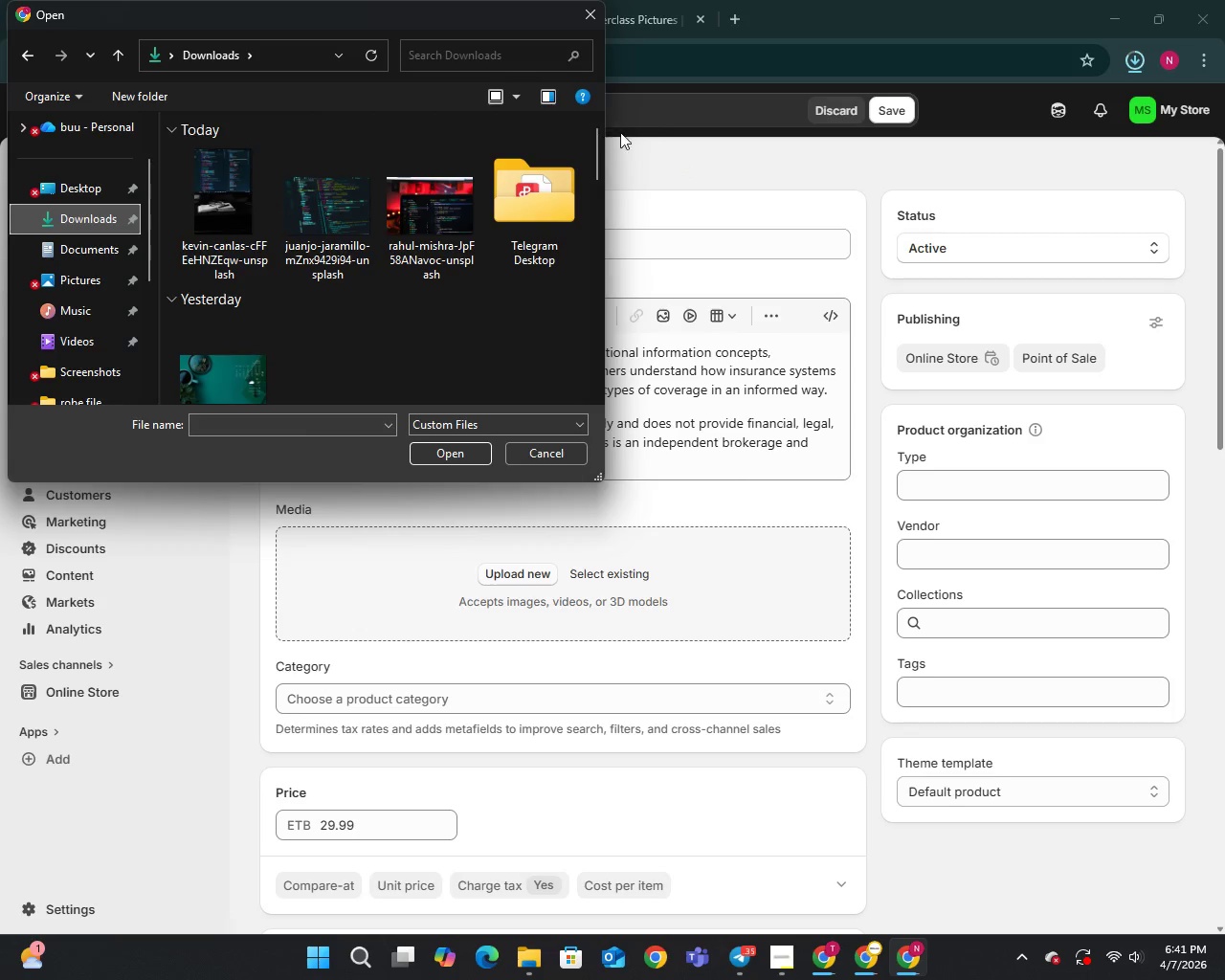 
left_click([598, 24])
 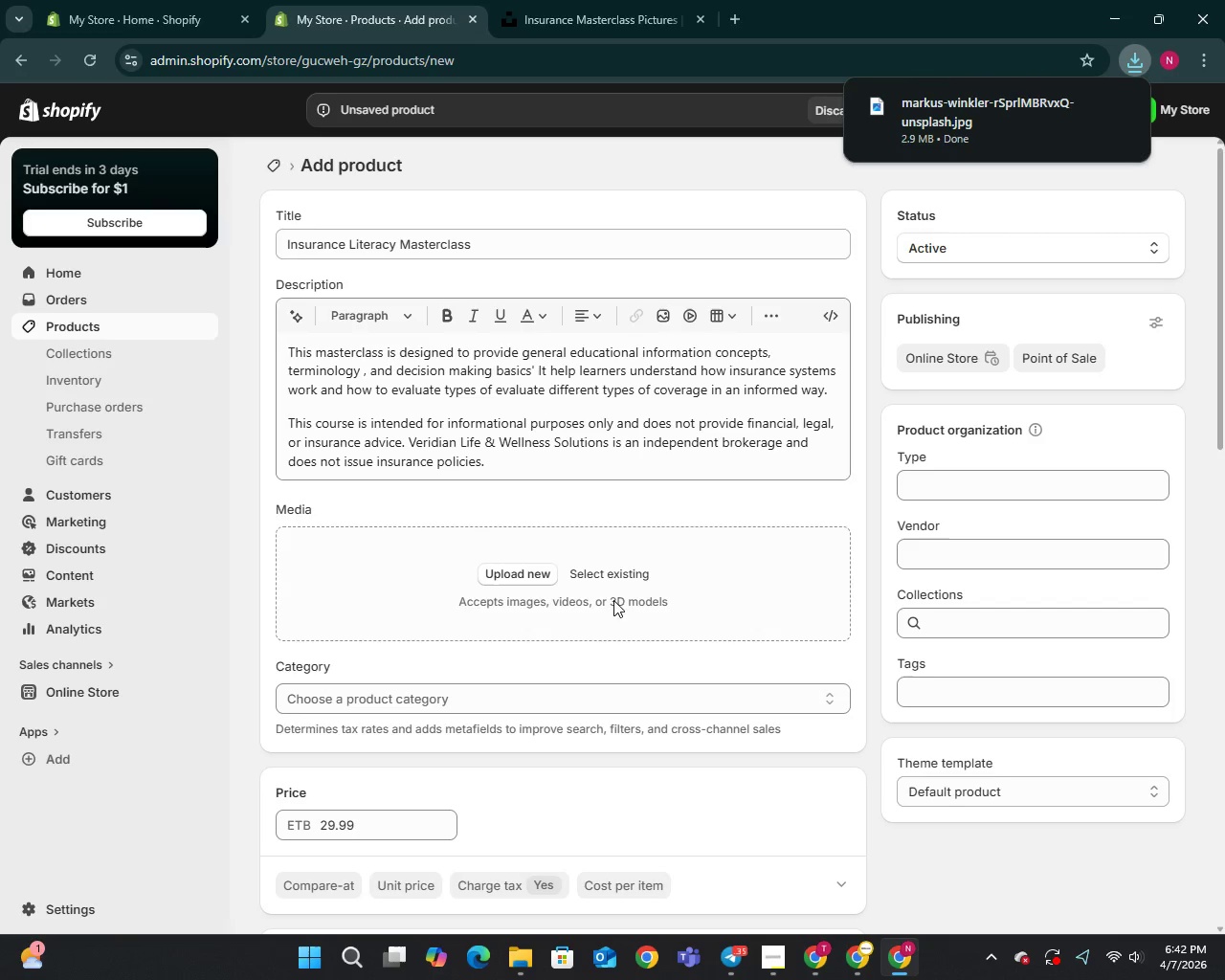 
left_click([523, 568])
 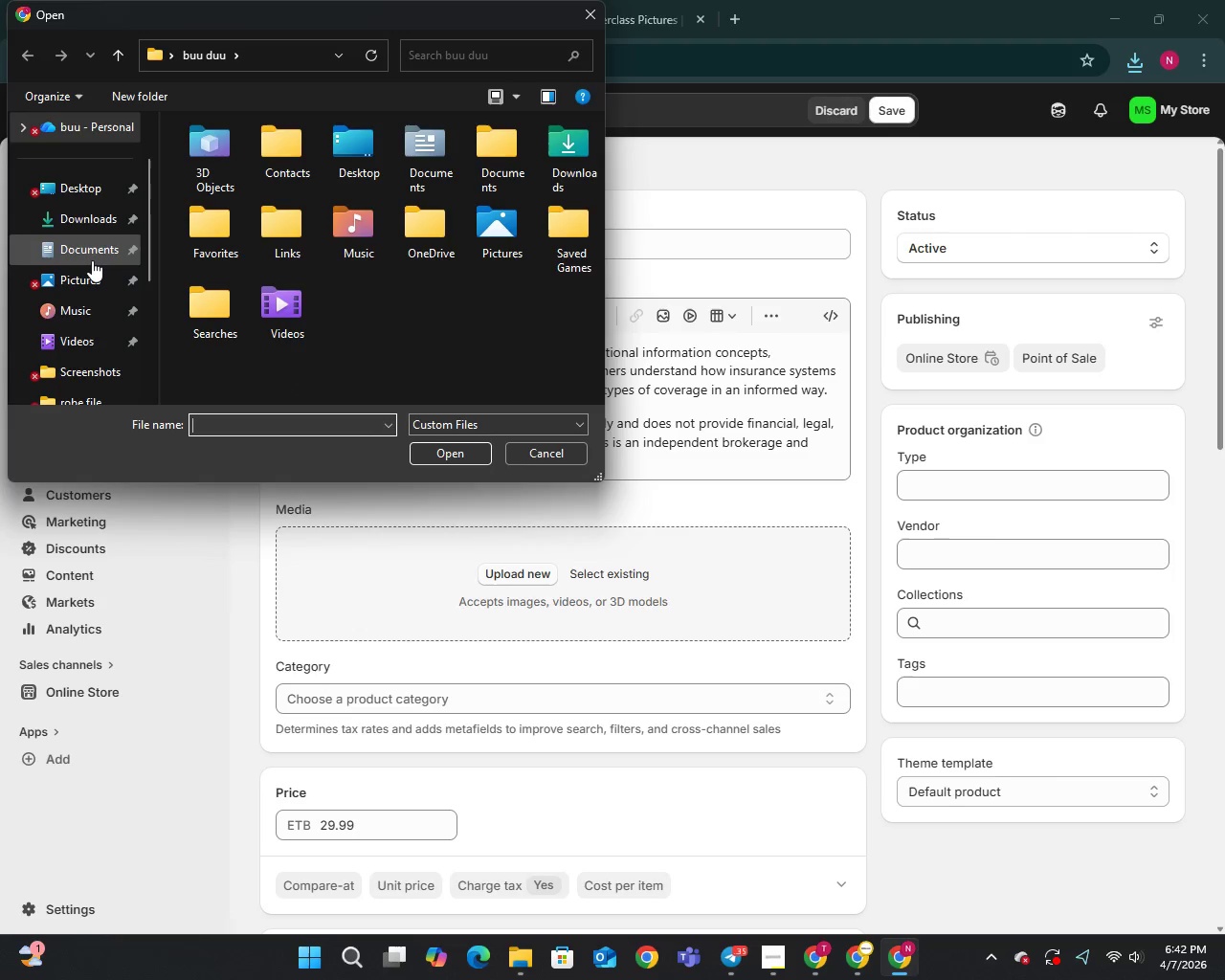 
left_click([91, 220])
 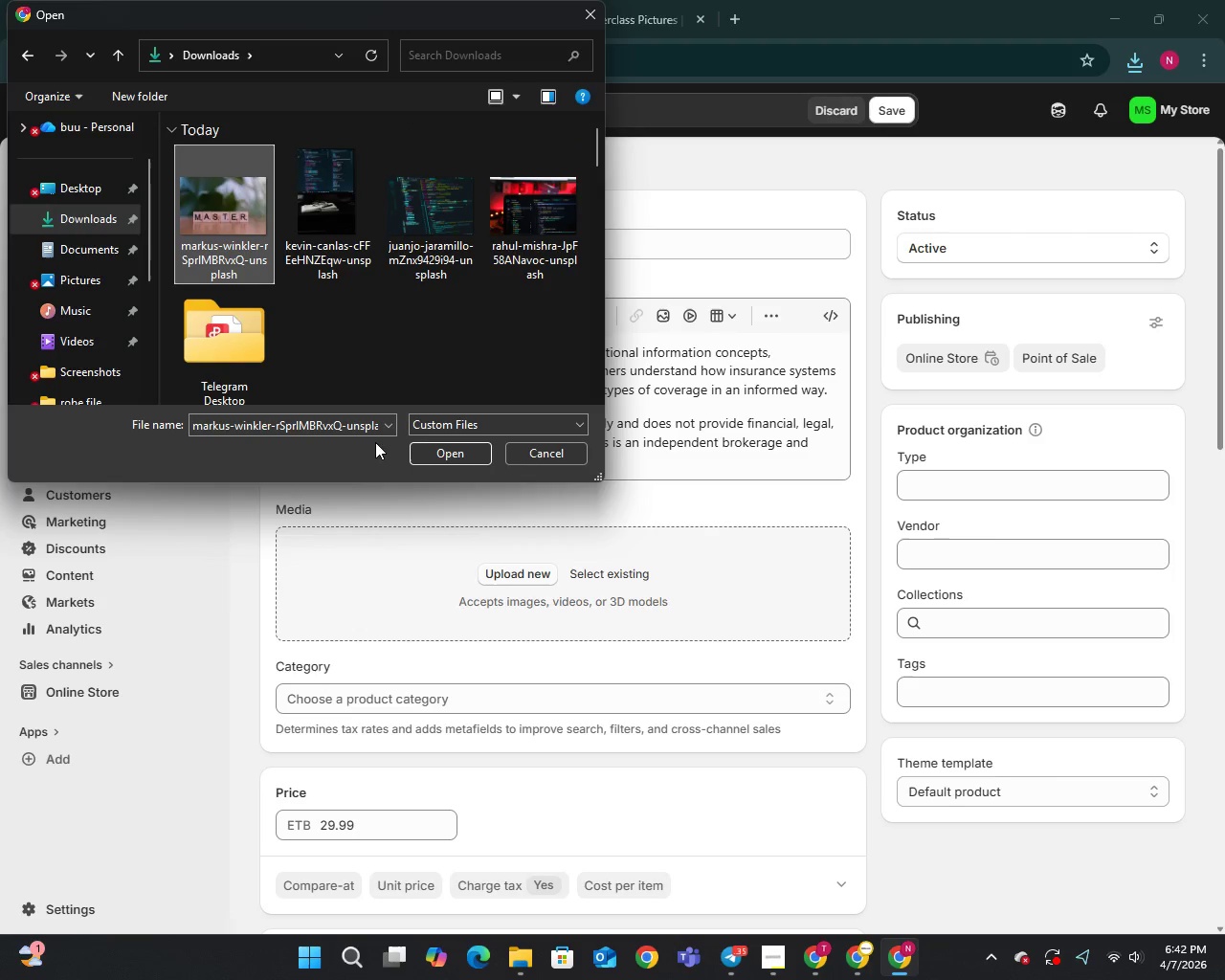 
left_click([439, 455])
 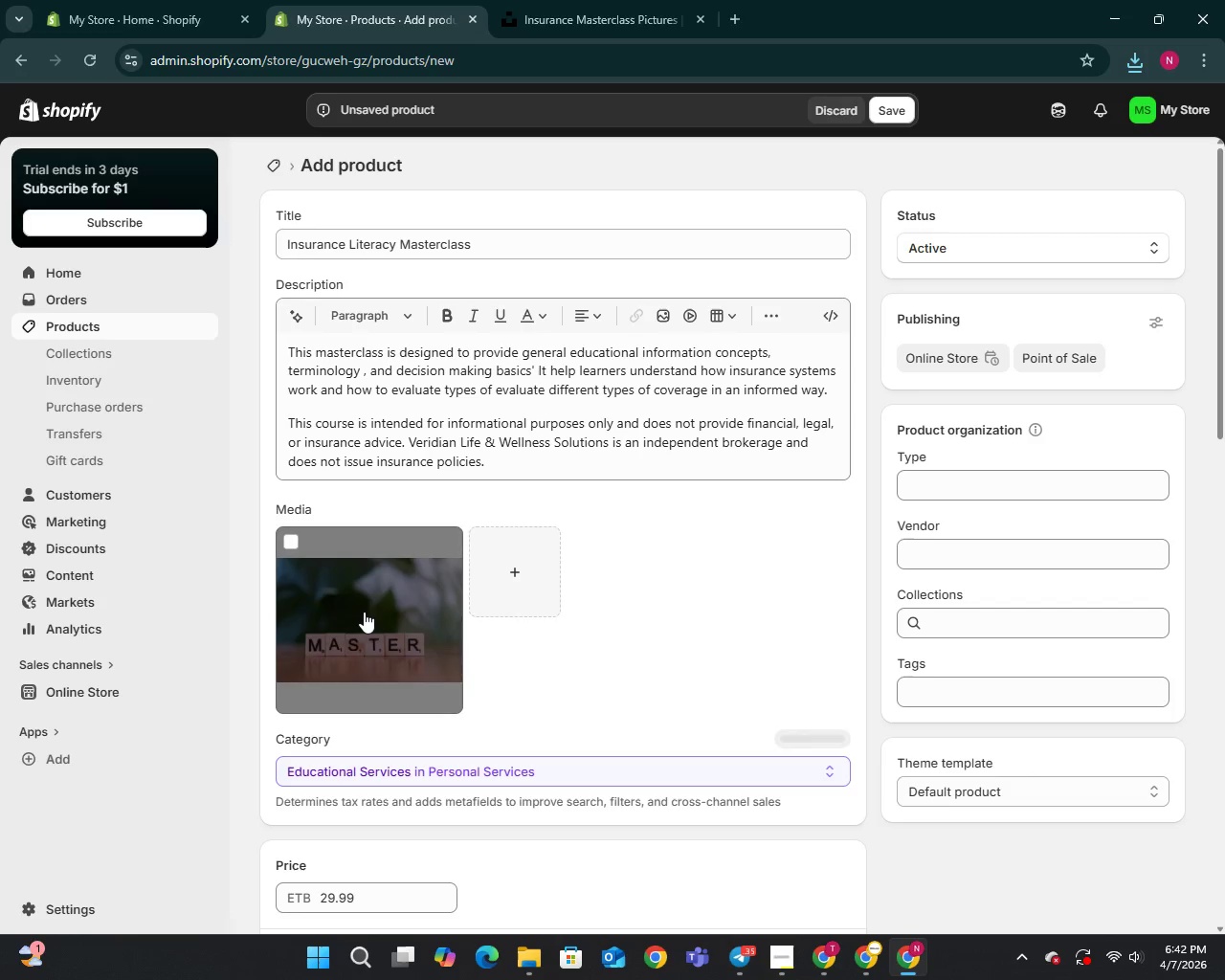 
wait(15.08)
 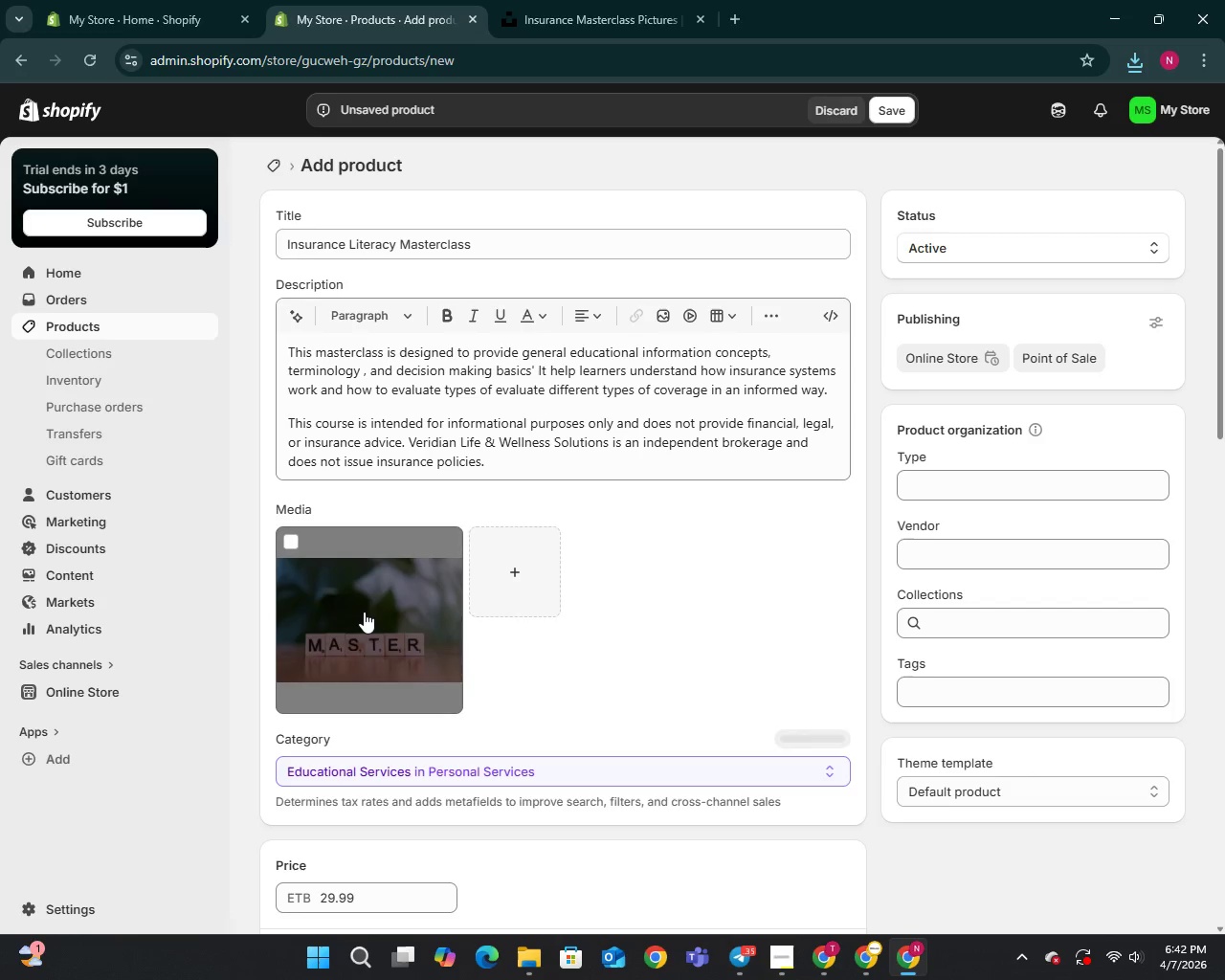 
left_click([364, 612])
 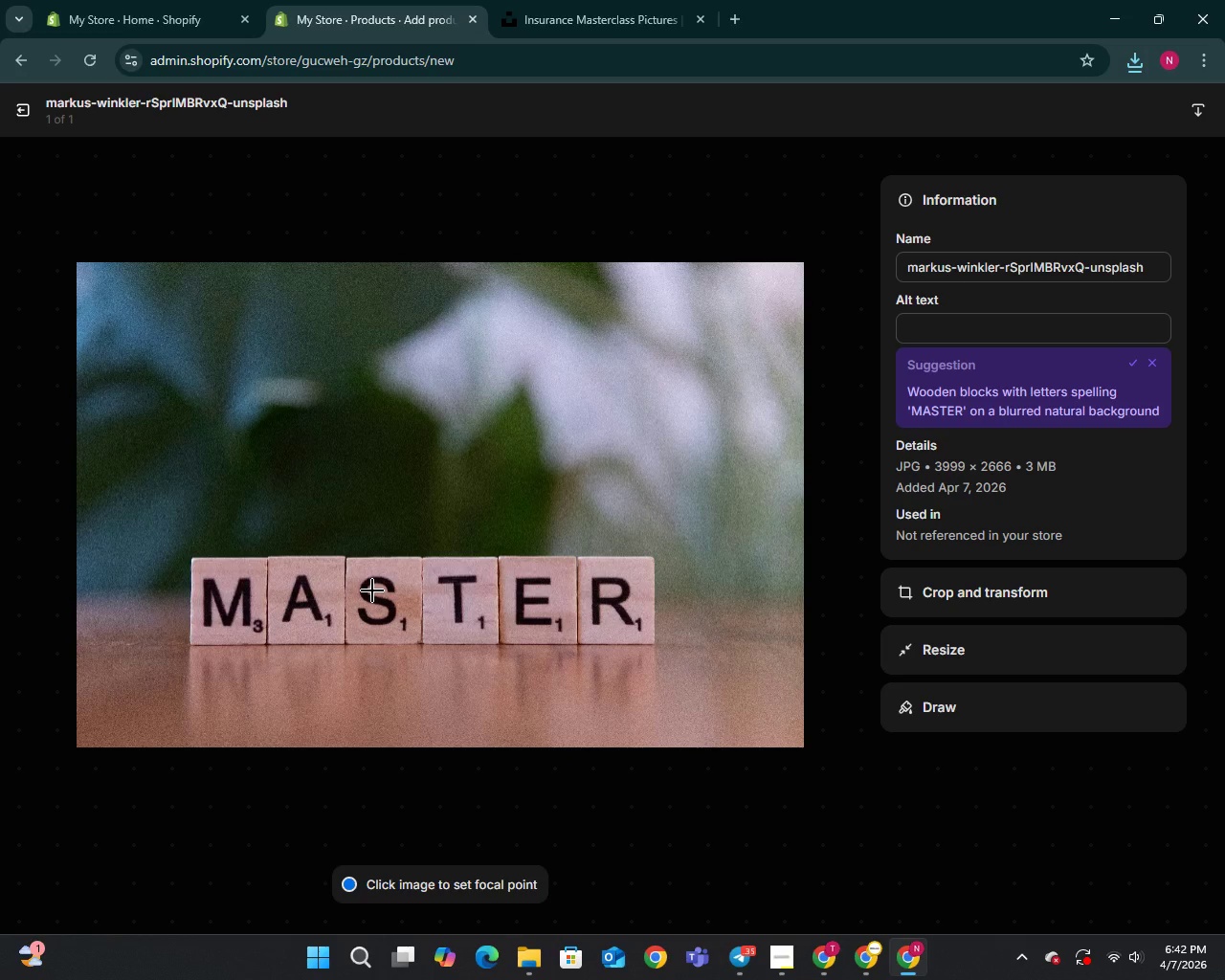 
wait(22.36)
 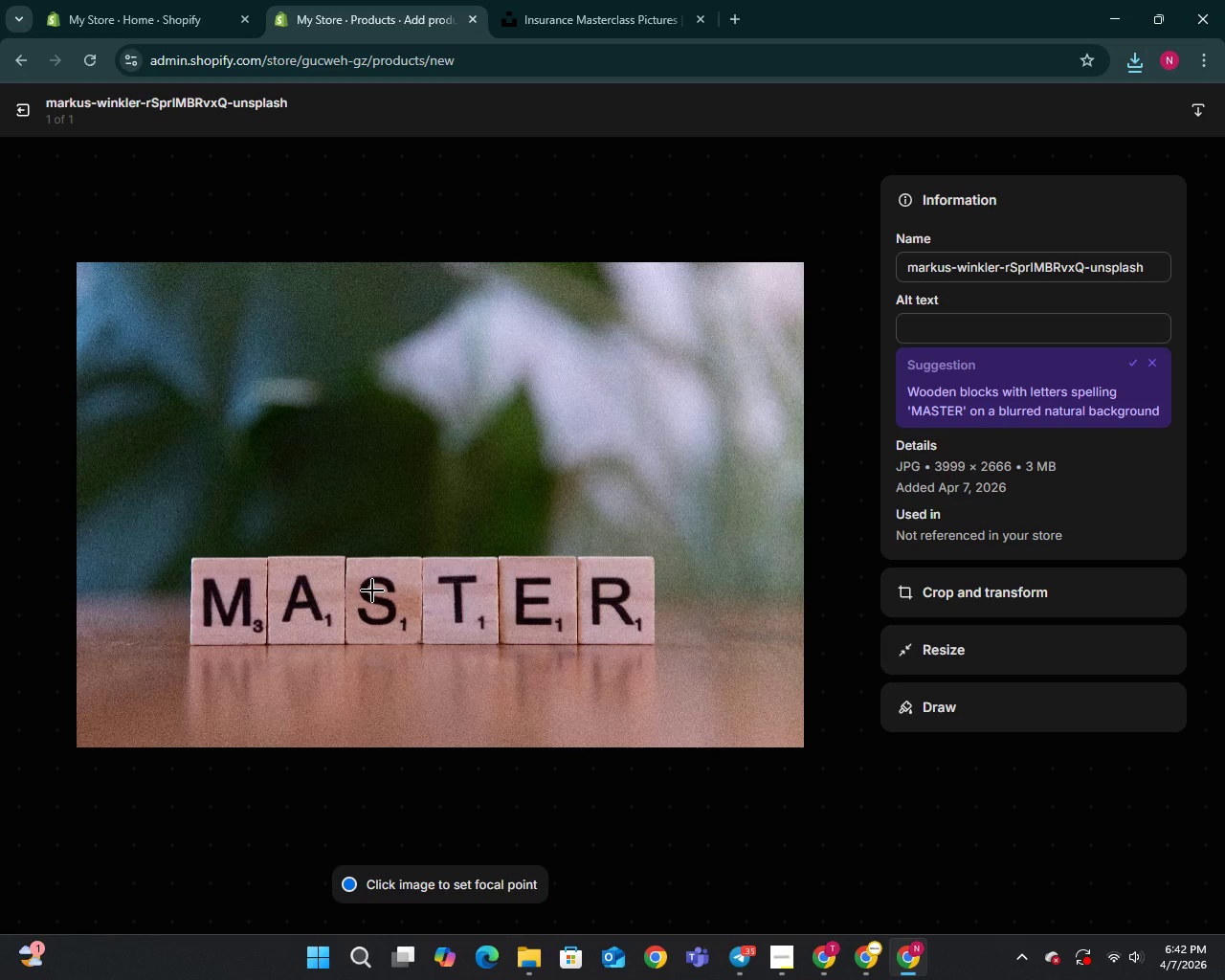 
left_click([952, 321])
 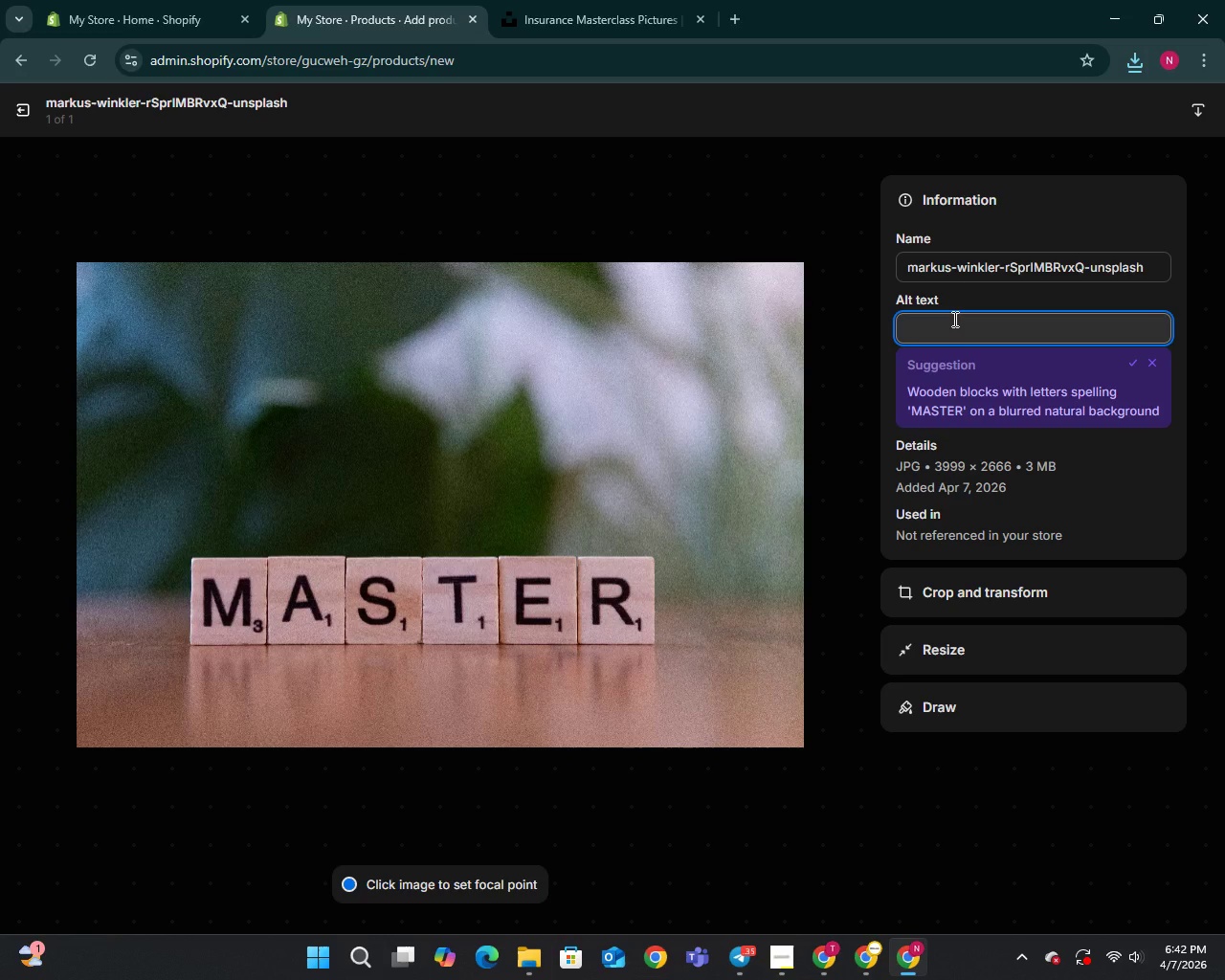 
type(Online insurance education)
 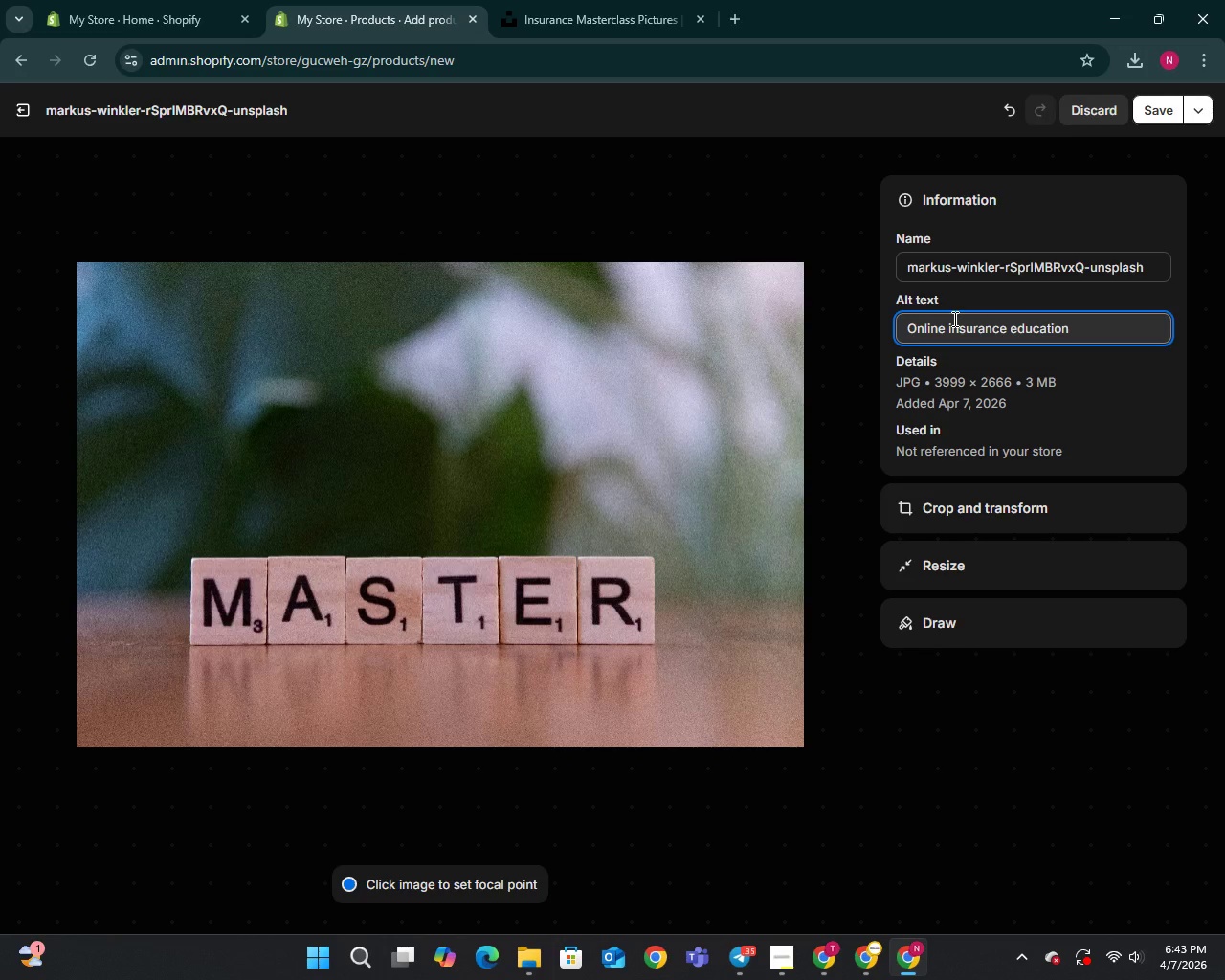 
wait(6.8)
 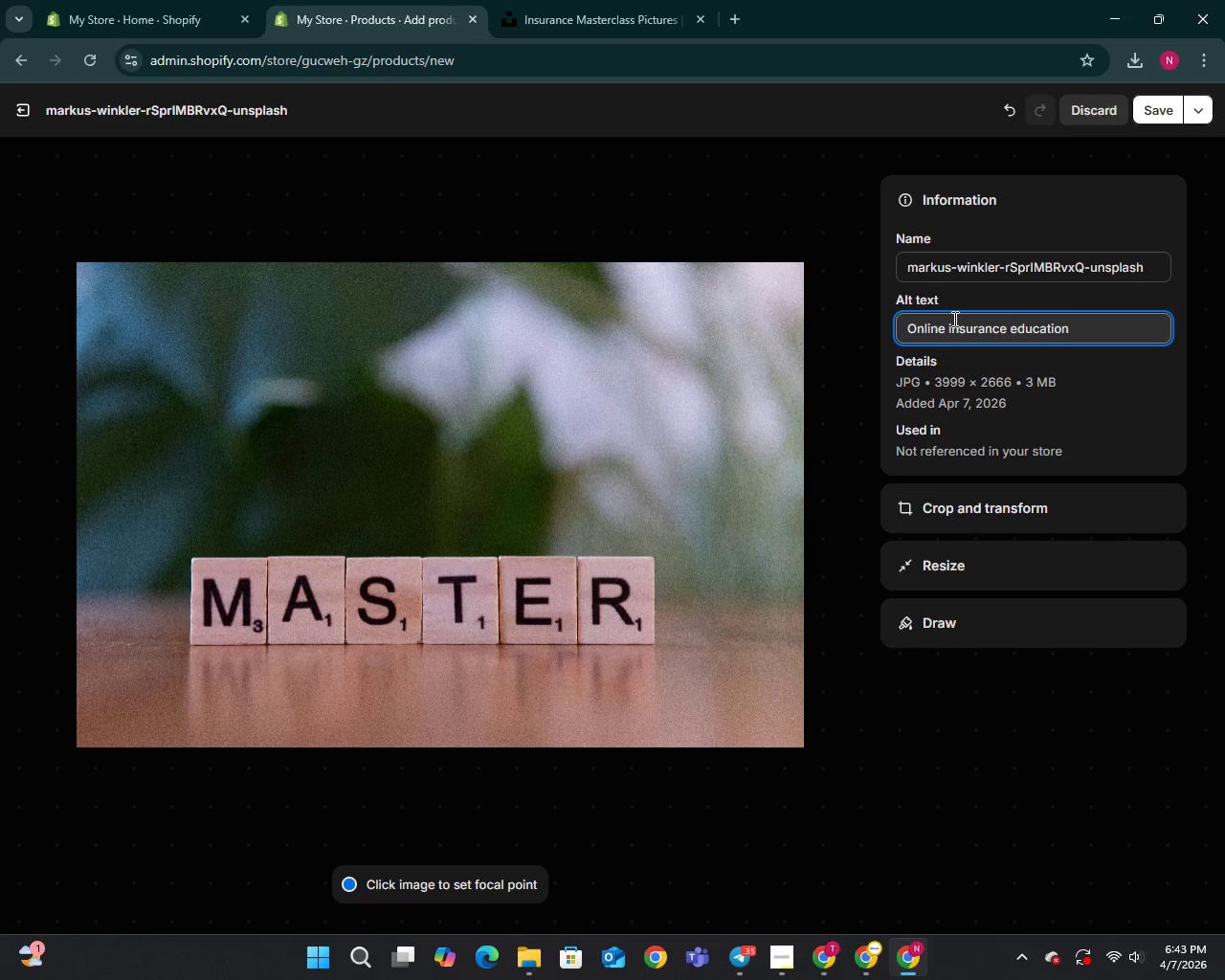 
type( masterclass course)
 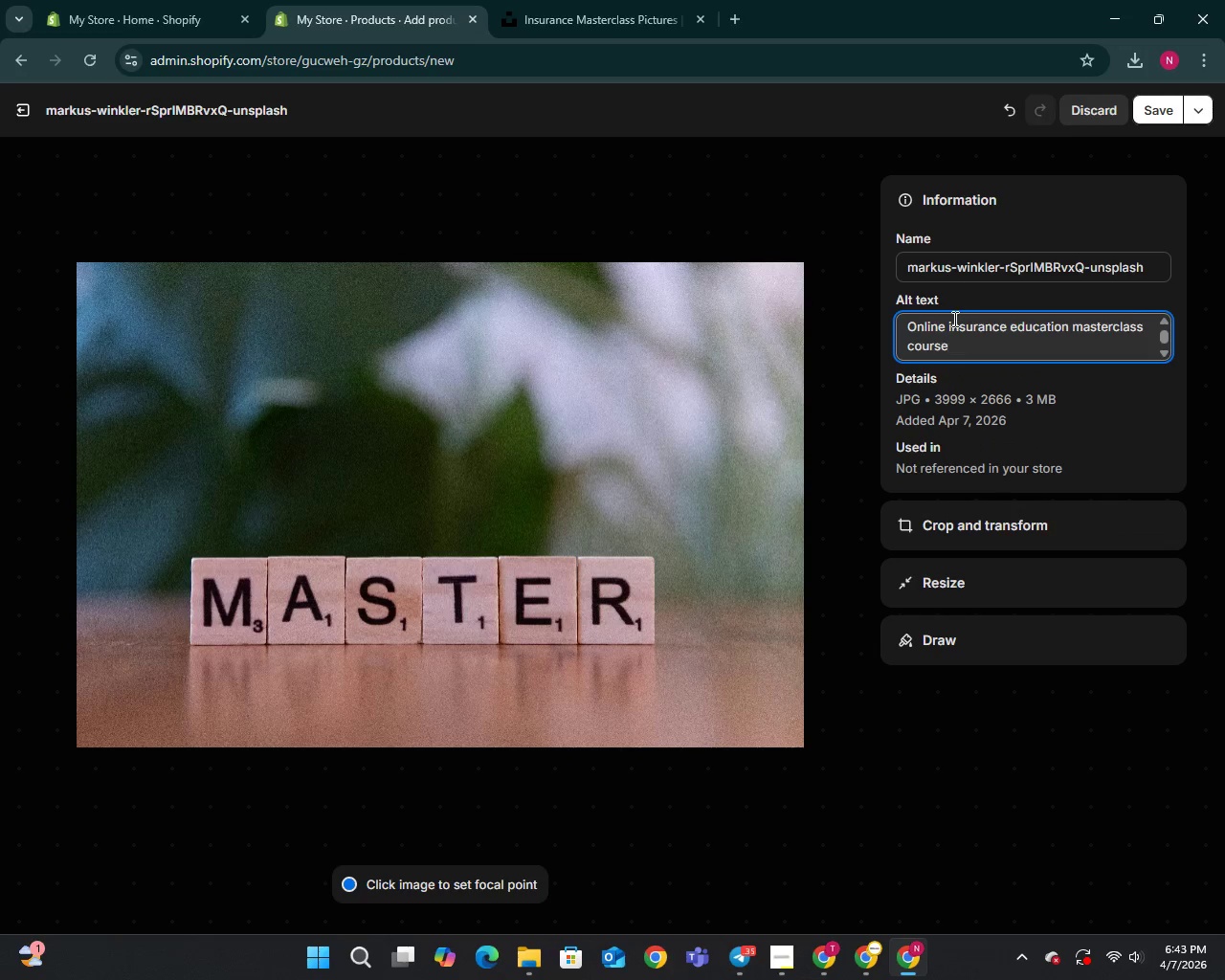 
type( interface)
 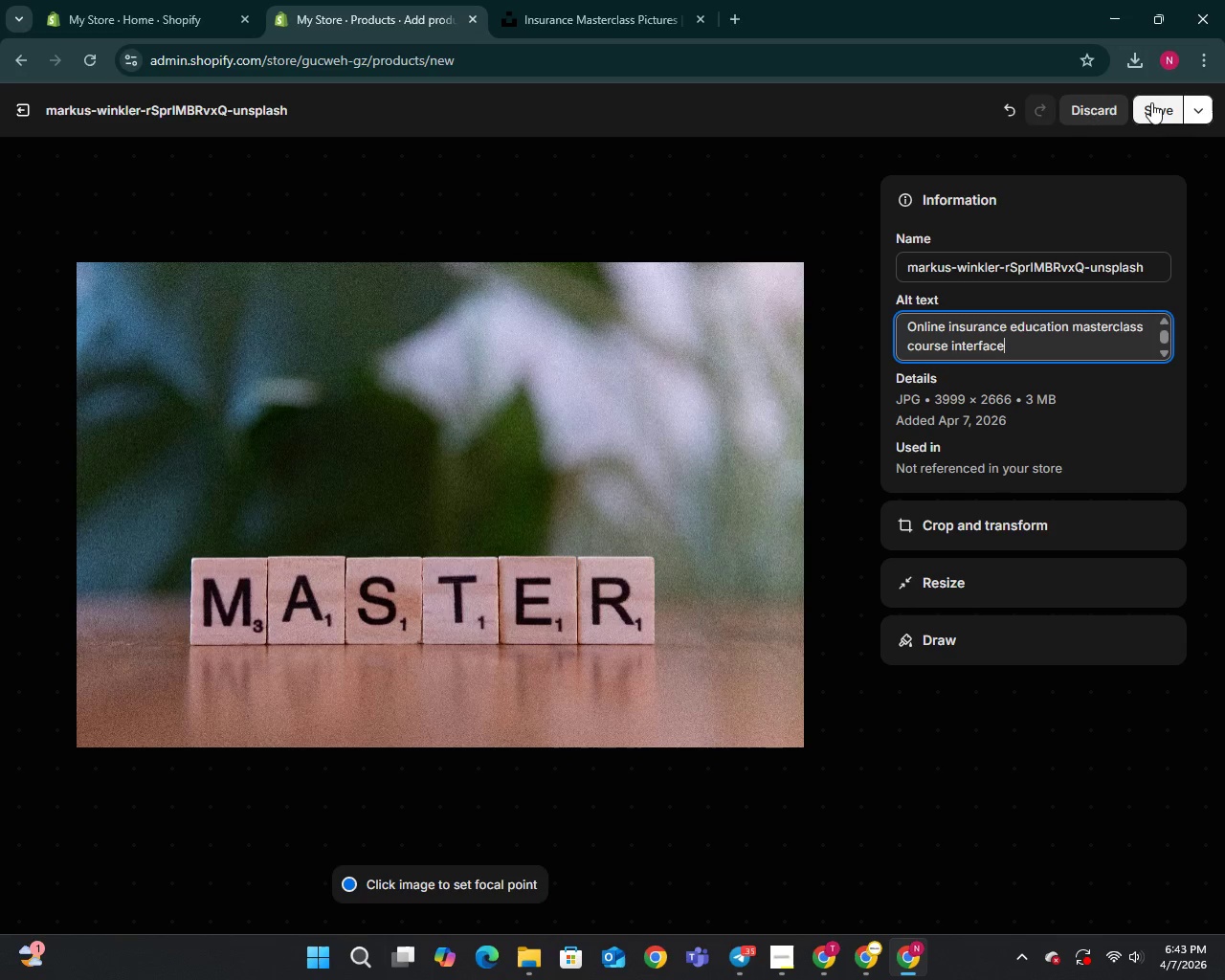 
left_click([1161, 108])
 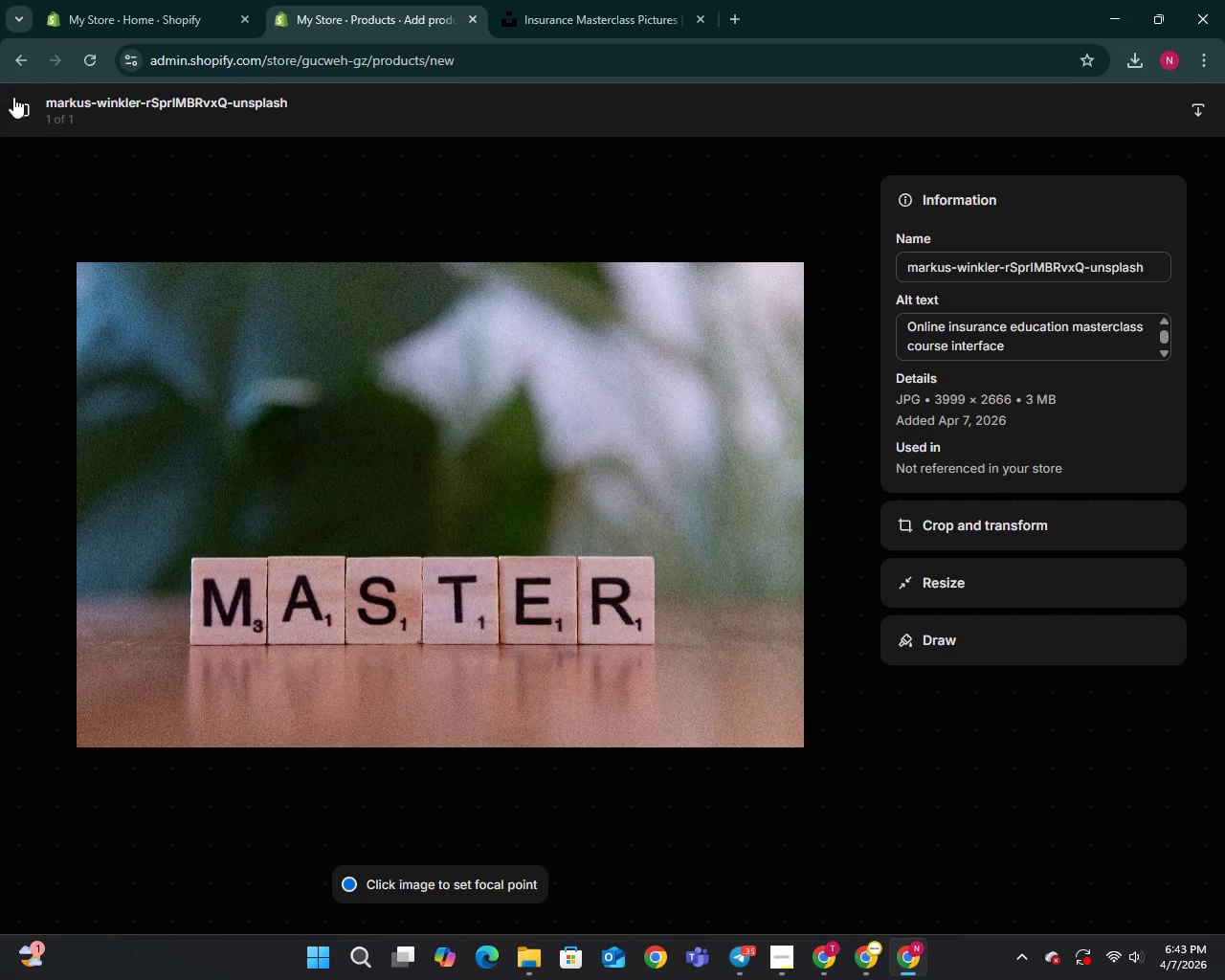 
left_click([17, 113])
 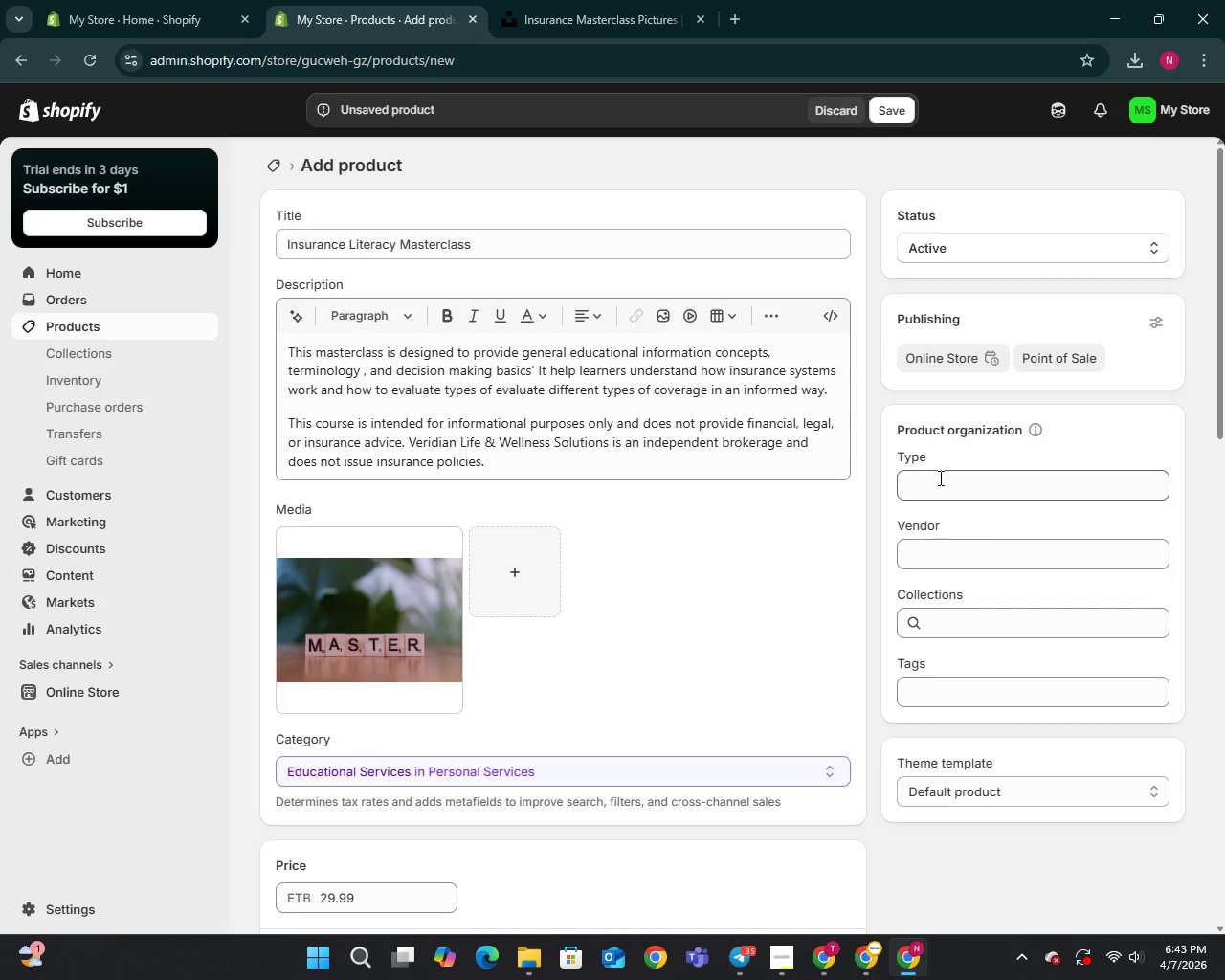 
wait(11.38)
 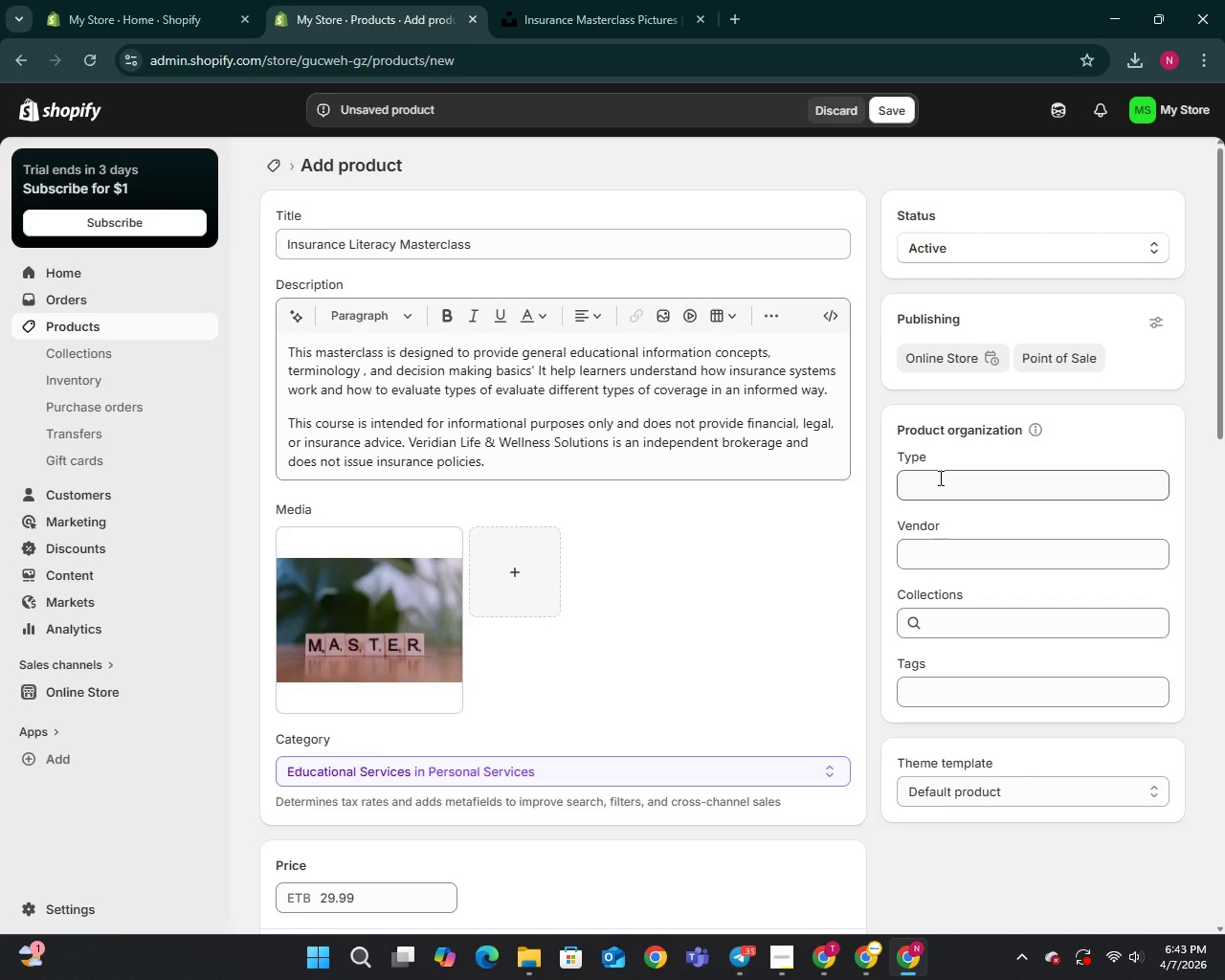 
scroll: coordinate [922, 558], scroll_direction: down, amount: 6.0
 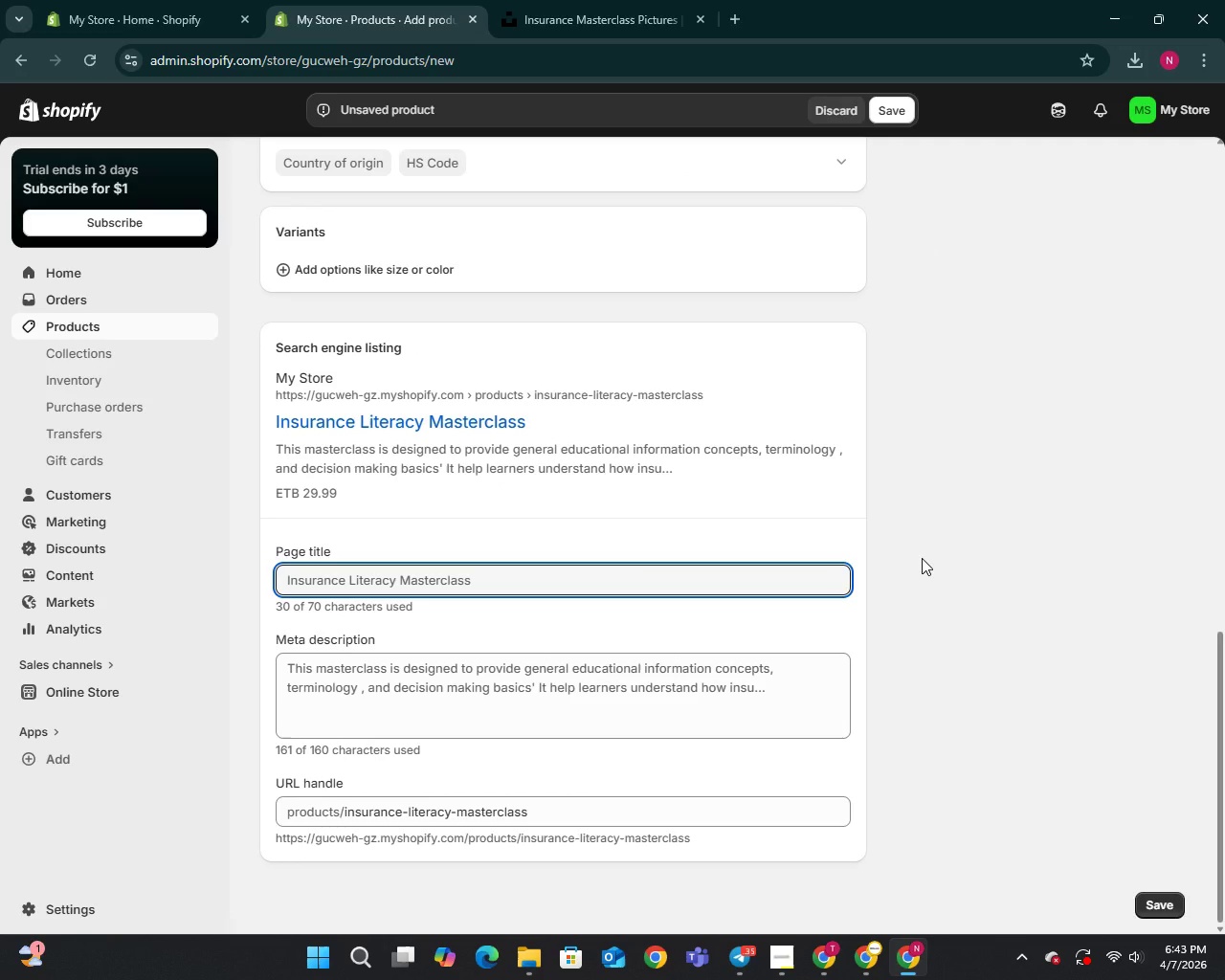 
left_click([686, 720])
 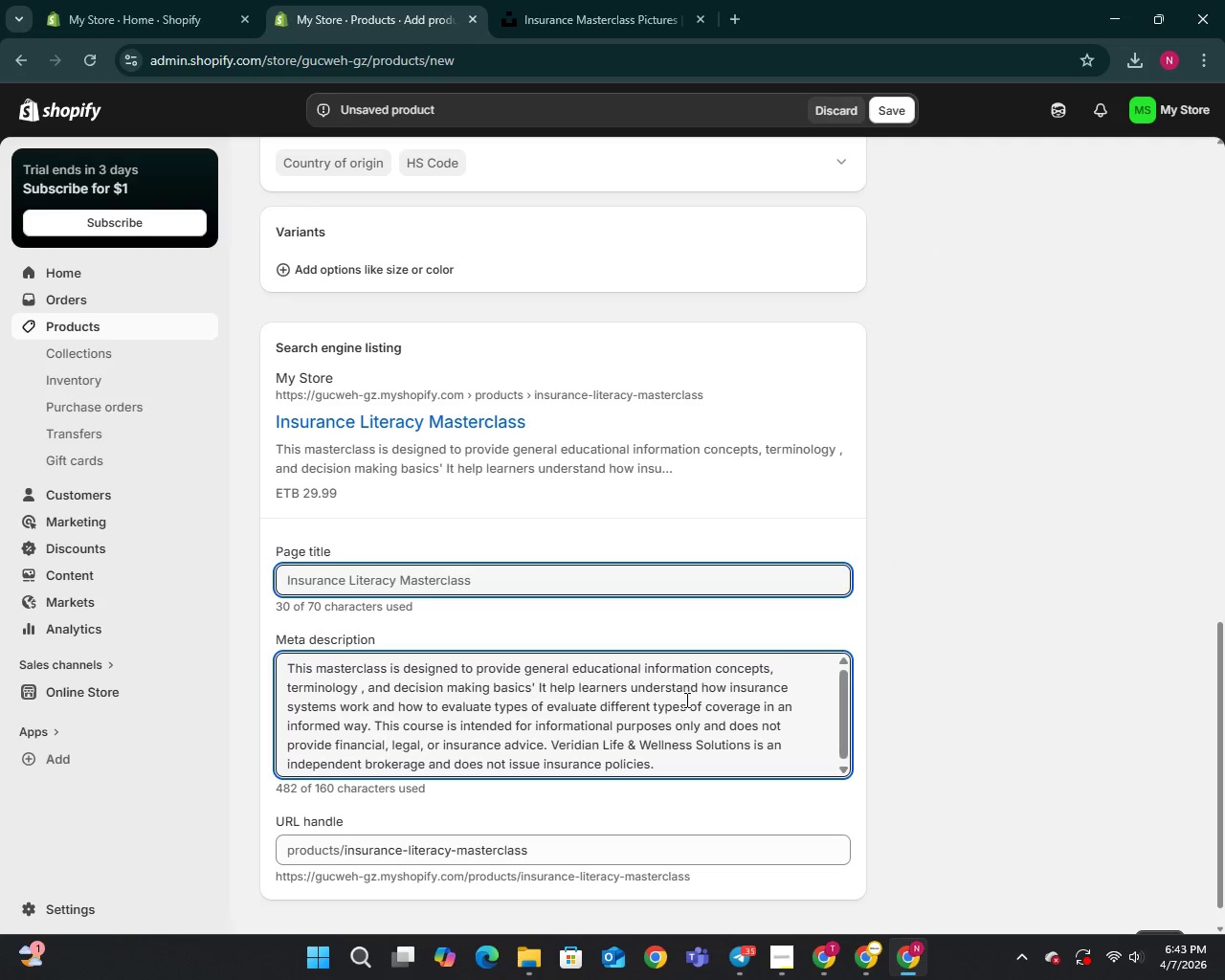 
scroll: coordinate [883, 624], scroll_direction: up, amount: 18.0
 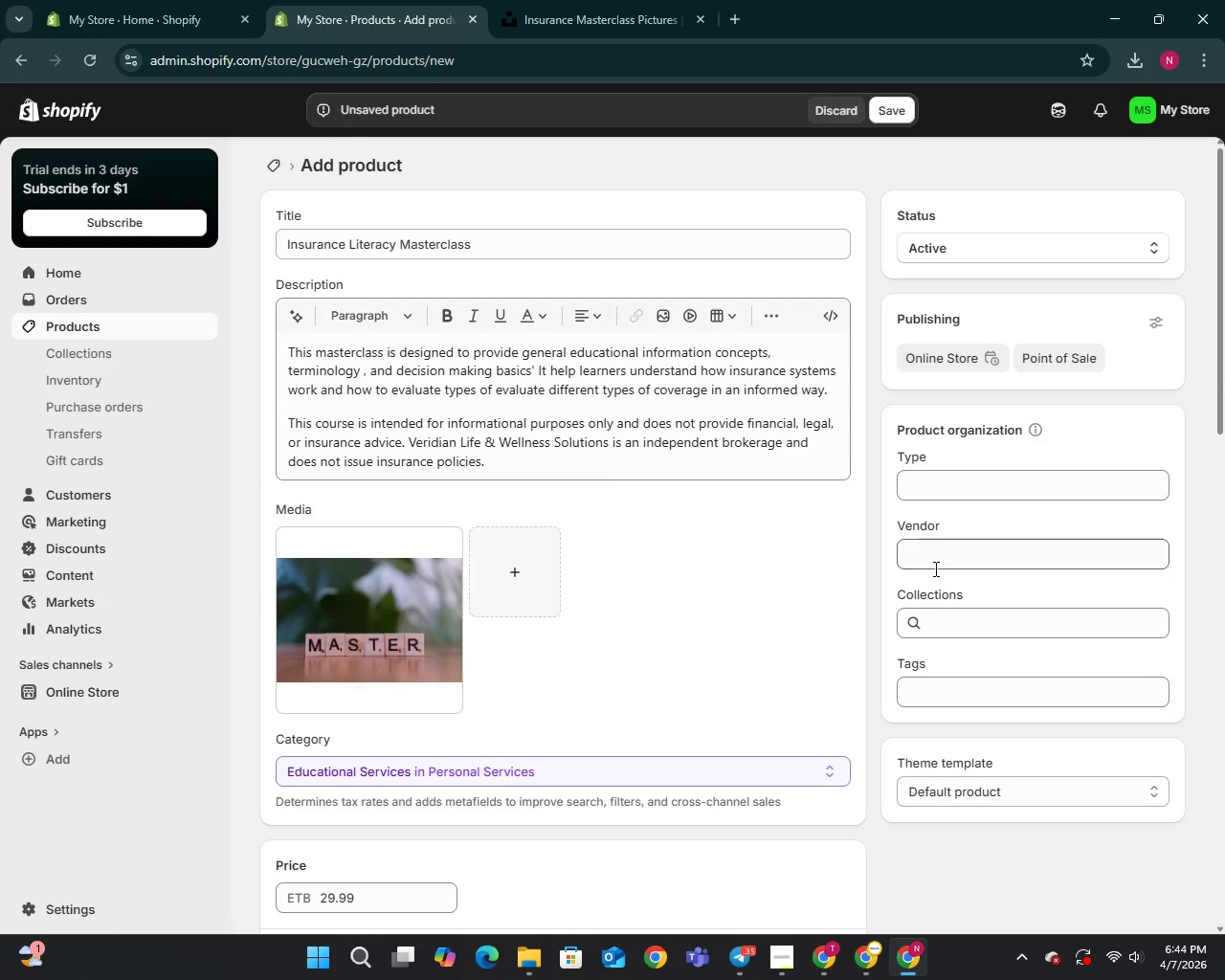 
scroll: coordinate [935, 570], scroll_direction: down, amount: 24.0
 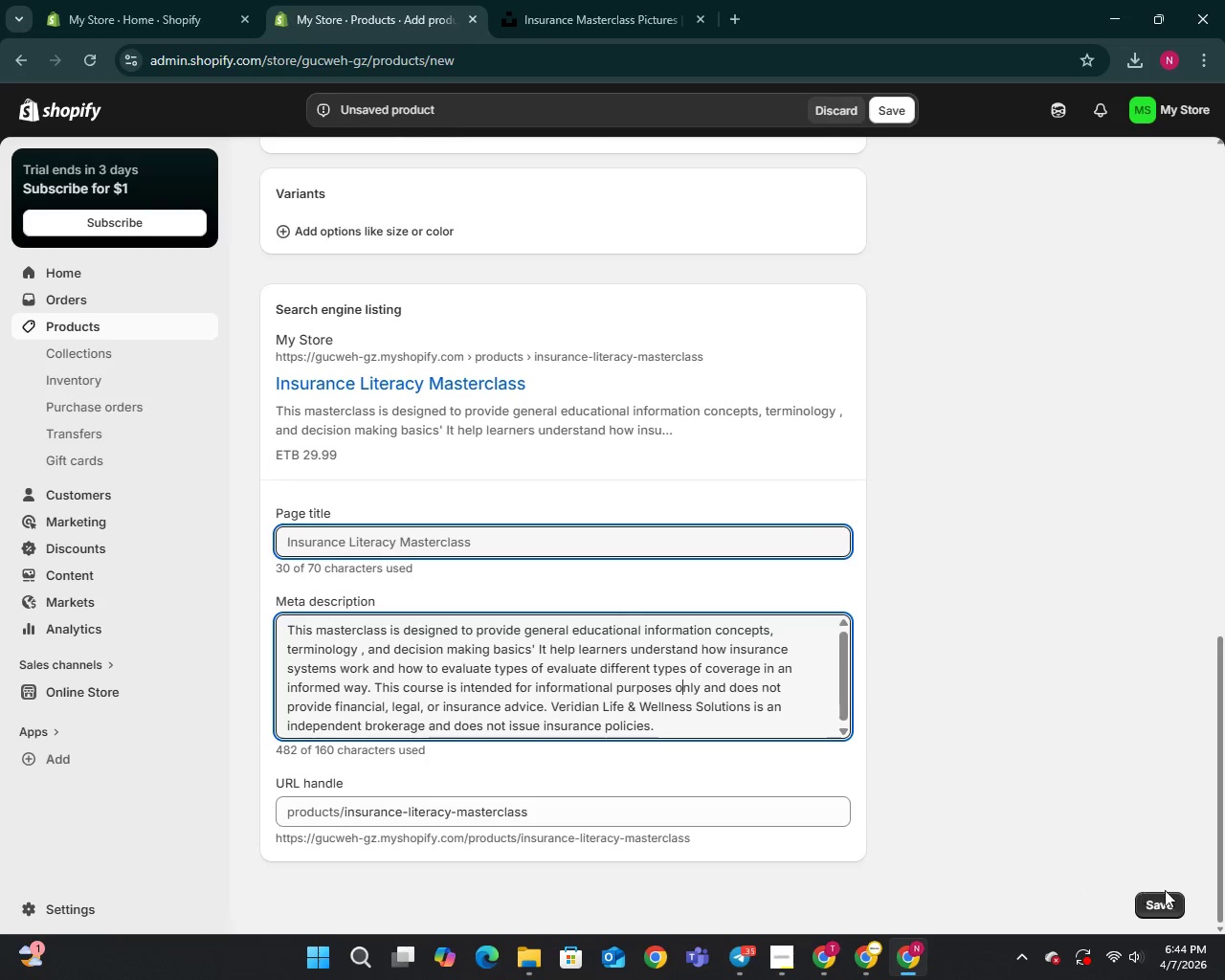 
left_click([1165, 895])
 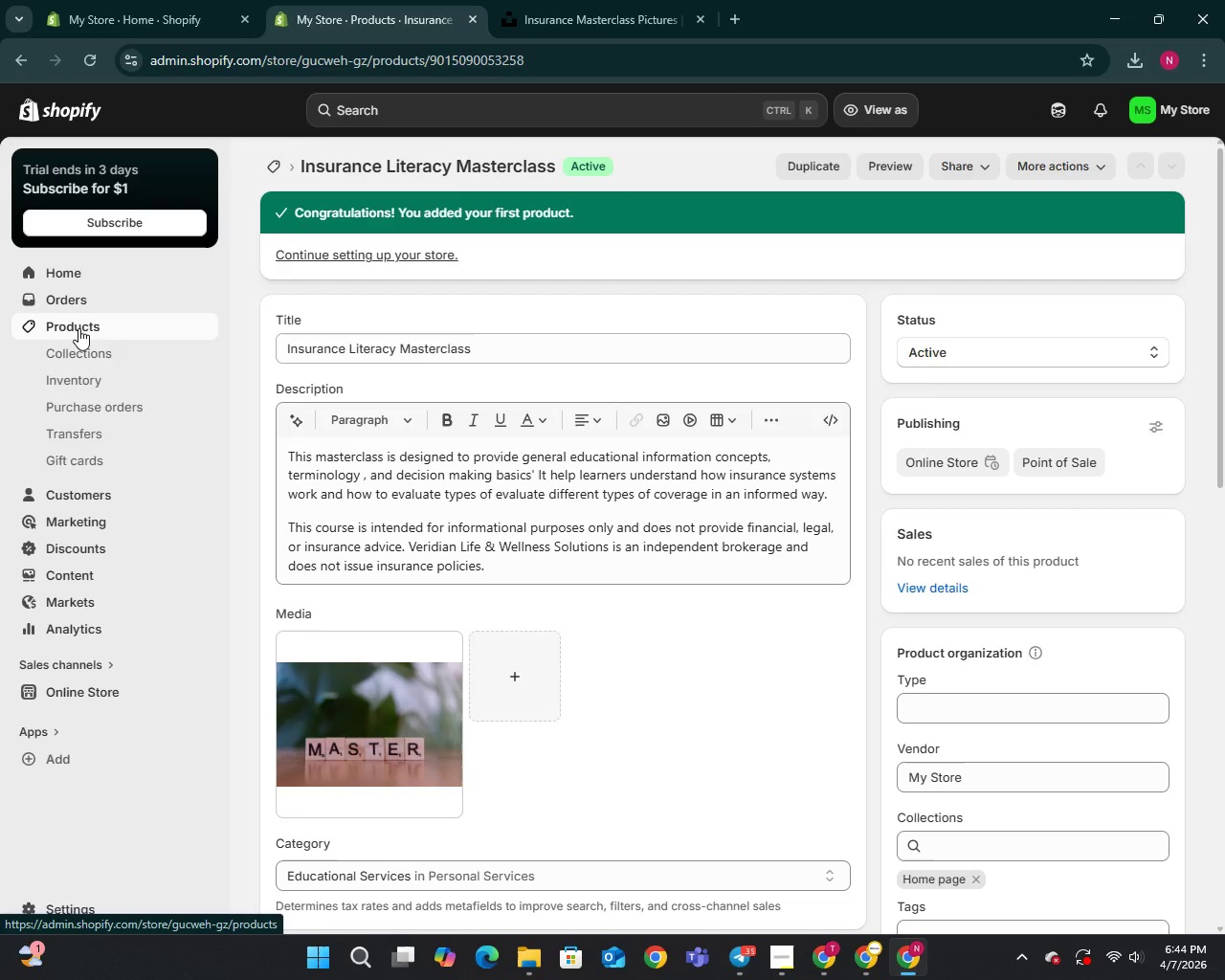 
wait(17.06)
 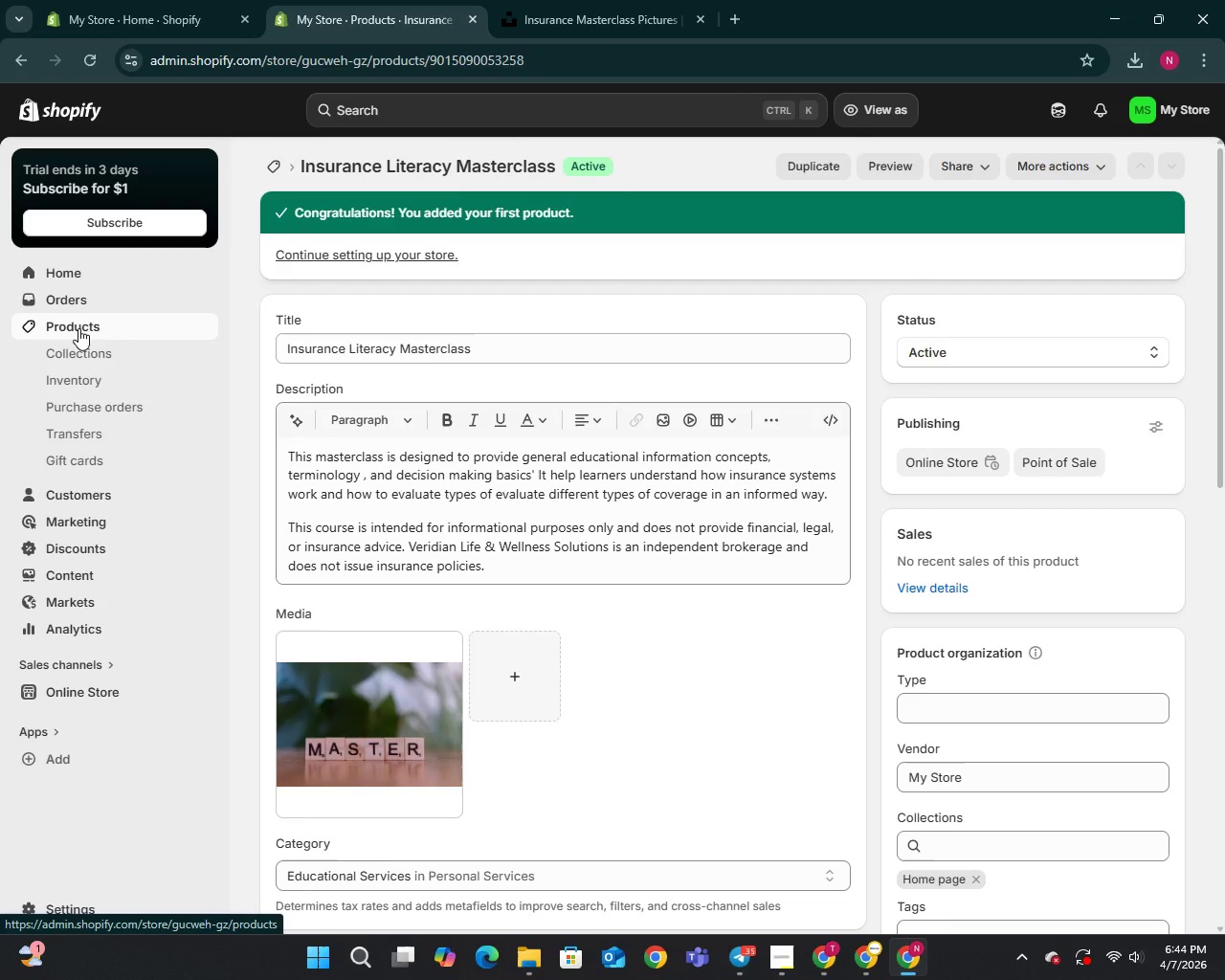 
left_click([78, 335])
 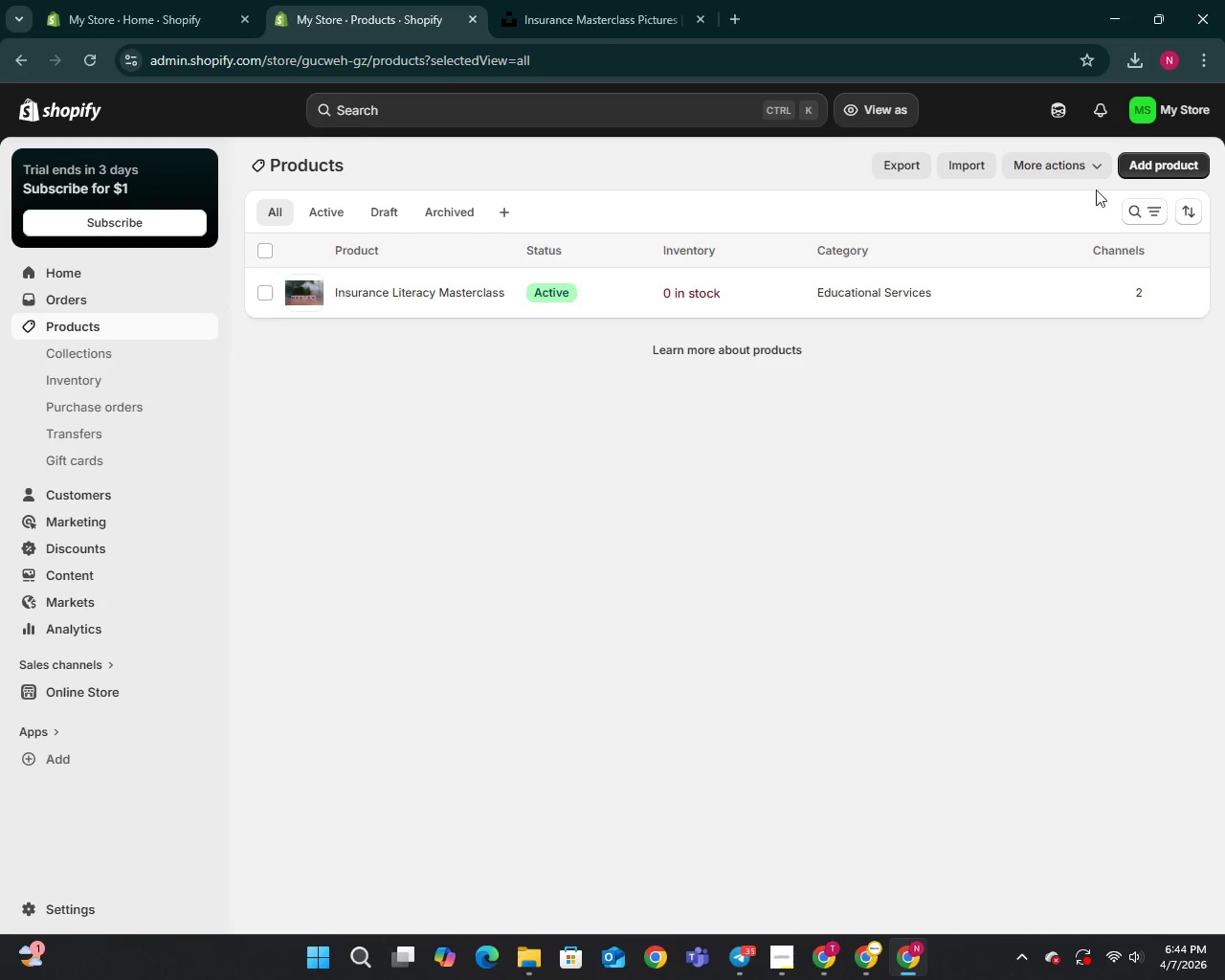 
left_click([1175, 159])
 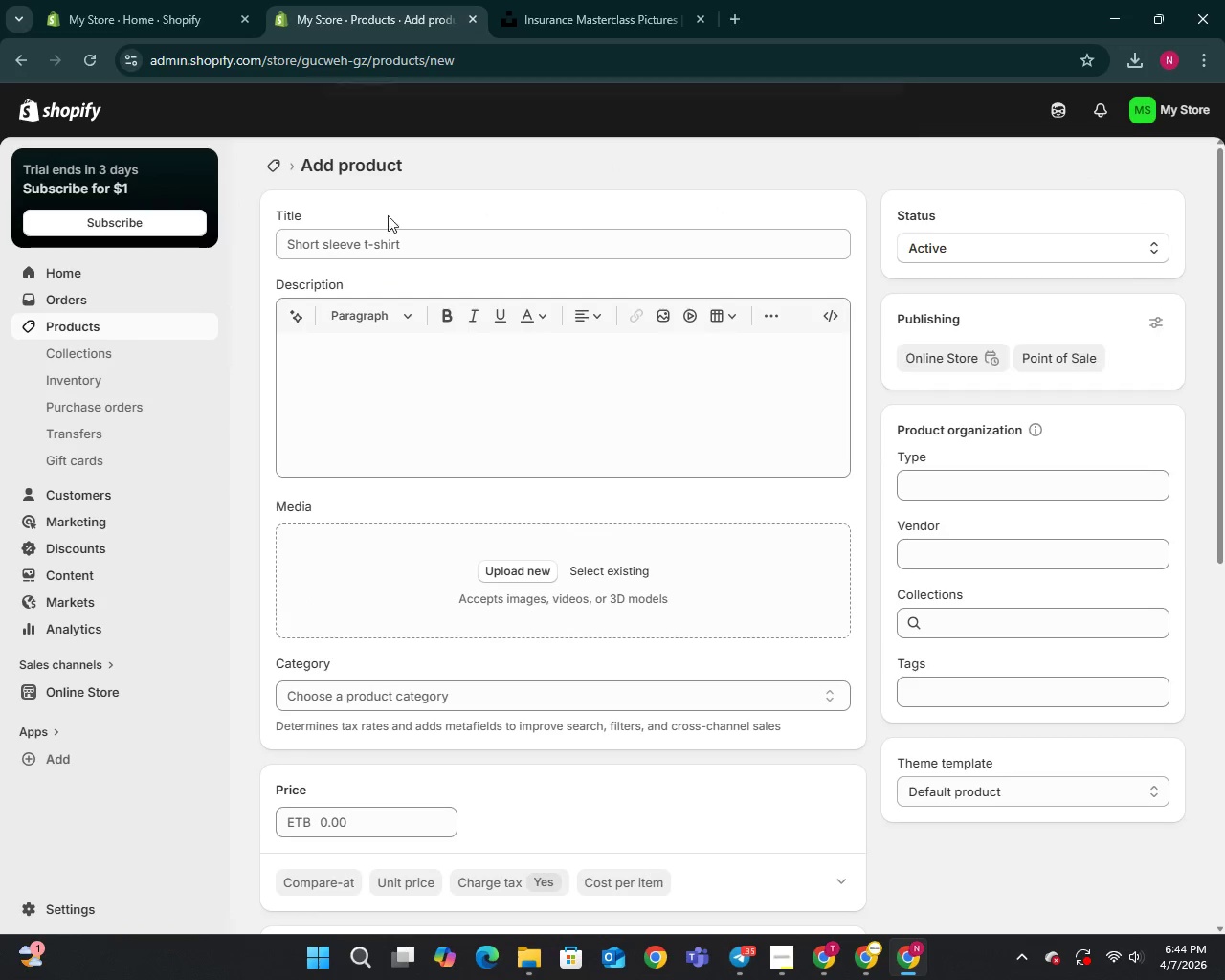 
left_click([322, 240])
 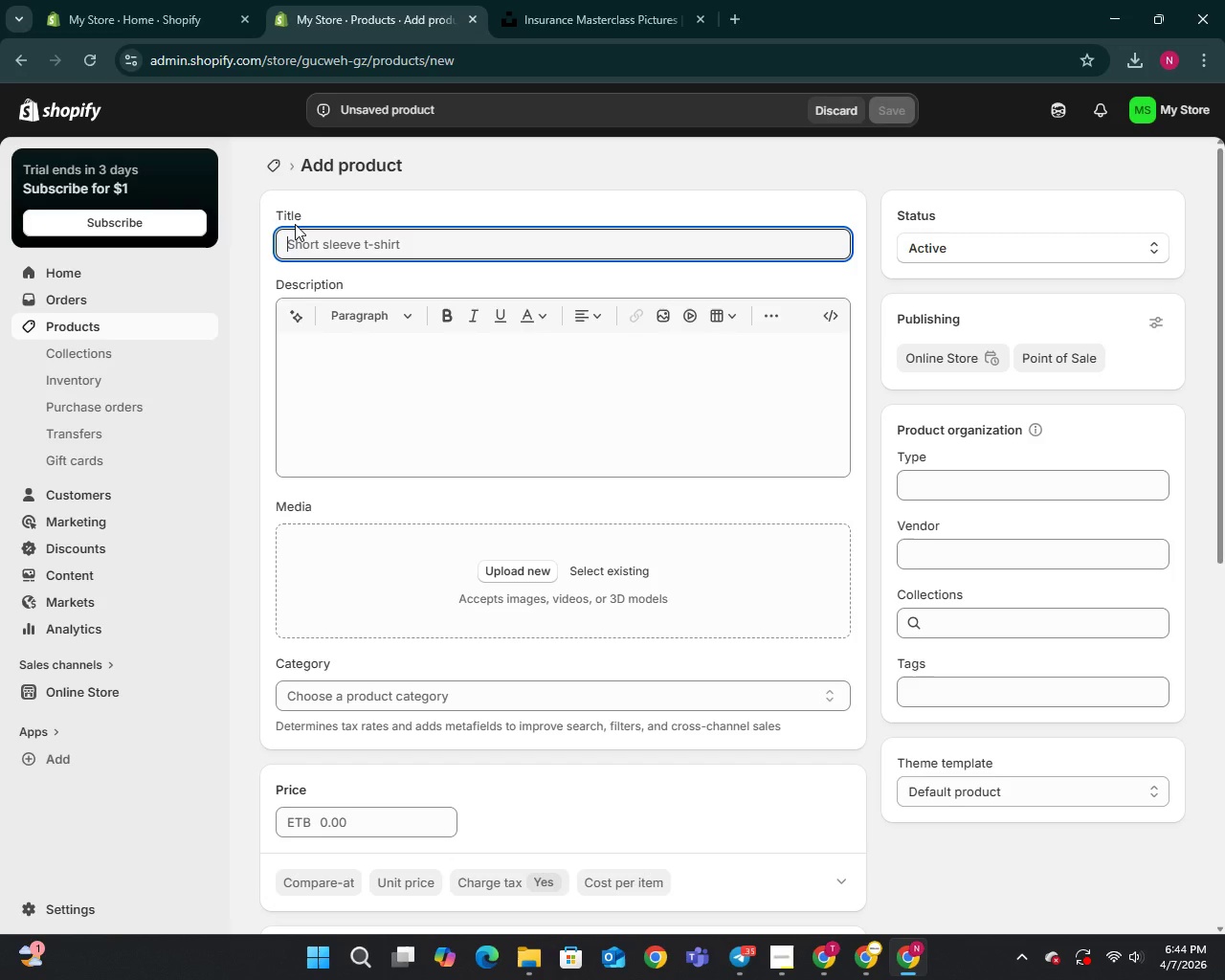 
wait(5.98)
 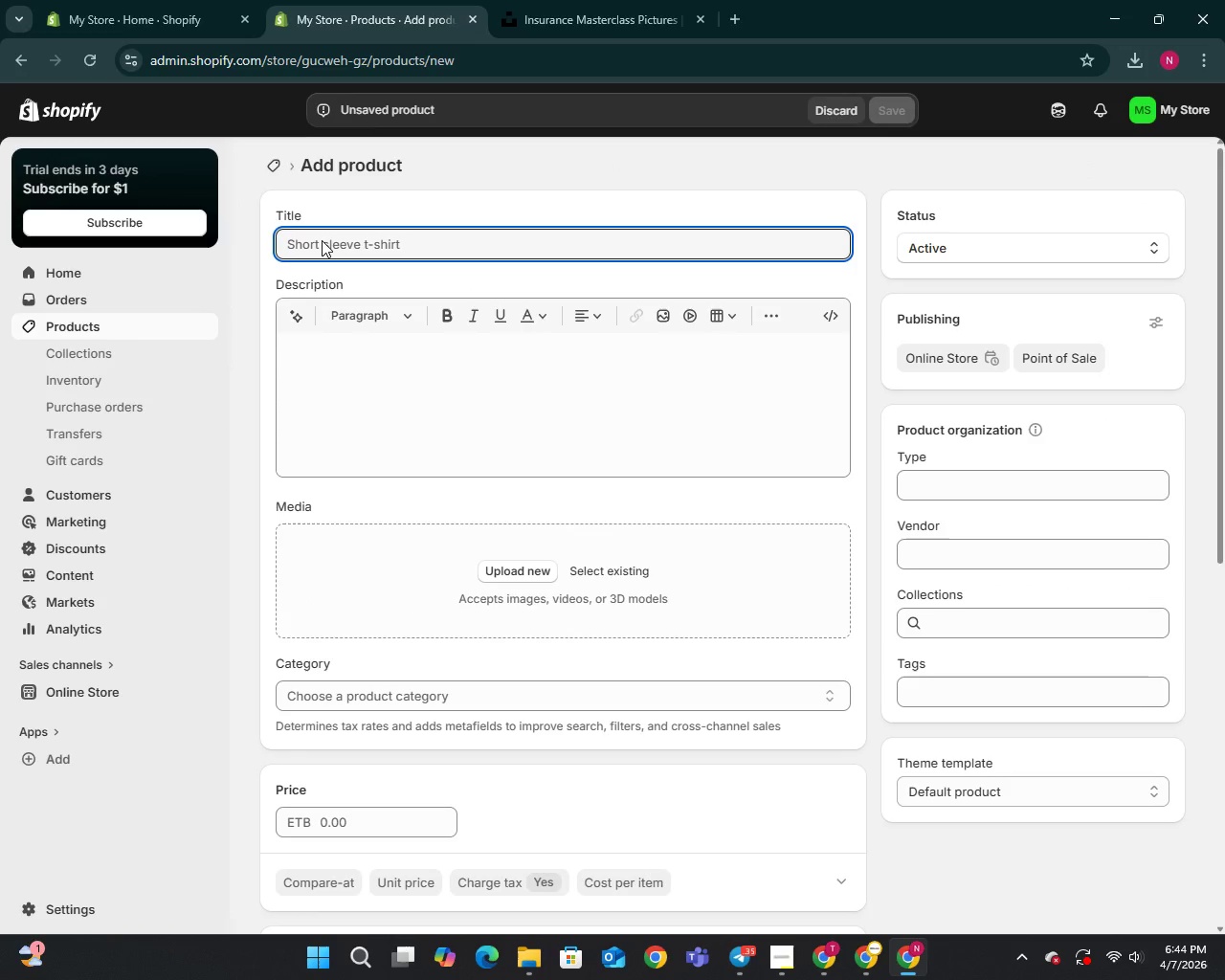 
type(Wellm)
key(Backspace)
type(ness )
 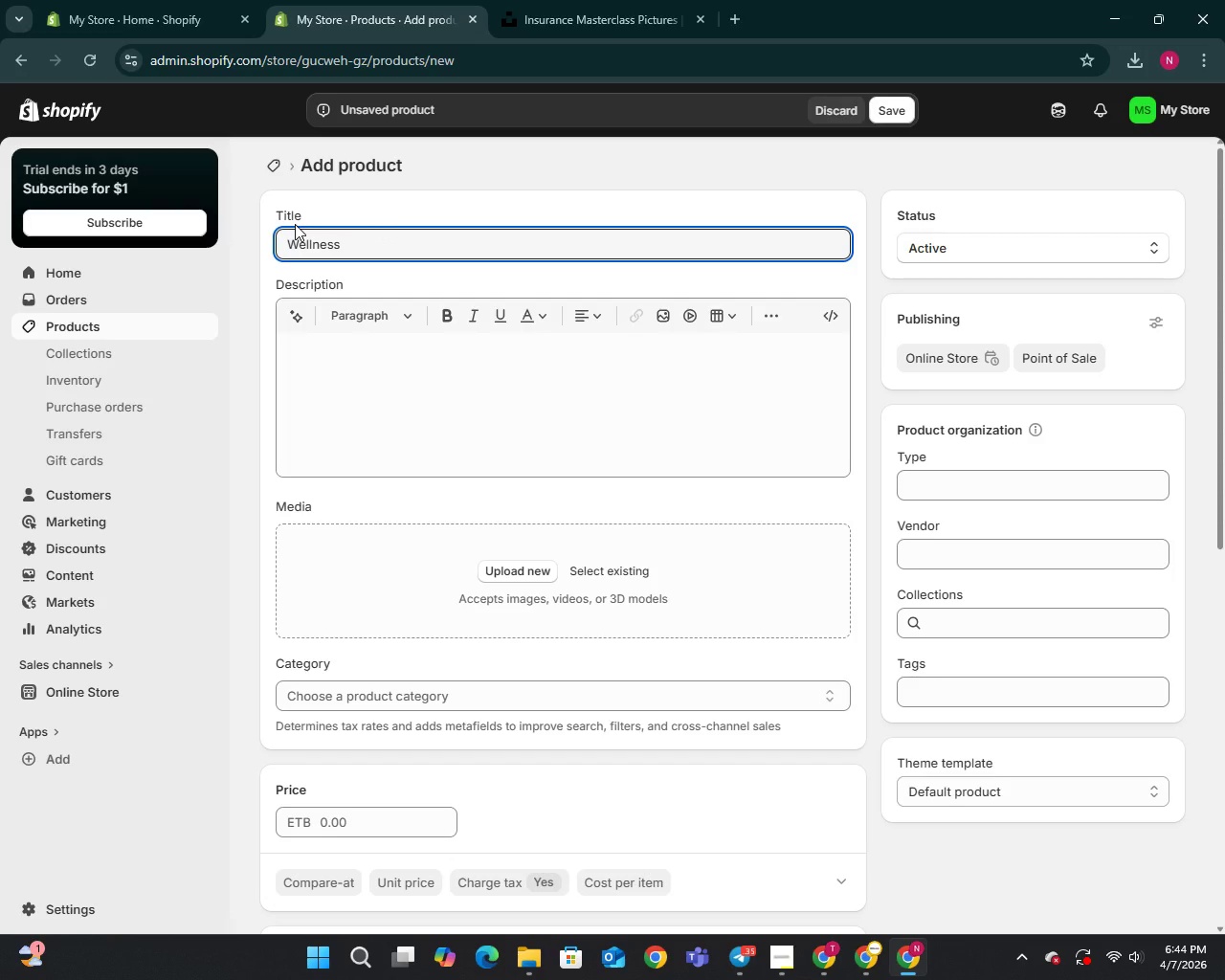 
type(& Habit Tracking Planner)
 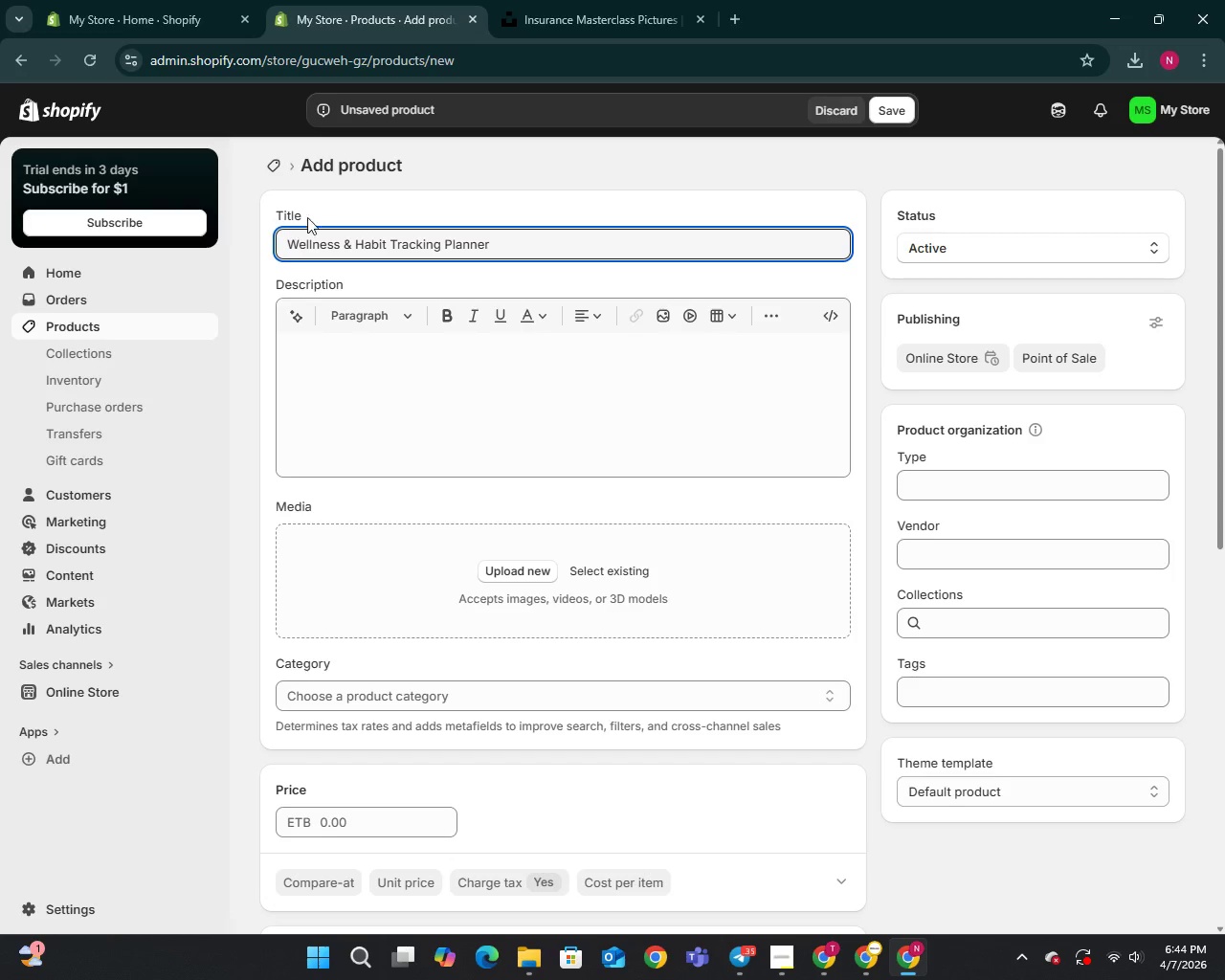 
left_click([371, 401])
 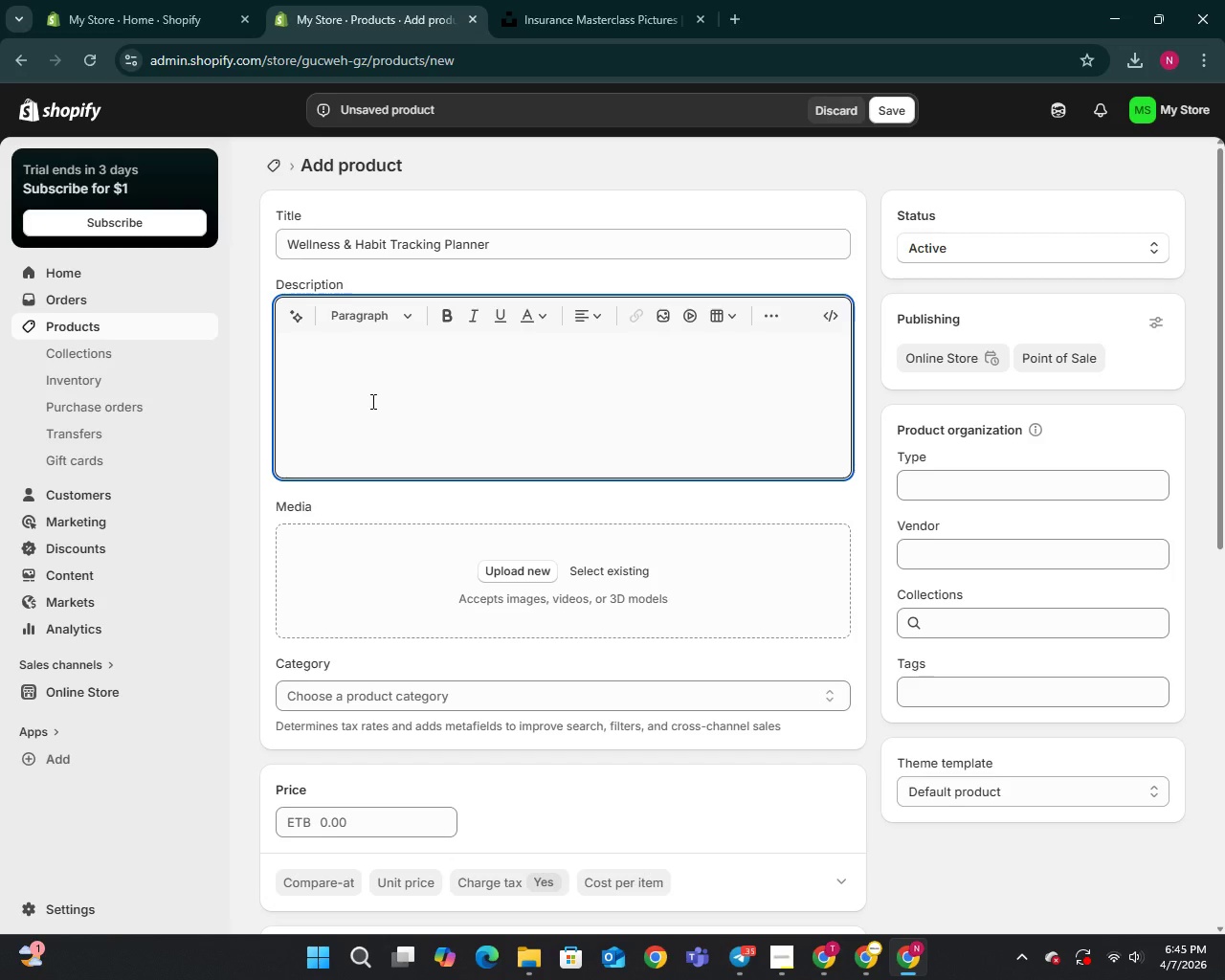 
type(This physicall planner is designed to help individuals organize daily routines, )
 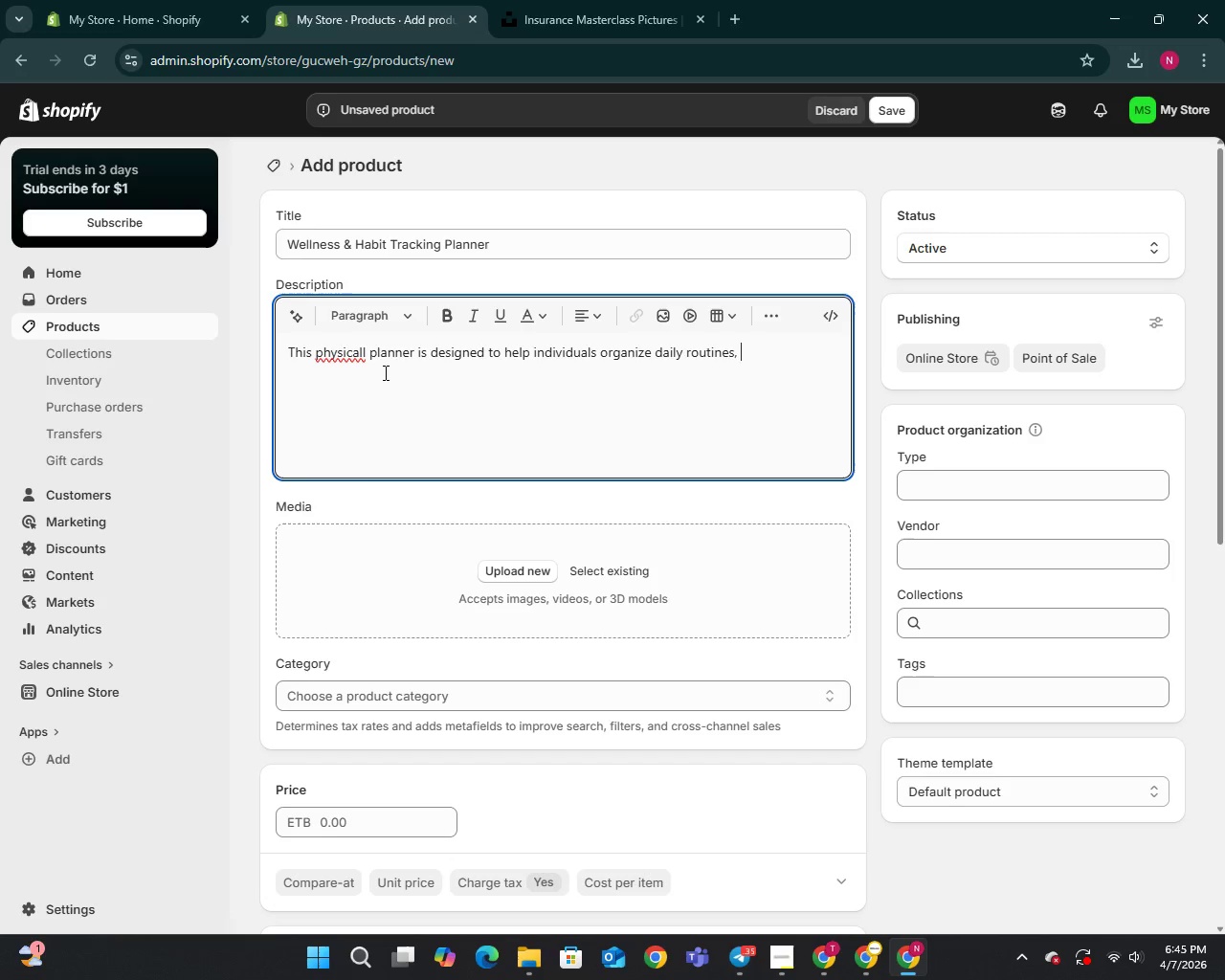 
left_click([369, 355])
 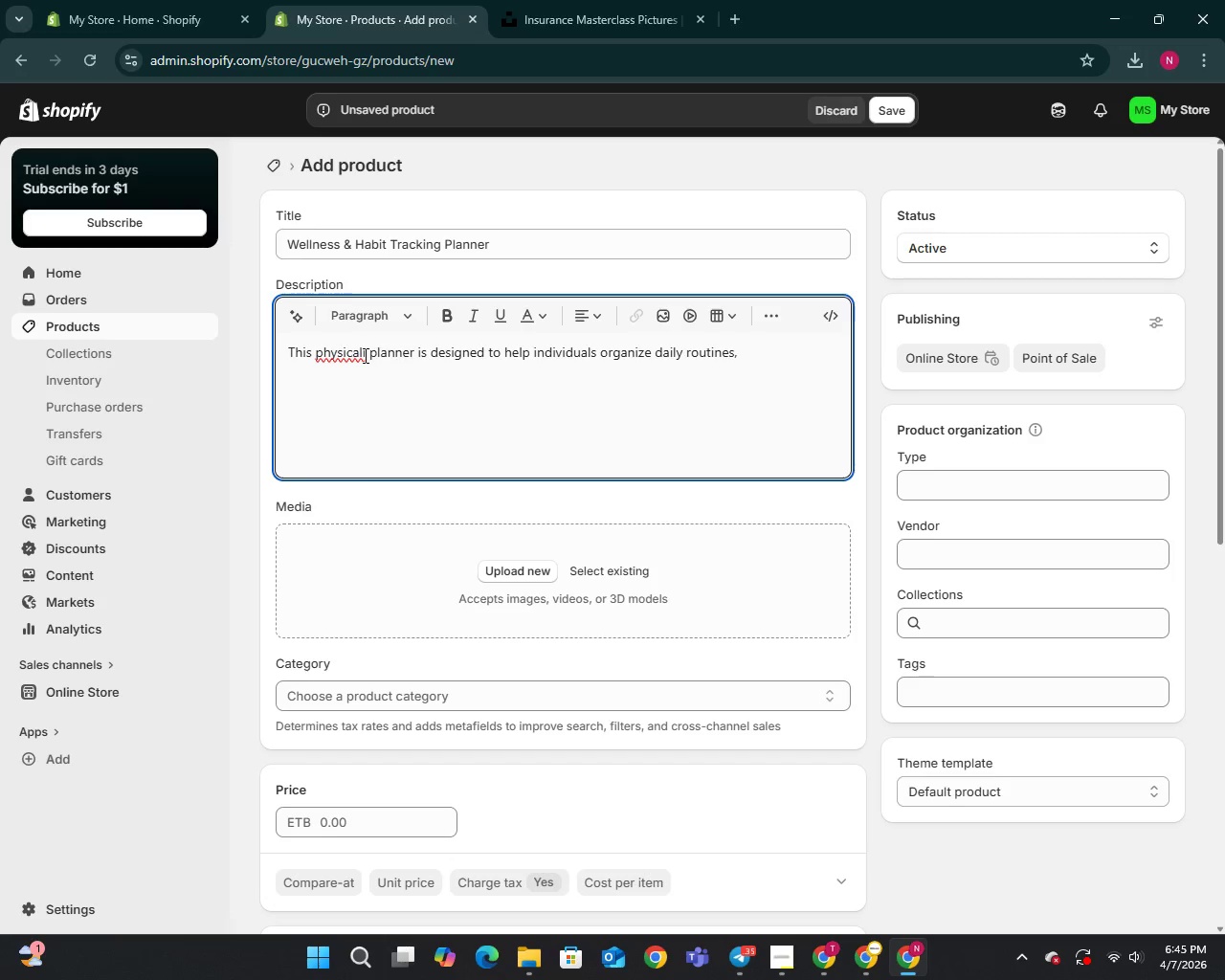 
left_click([364, 355])
 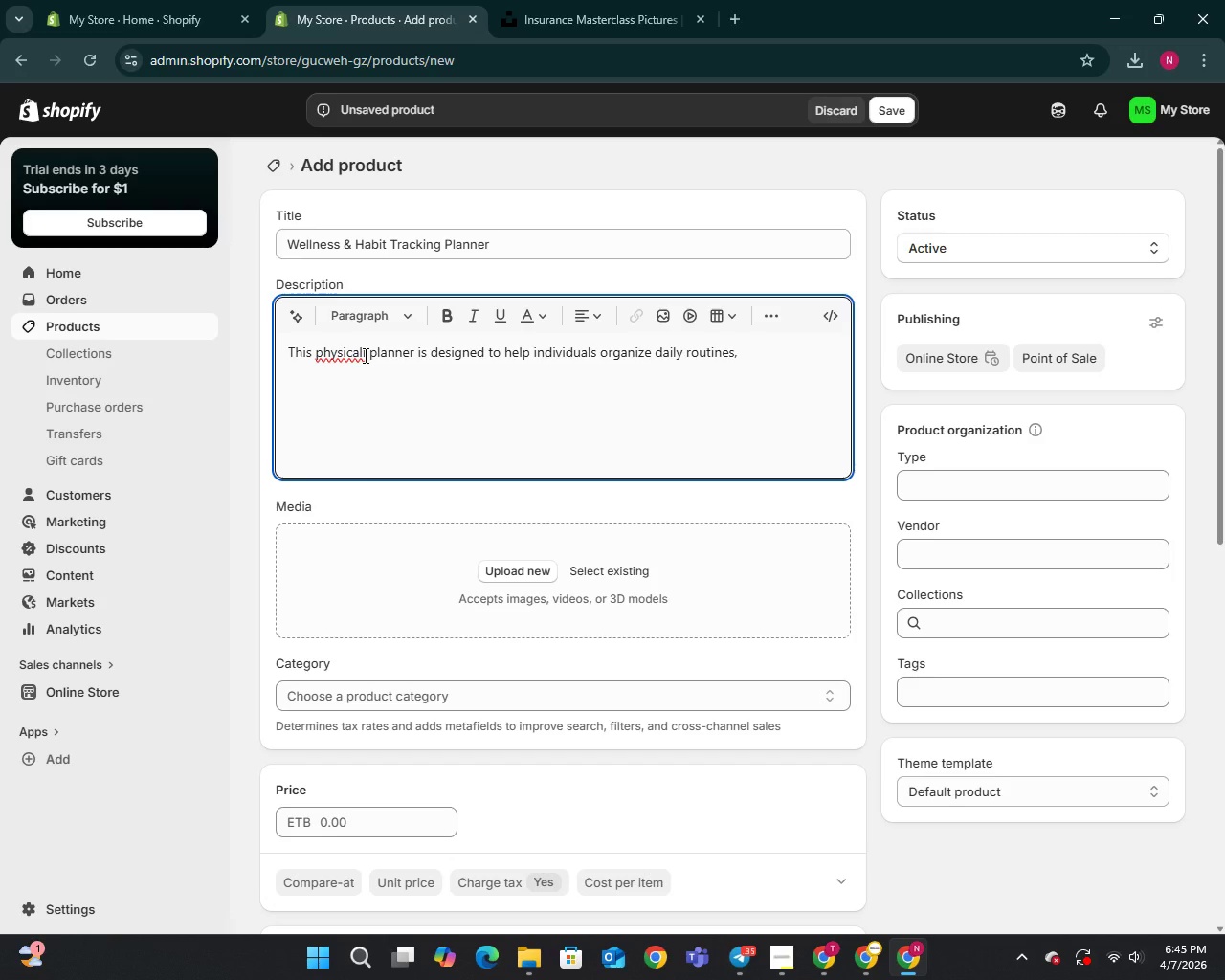 
key(Backspace)
 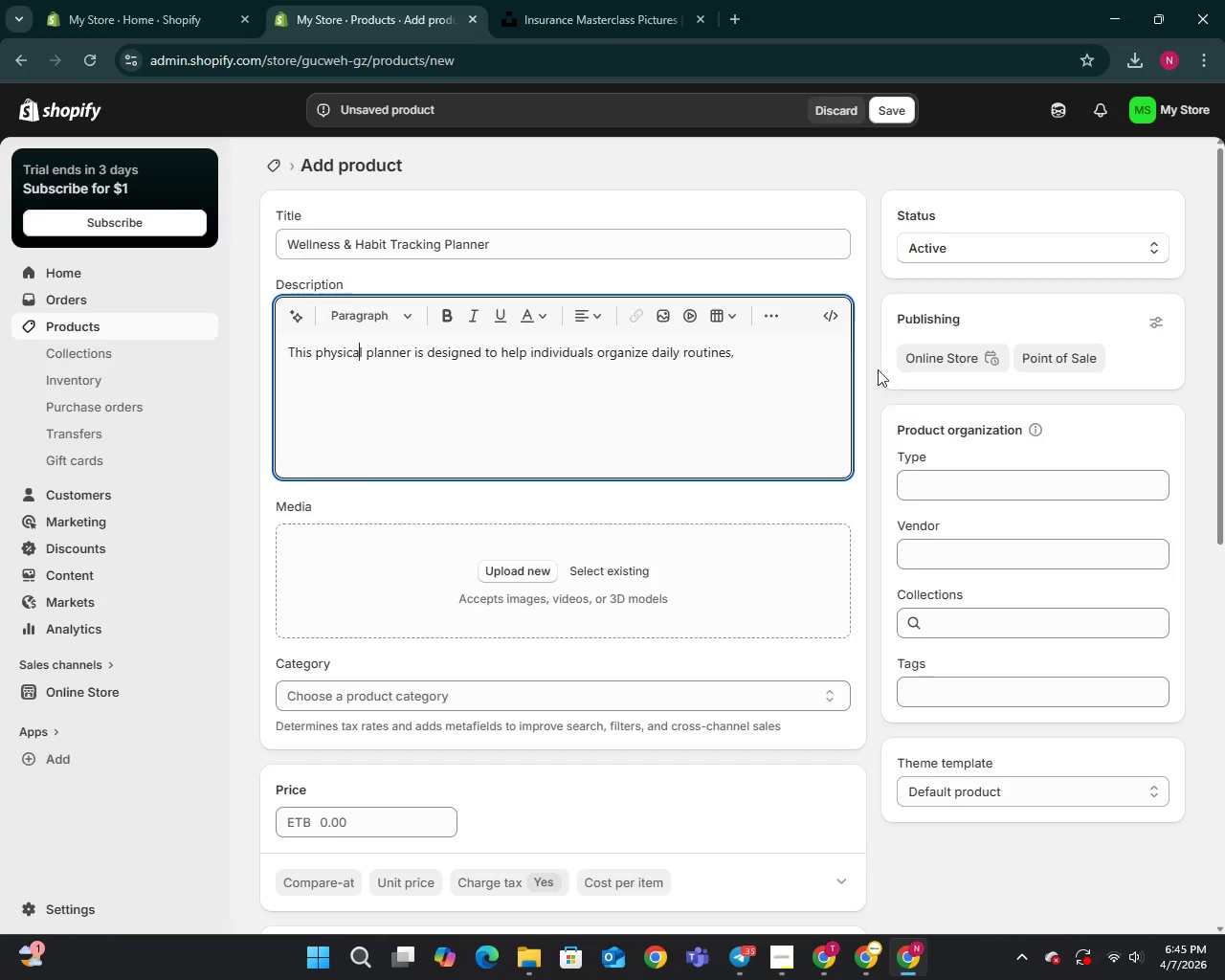 
left_click([775, 360])
 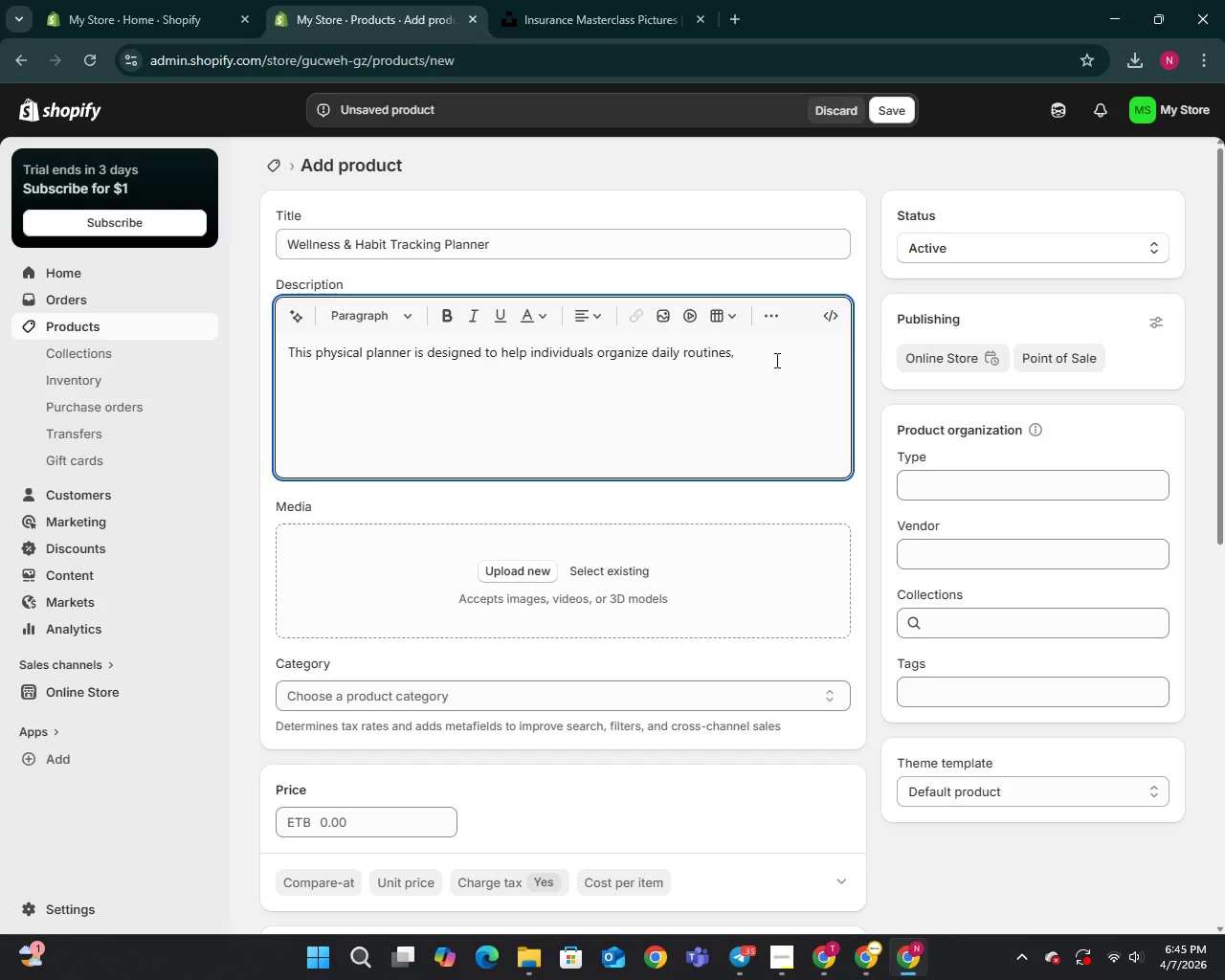 
type(track wellmm)
key(Backspace)
key(Backspace)
type(ness habits, and support personal goal setting. it includes structured pages for scha)
key(Backspace)
type(eduling, habit tracking )
key(Backspace)
type(, and refe)
key(Backspace)
type(lection.)
 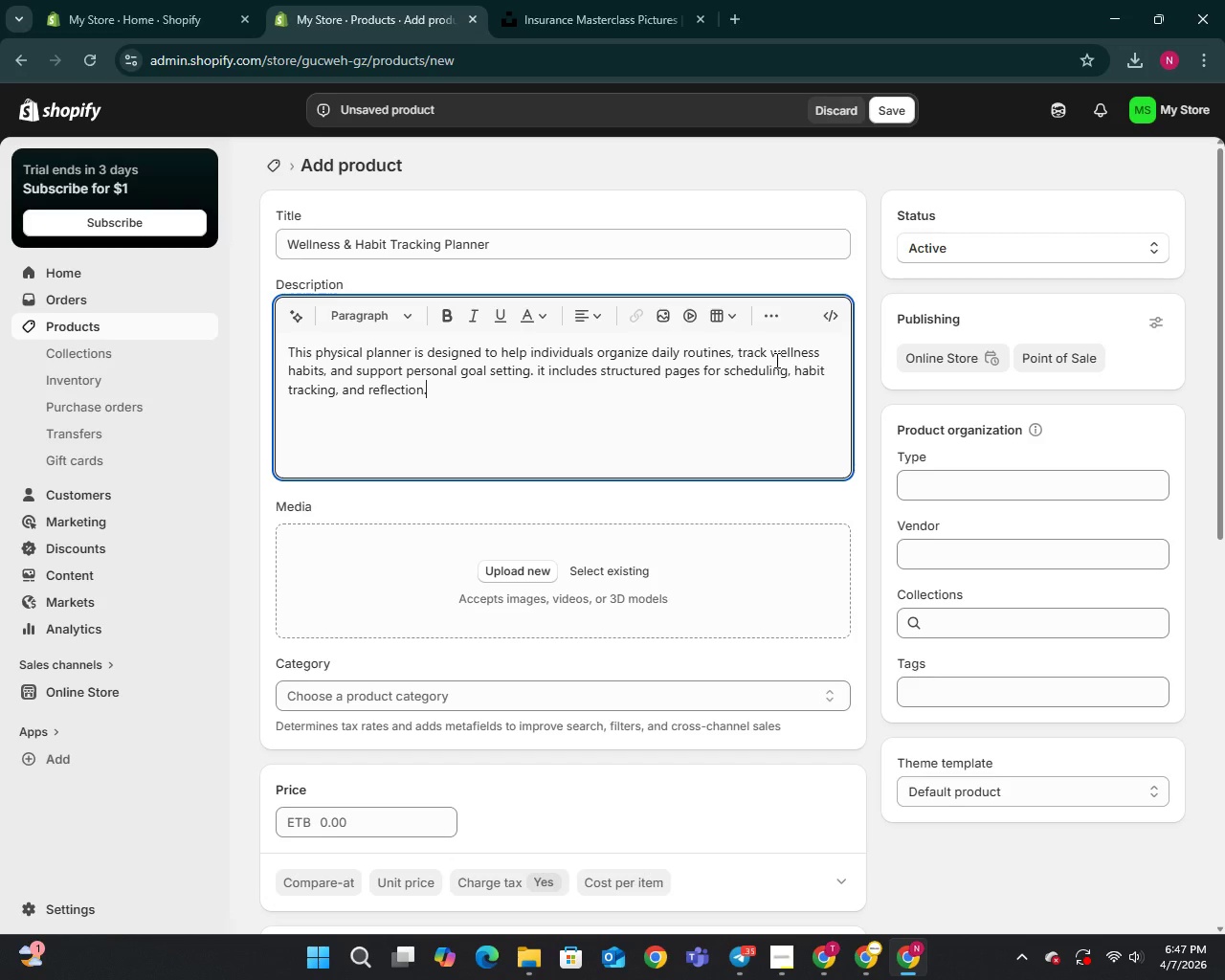 
key(Enter)
 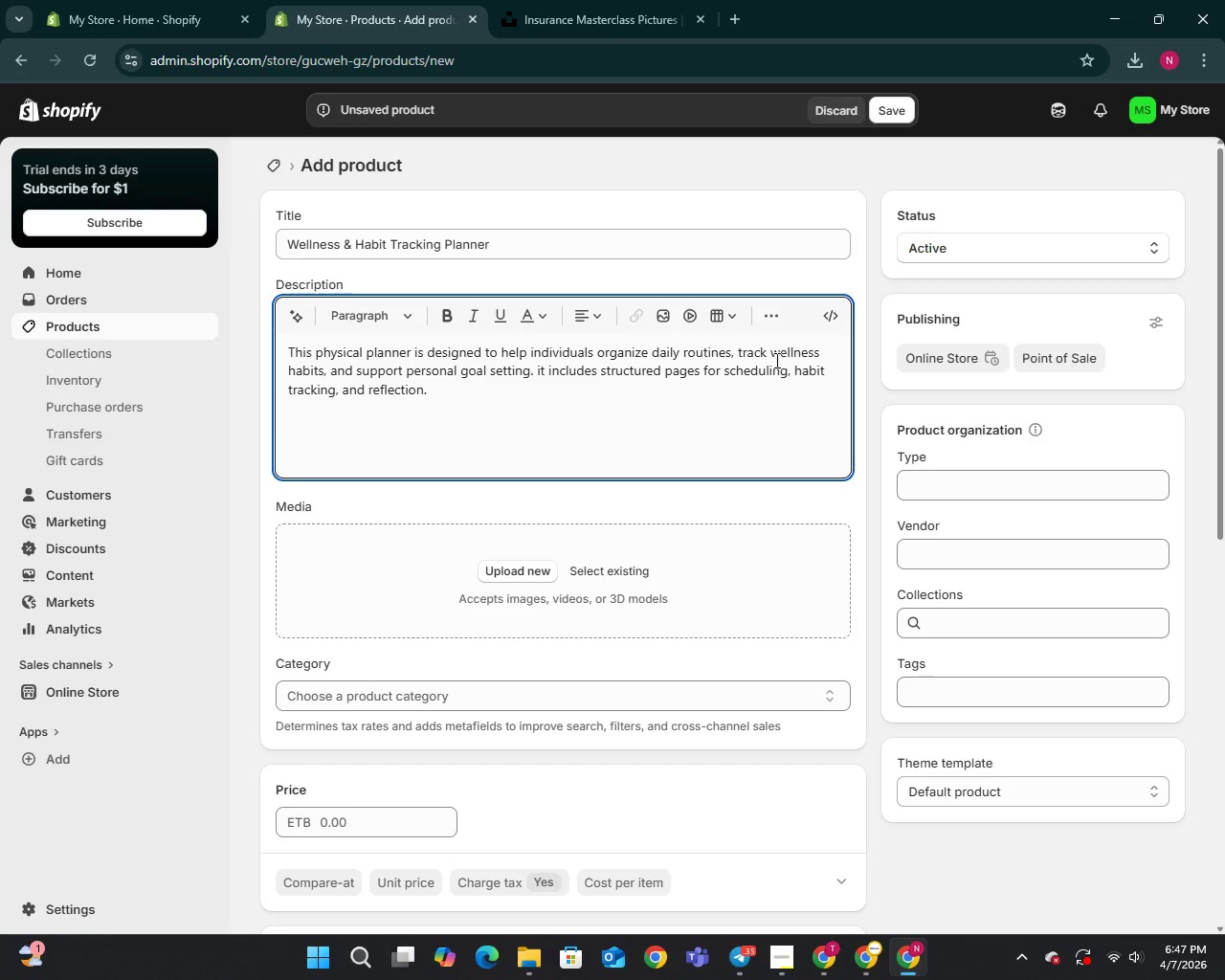 
type(This product is intended for general wekll)
key(Backspace)
key(Backspace)
type(ll)
key(Backspace)
key(Backspace)
key(Backspace)
type(llness organization and does not provide medical or health adviv)
key(Backspace)
 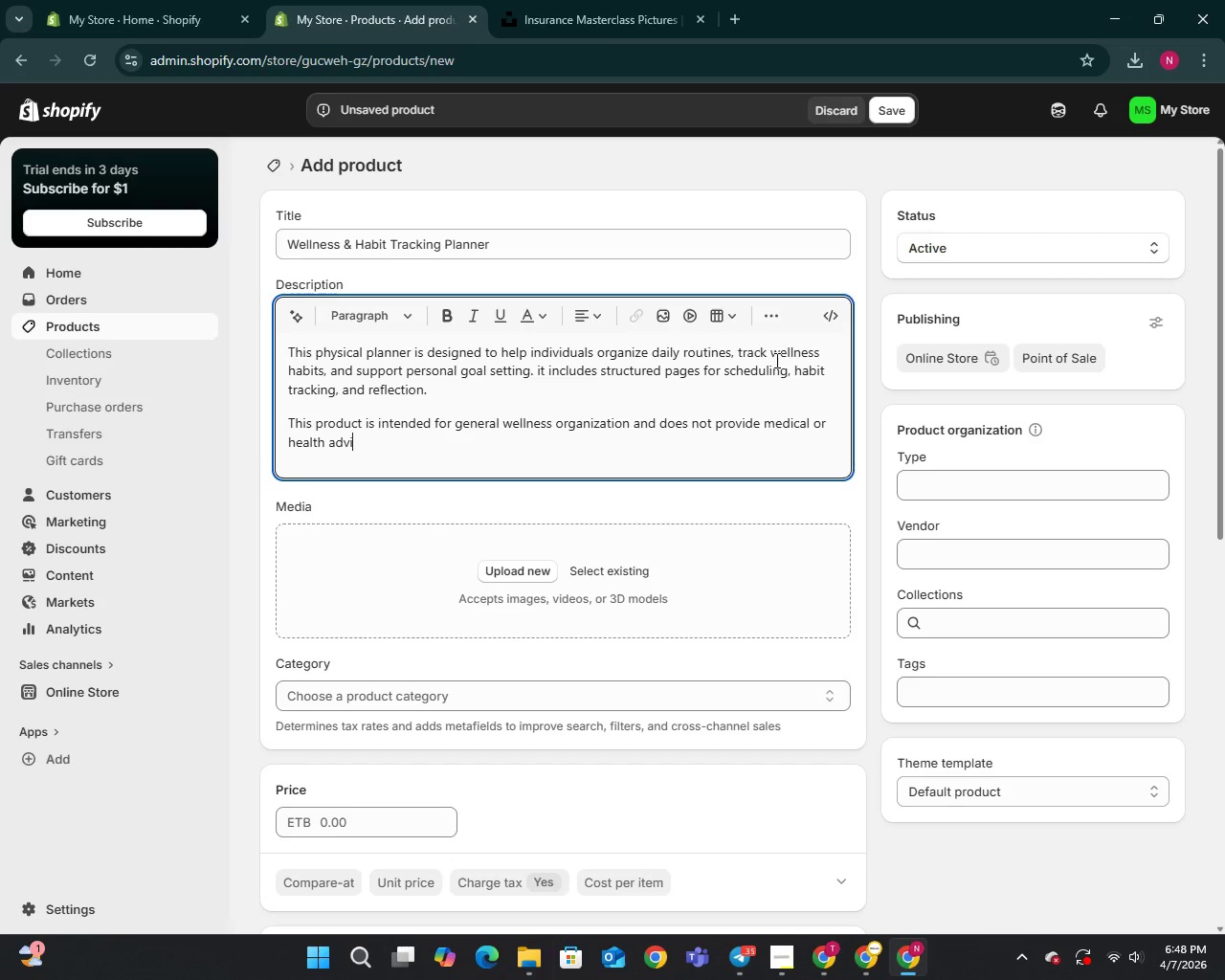 
type(ce. It)
 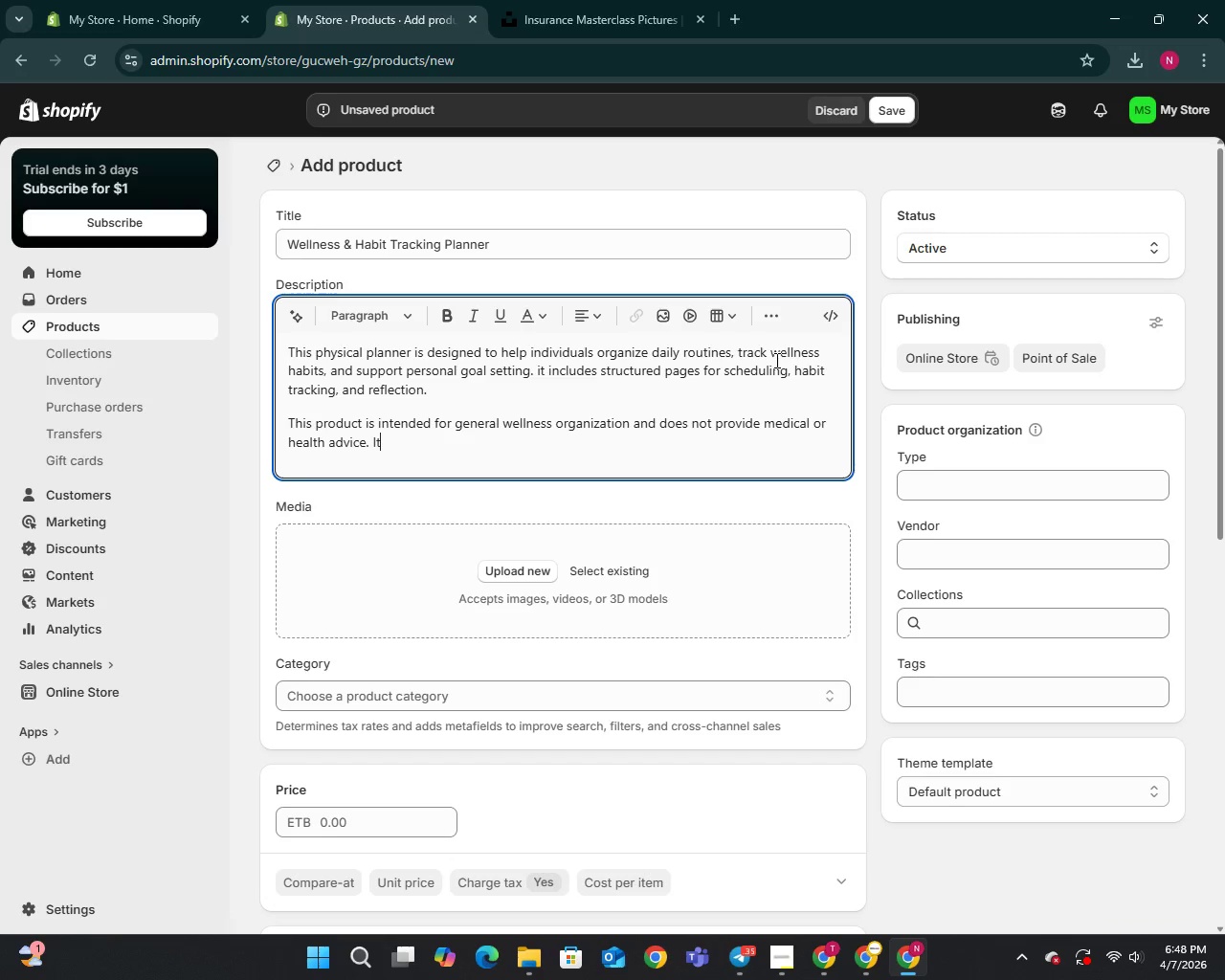 
type(h)
key(Backspace)
type(is a supportive tool for personal use and planninmg)
key(Backspace)
key(Backspace)
key(Backspace)
type(ng.)
 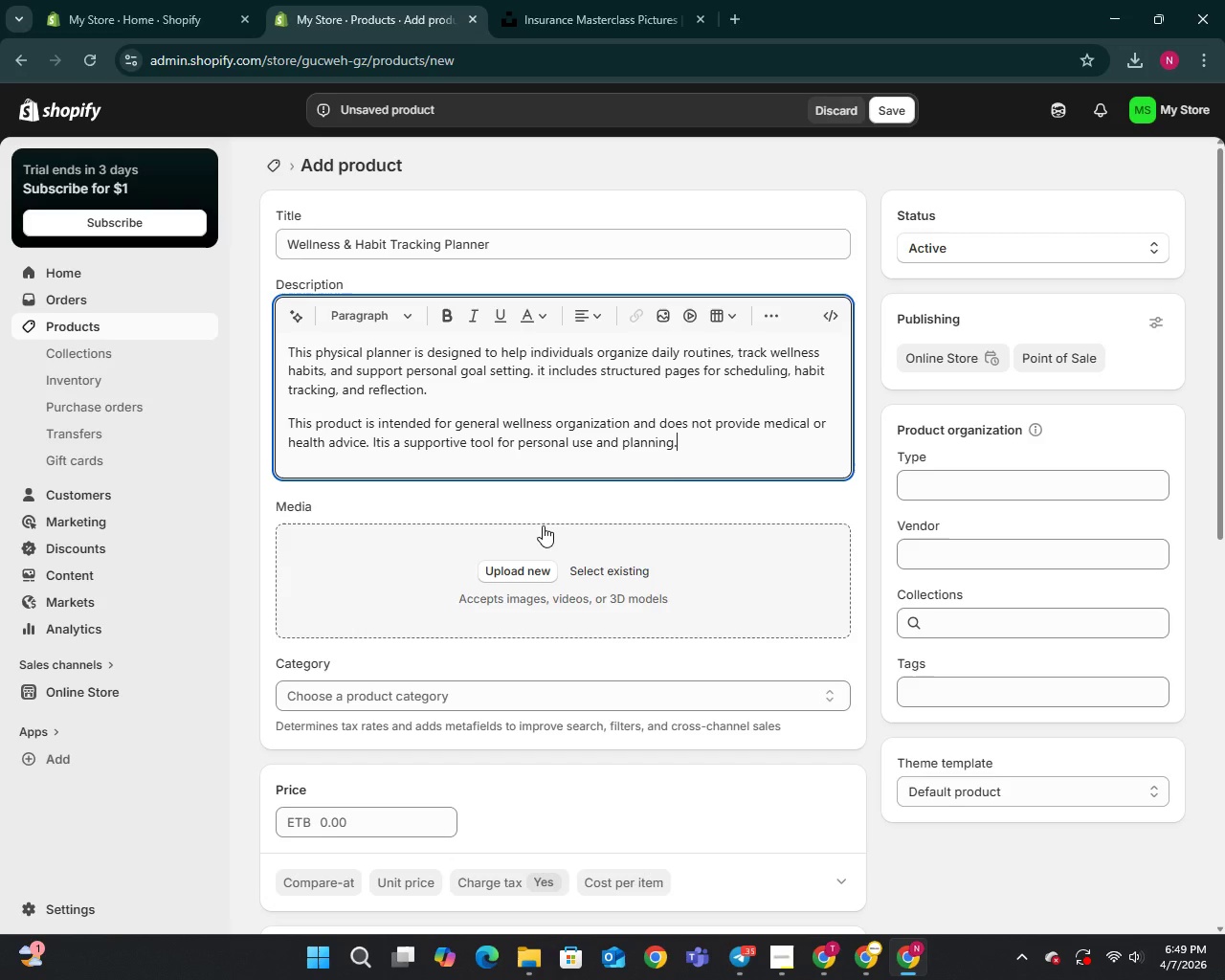 
wait(5.58)
 